 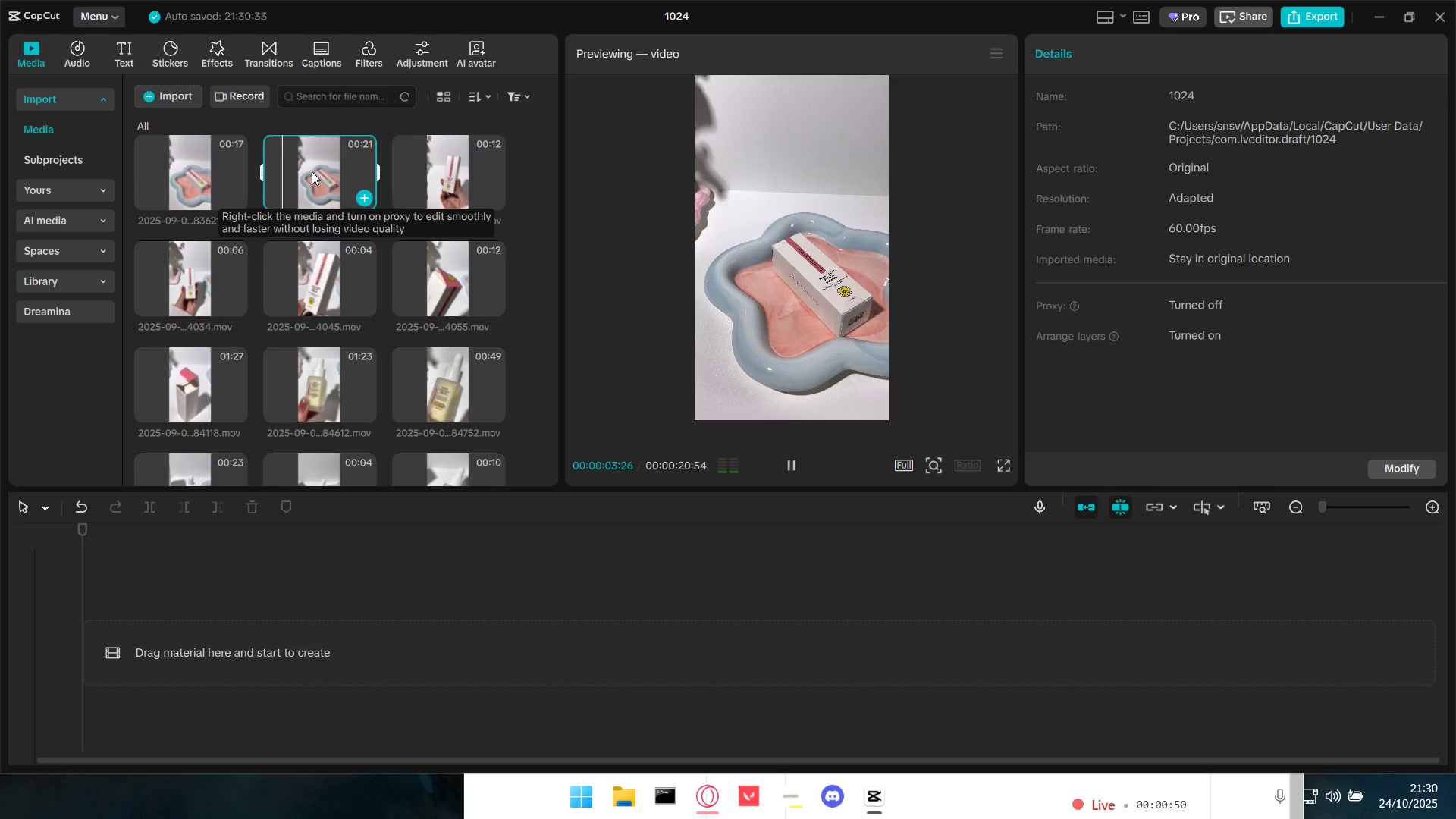 
left_click([314, 273])
 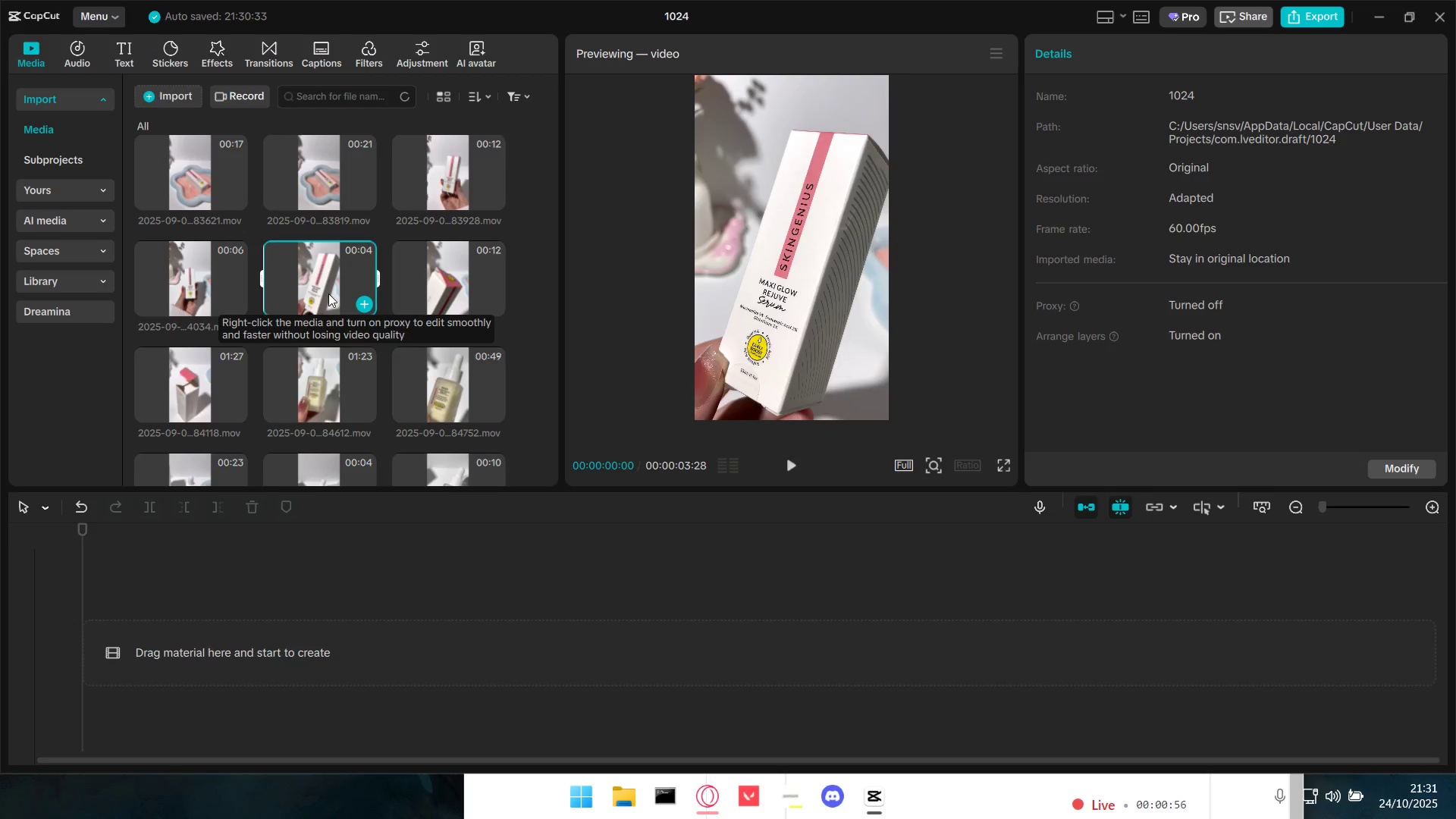 
scroll: coordinate [347, 322], scroll_direction: down, amount: 5.0
 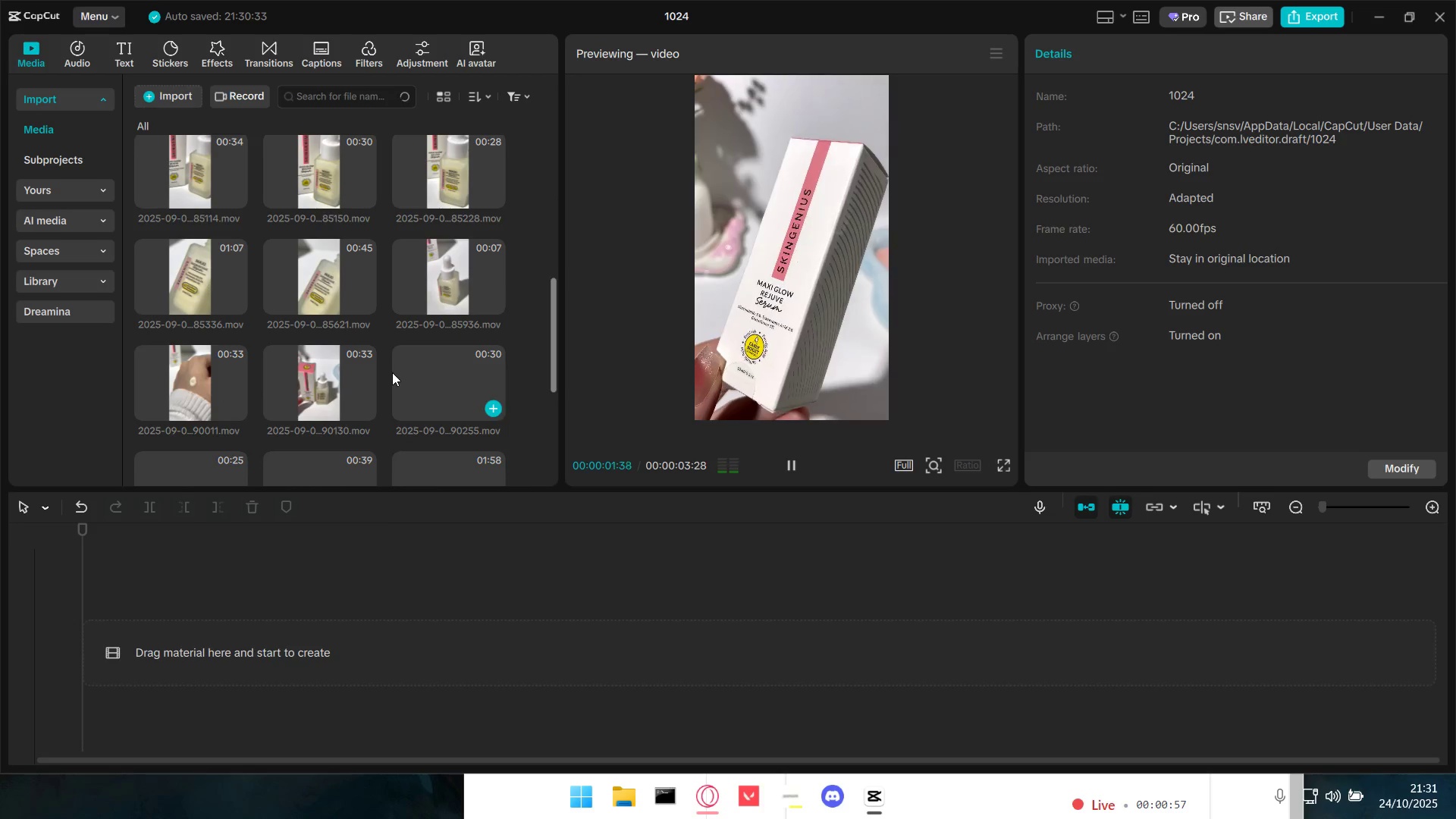 
scroll: coordinate [392, 372], scroll_direction: up, amount: 10.0
 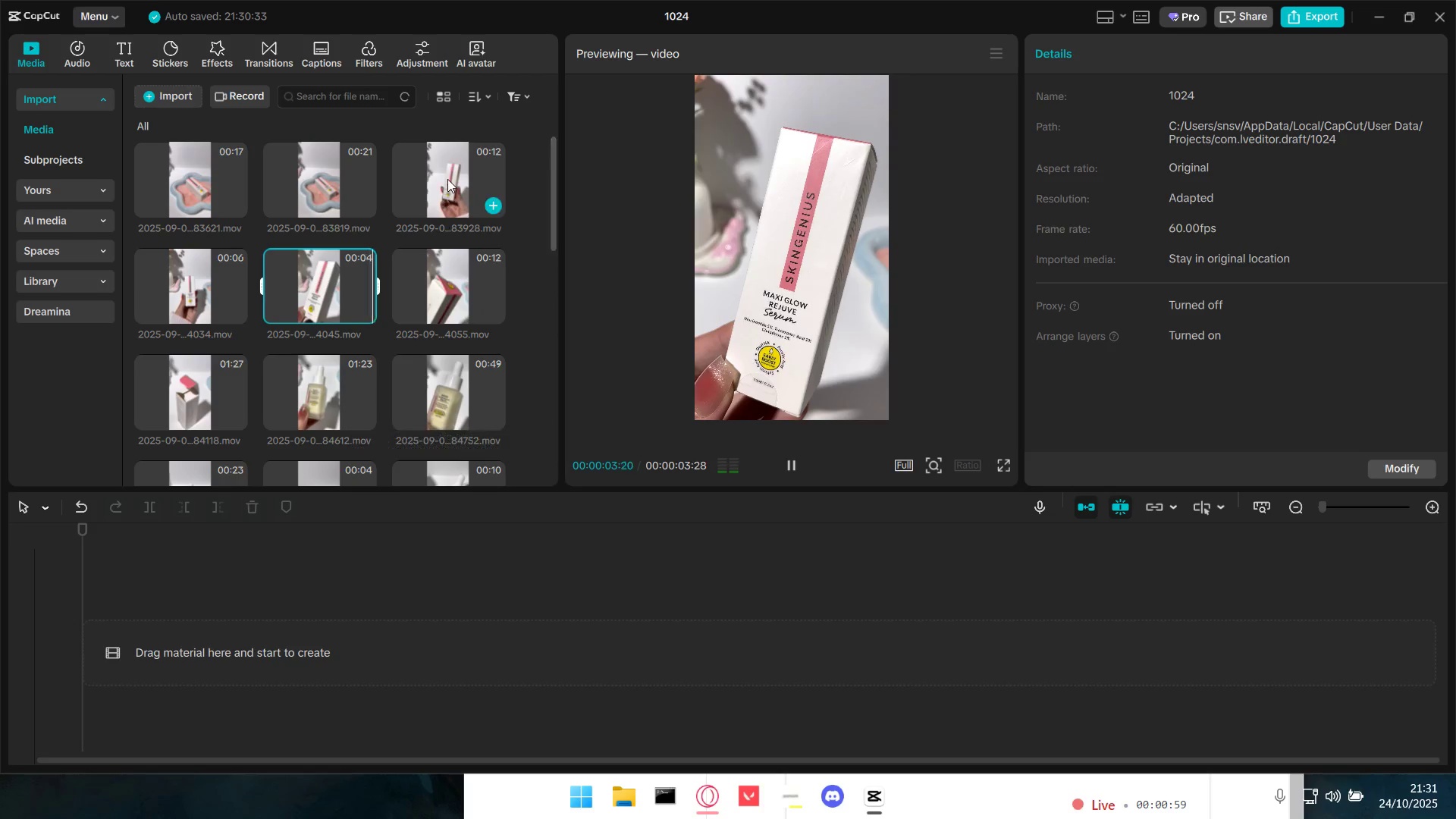 
left_click([447, 179])
 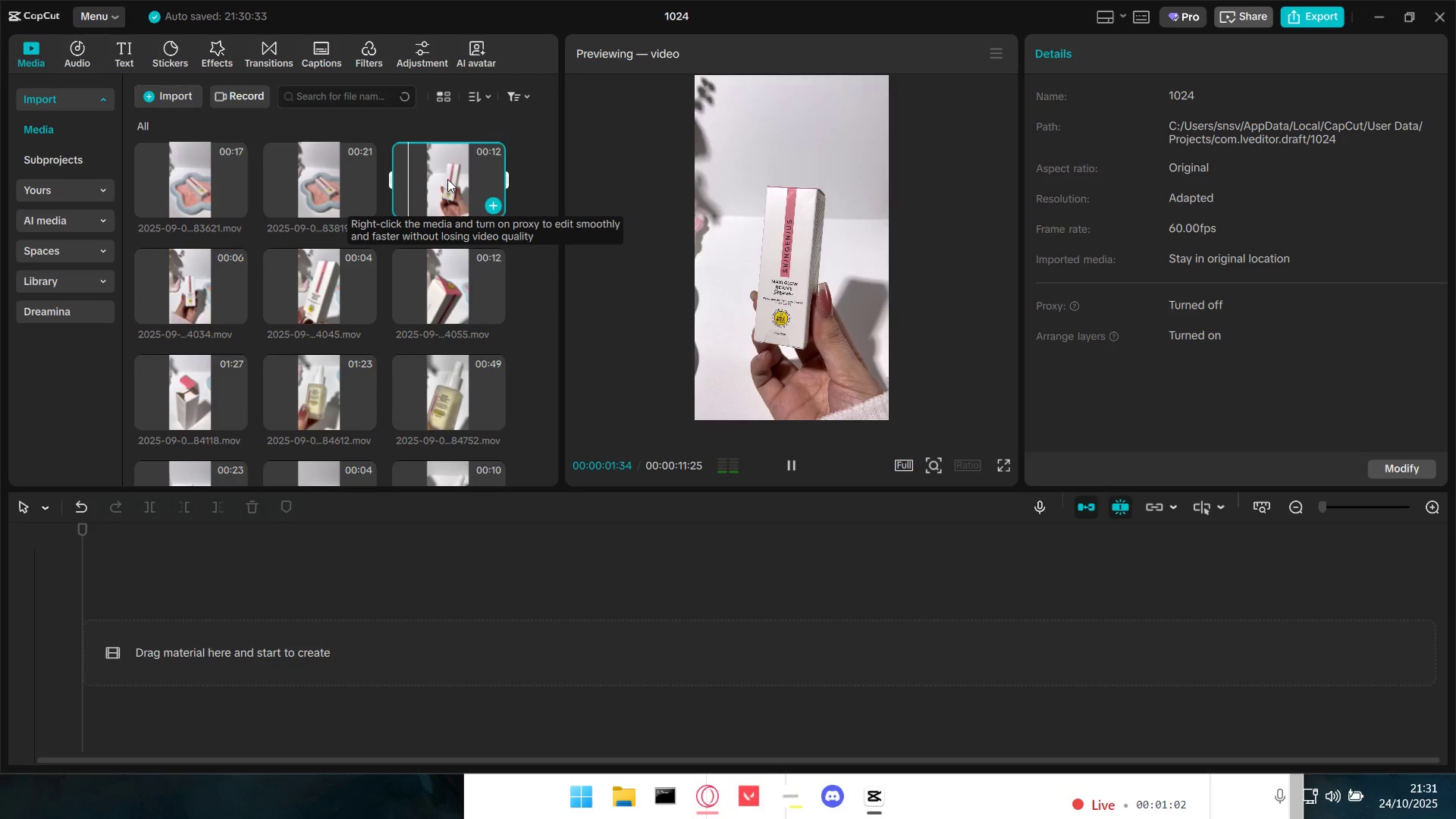 
left_click_drag(start_coordinate=[447, 179], to_coordinate=[130, 582])
 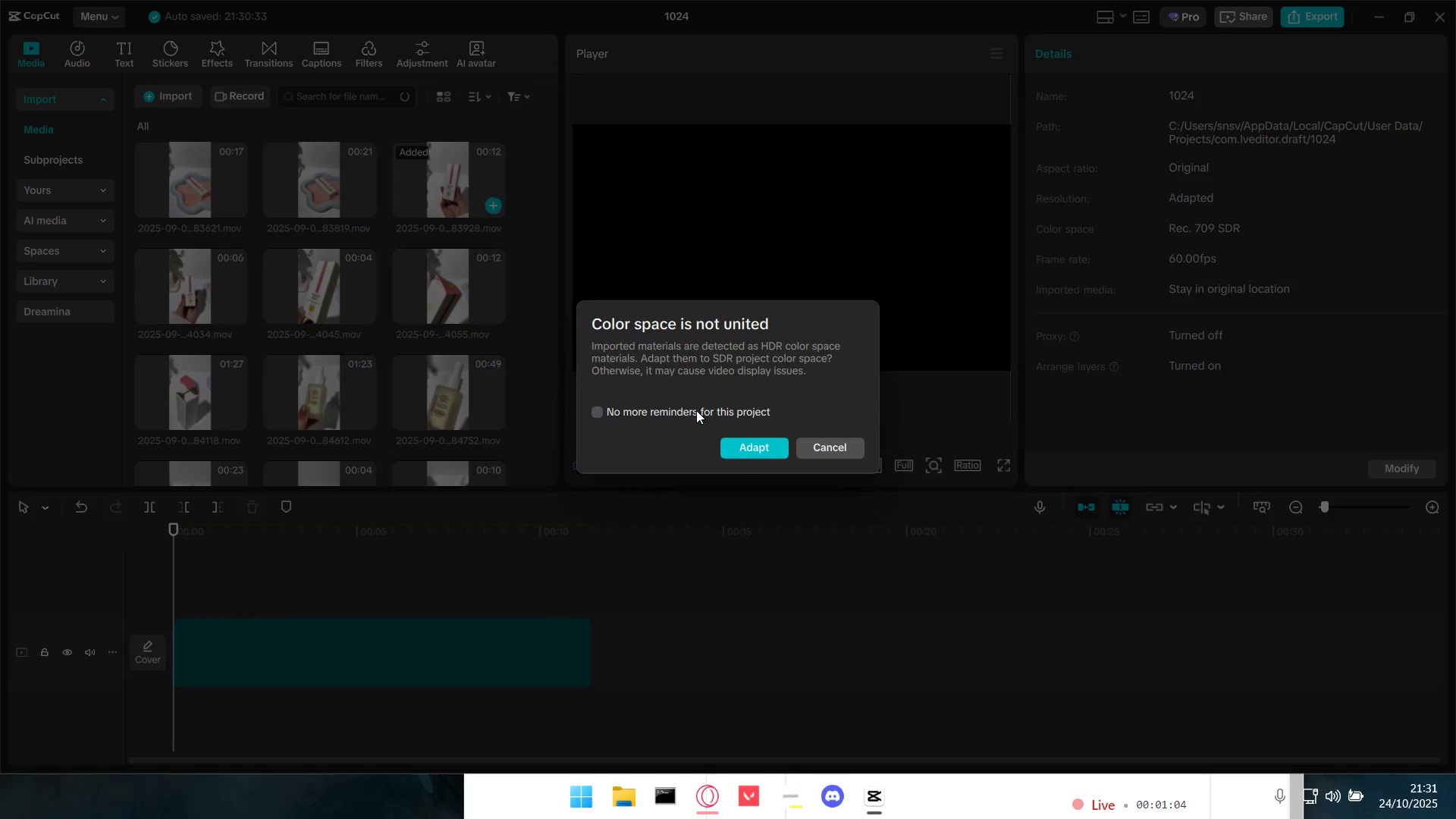 
left_click([689, 410])
 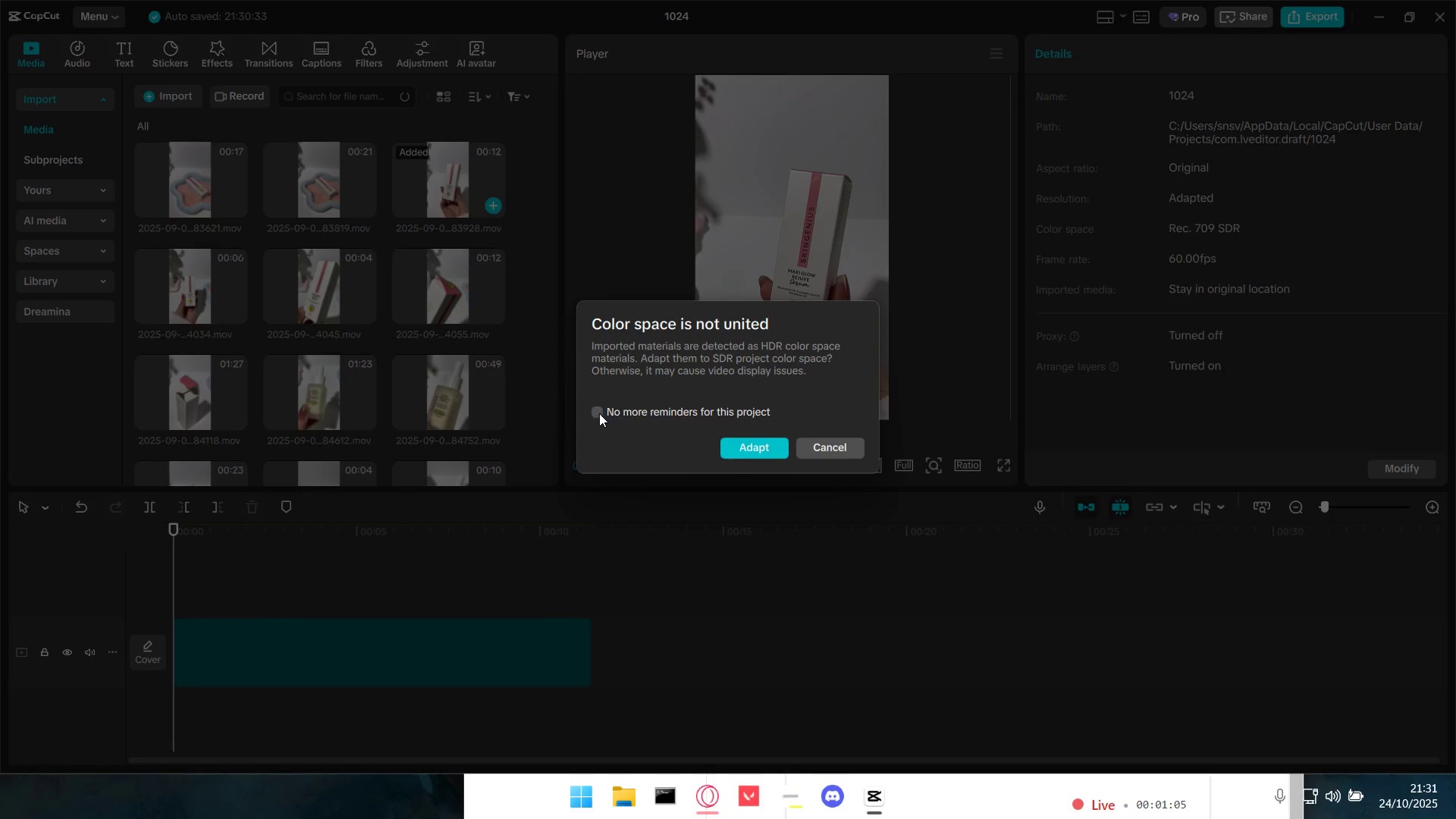 
double_click([599, 413])
 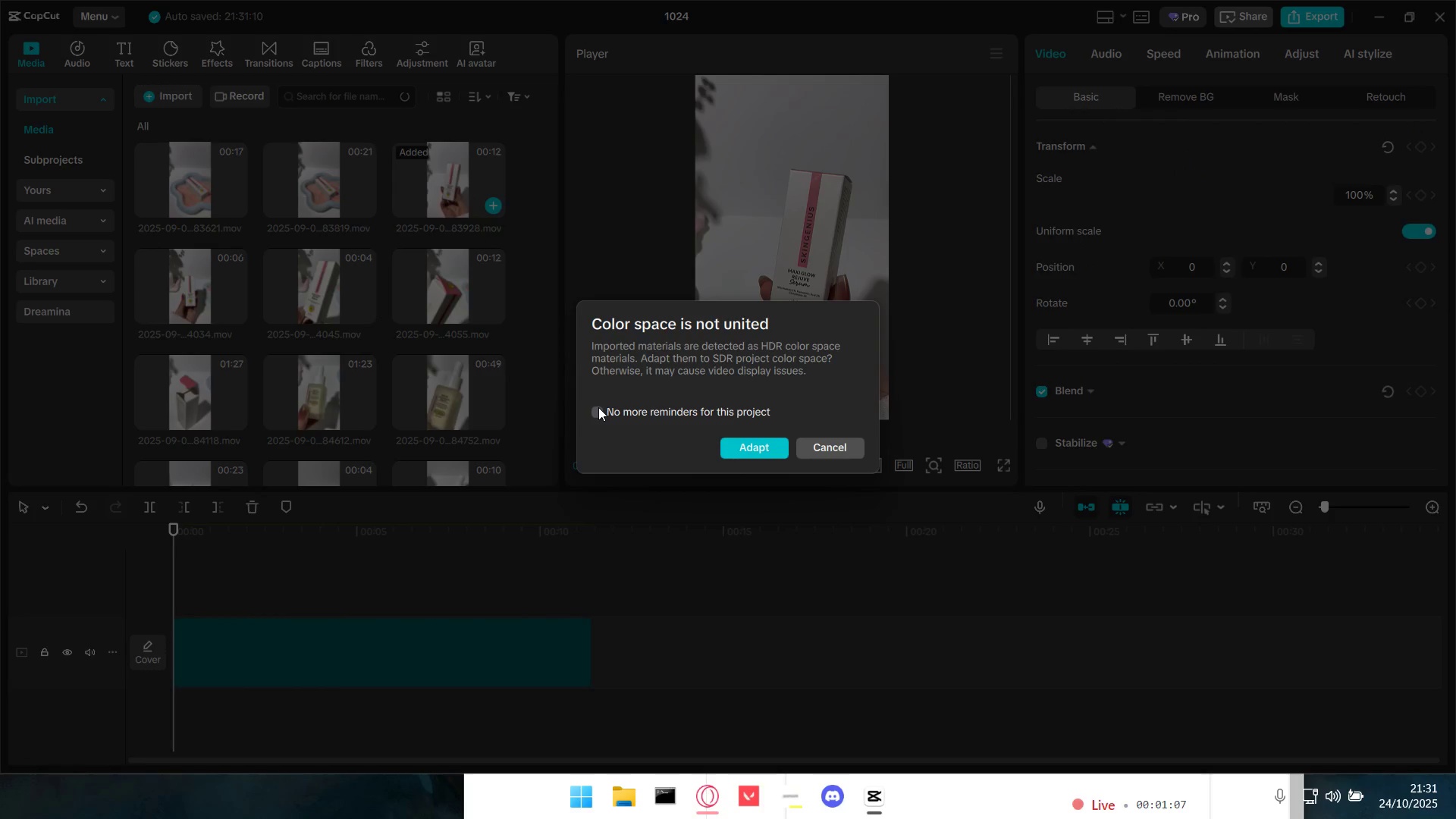 
left_click([598, 412])
 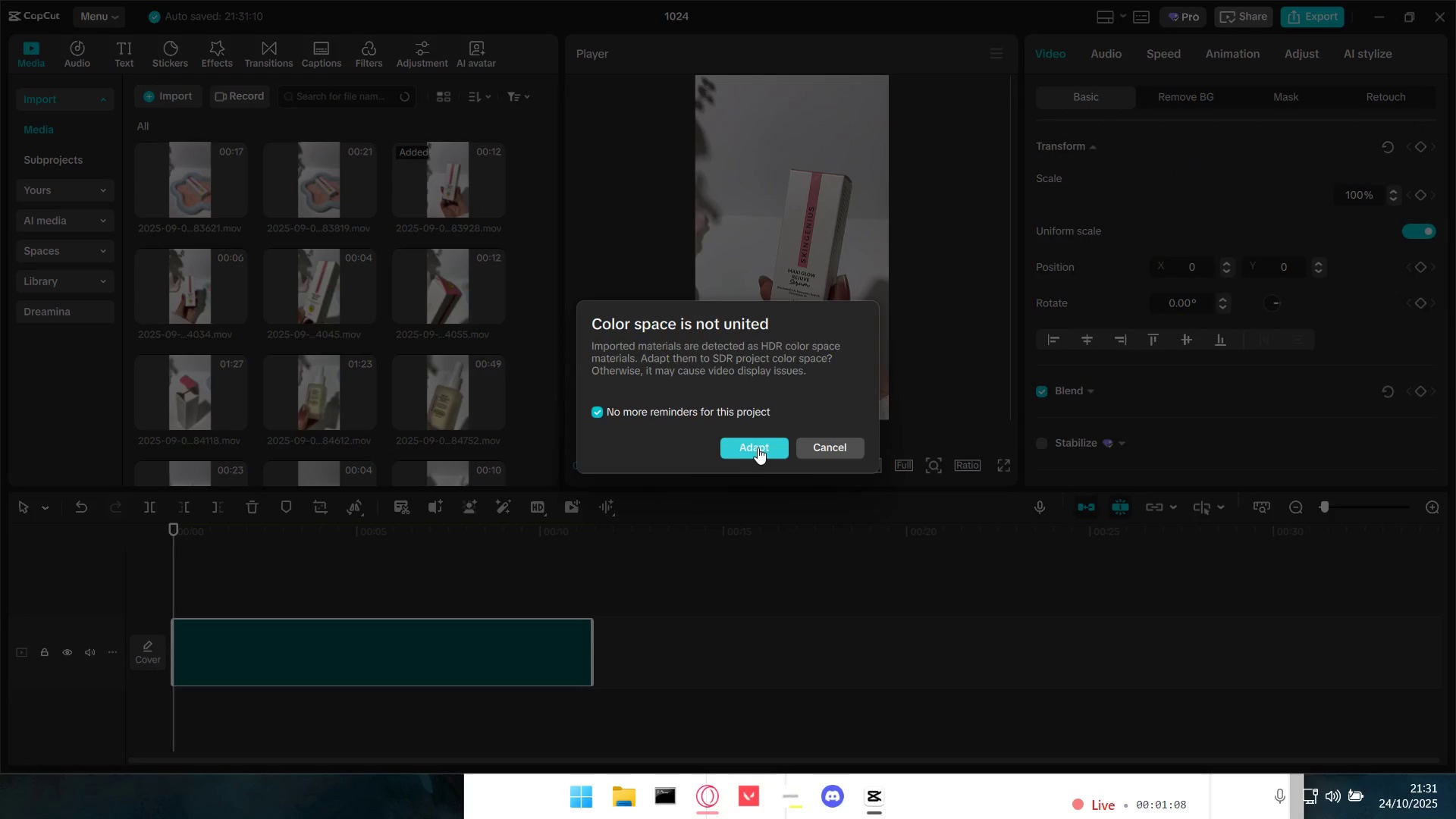 
double_click([764, 446])
 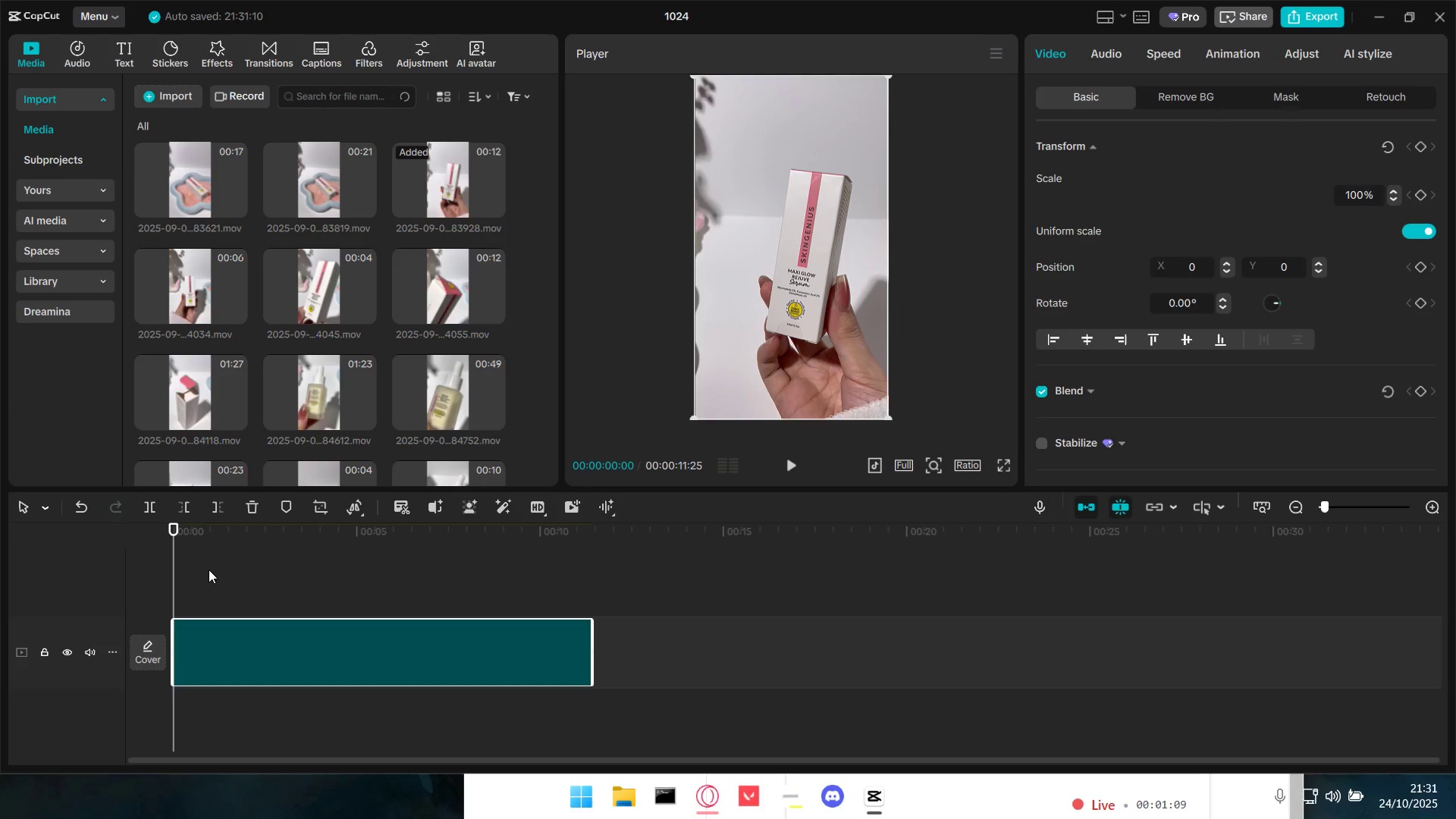 
key(Space)
 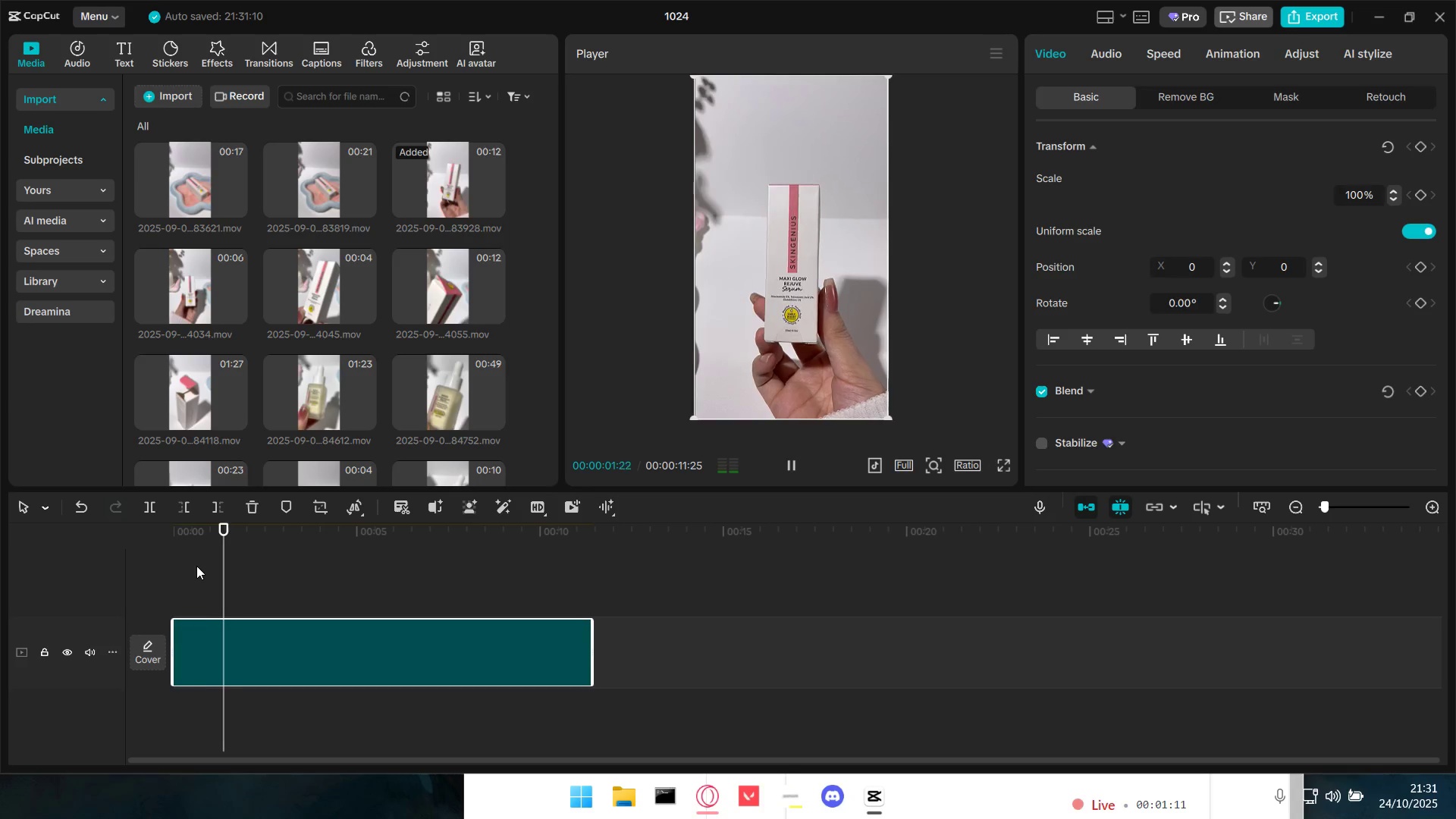 
key(Space)
 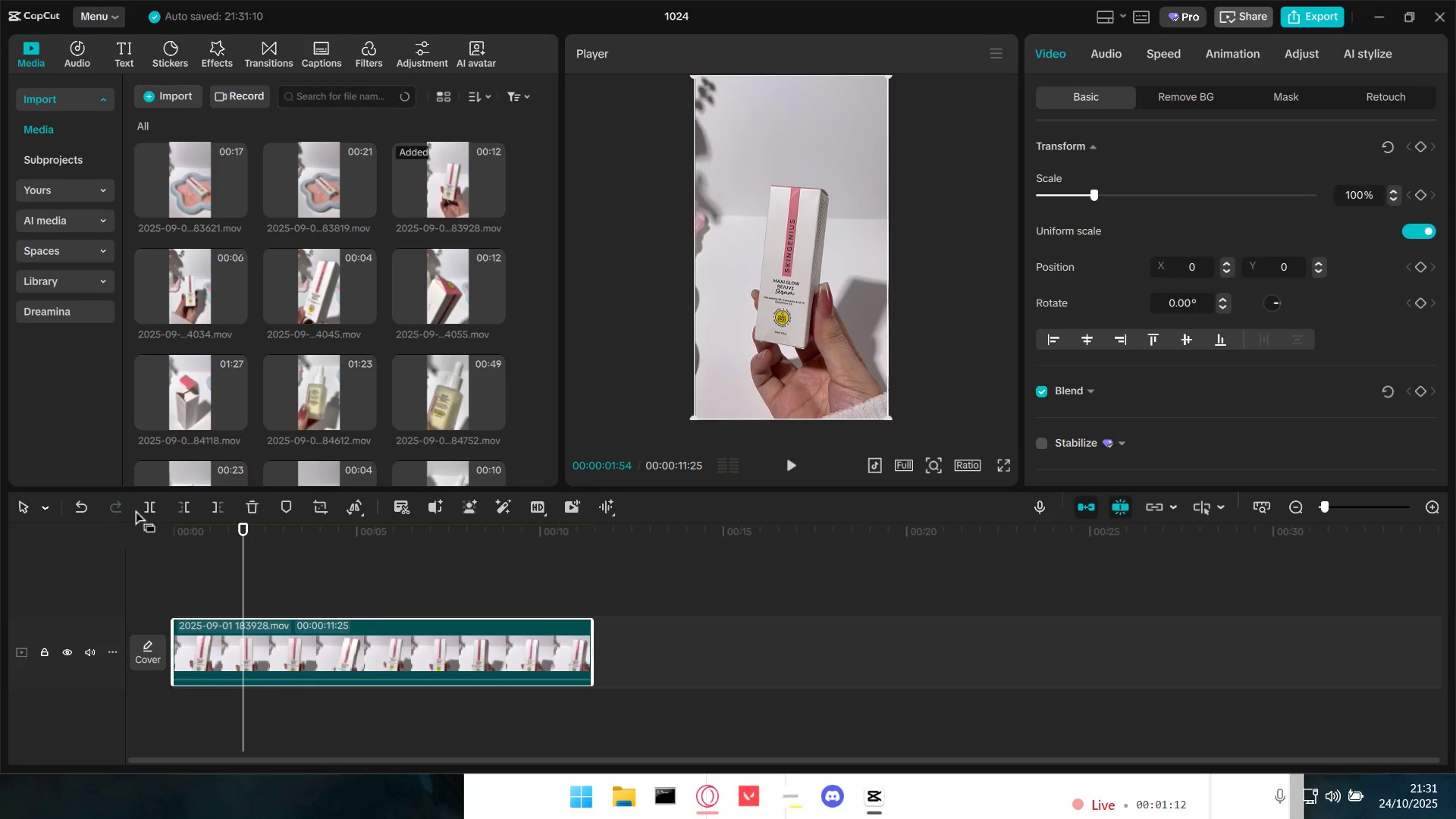 
left_click([175, 507])
 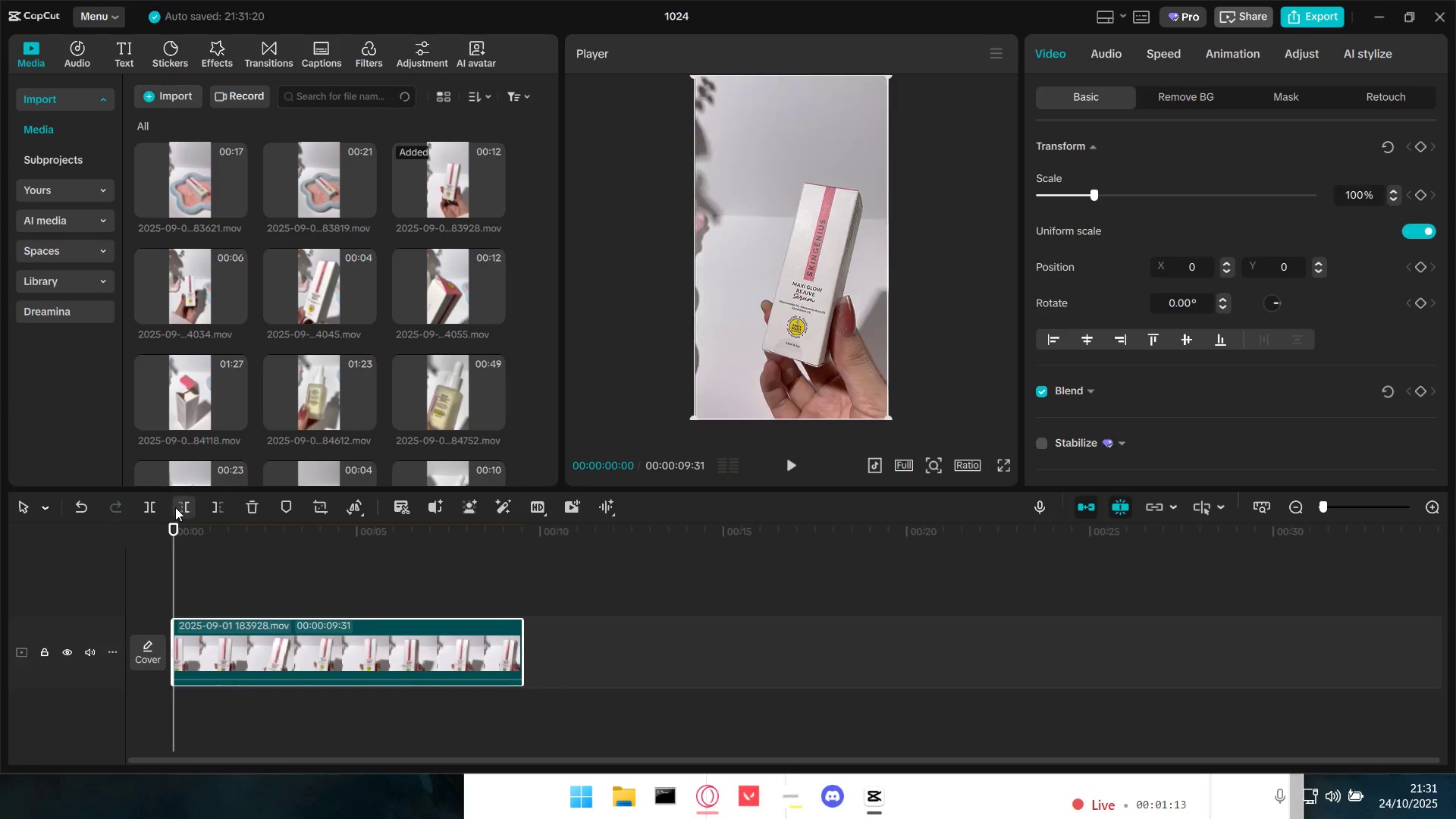 
key(Space)
 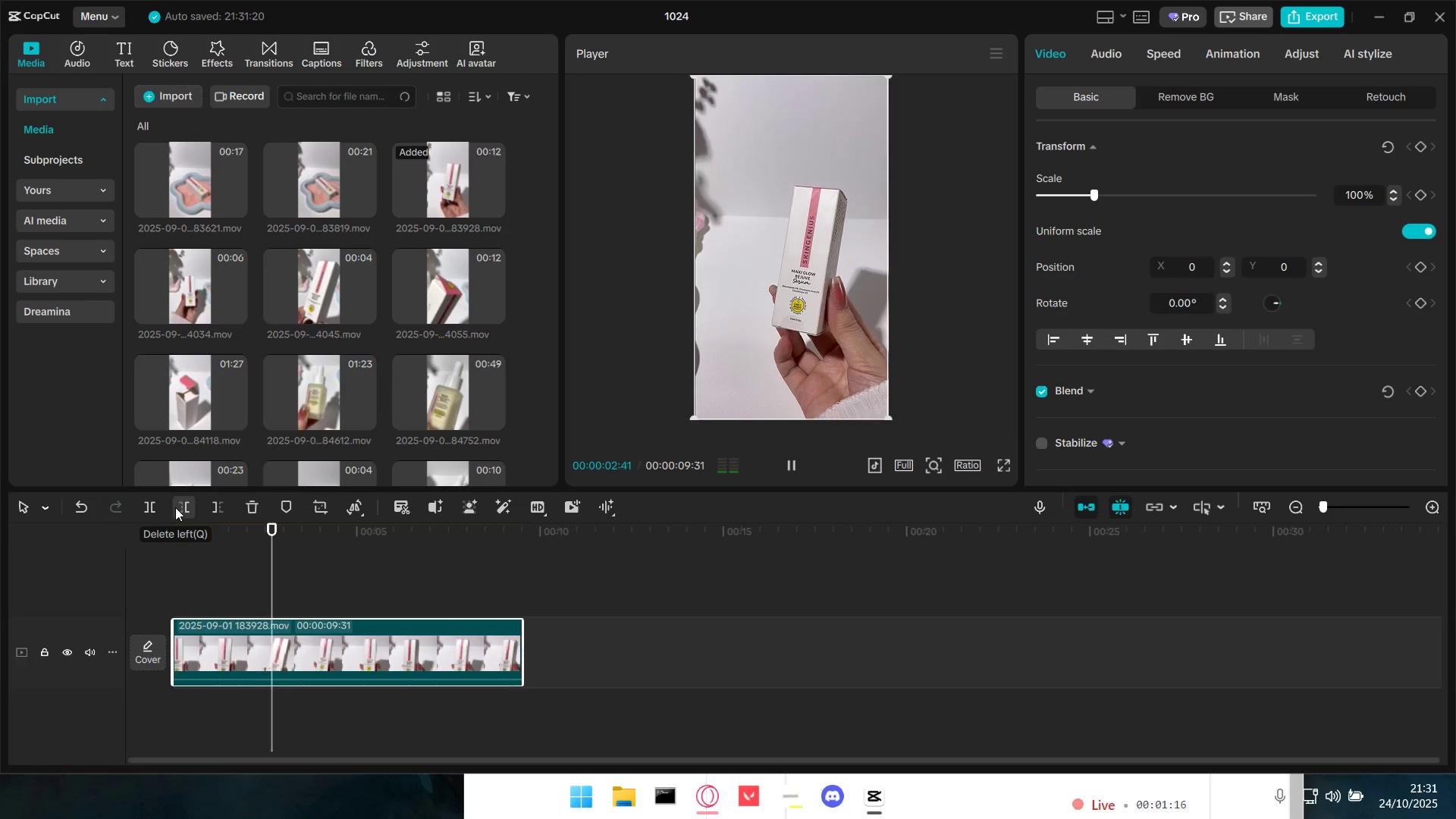 
key(Space)
 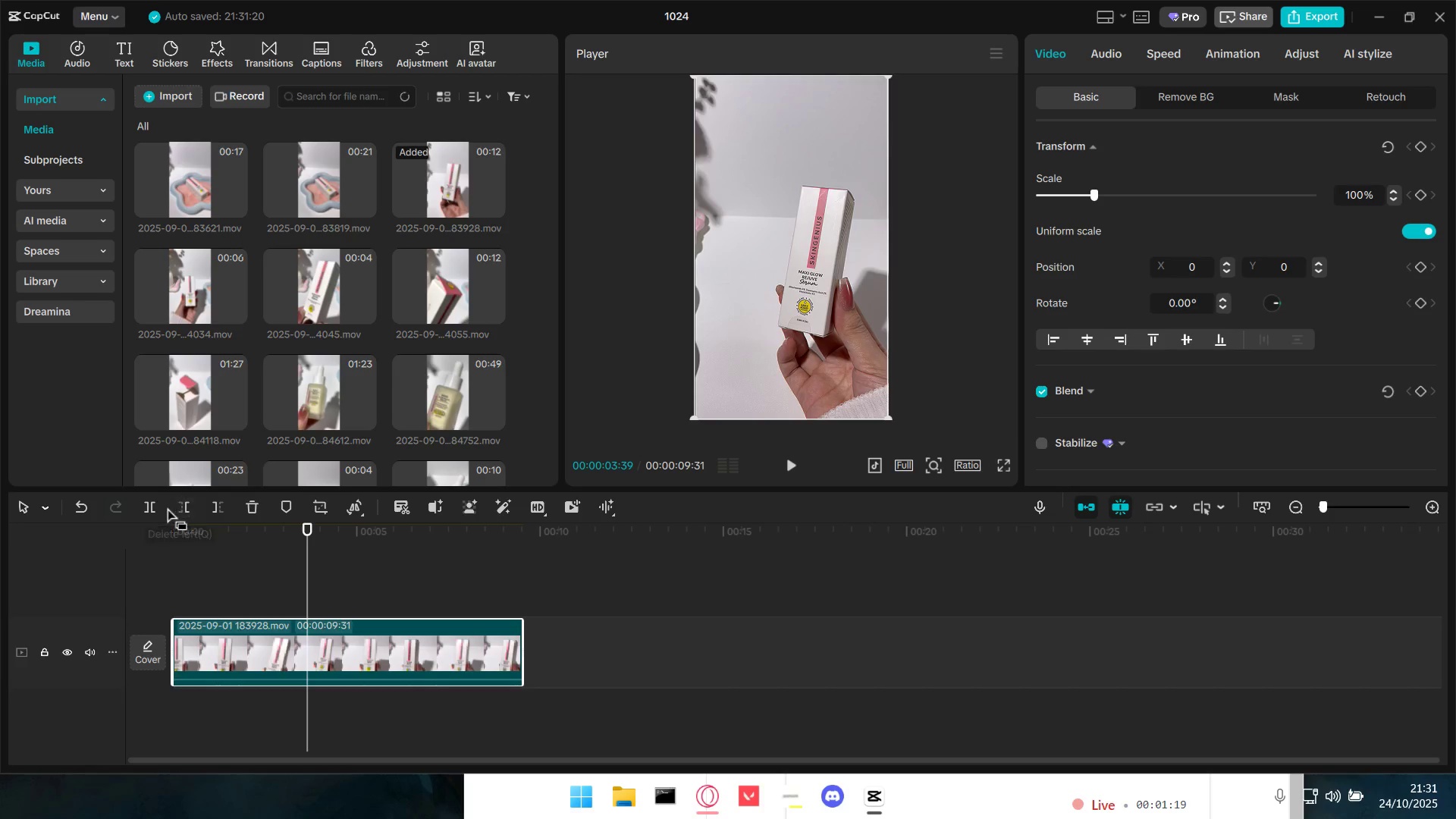 
left_click([181, 506])
 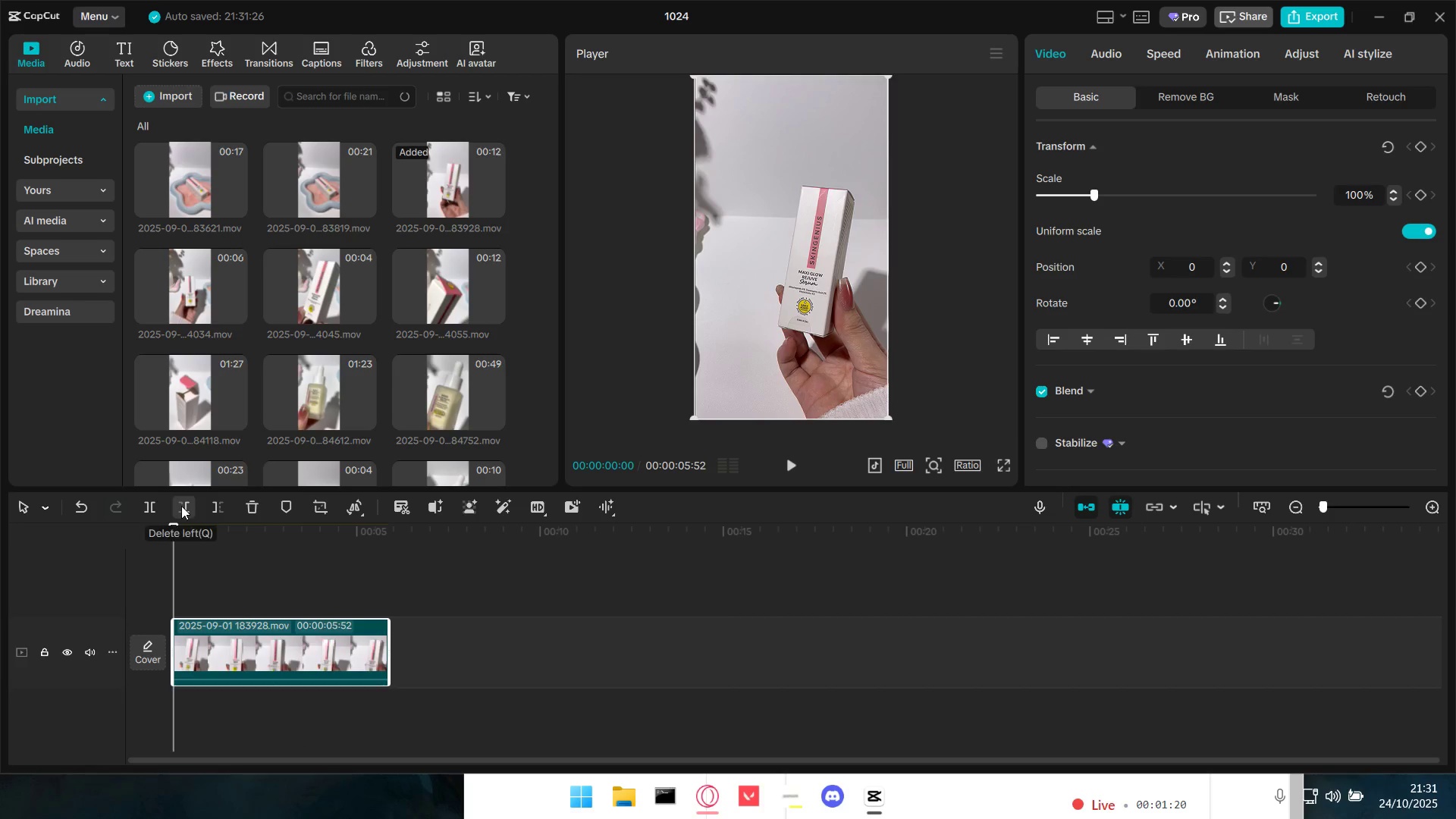 
key(Space)
 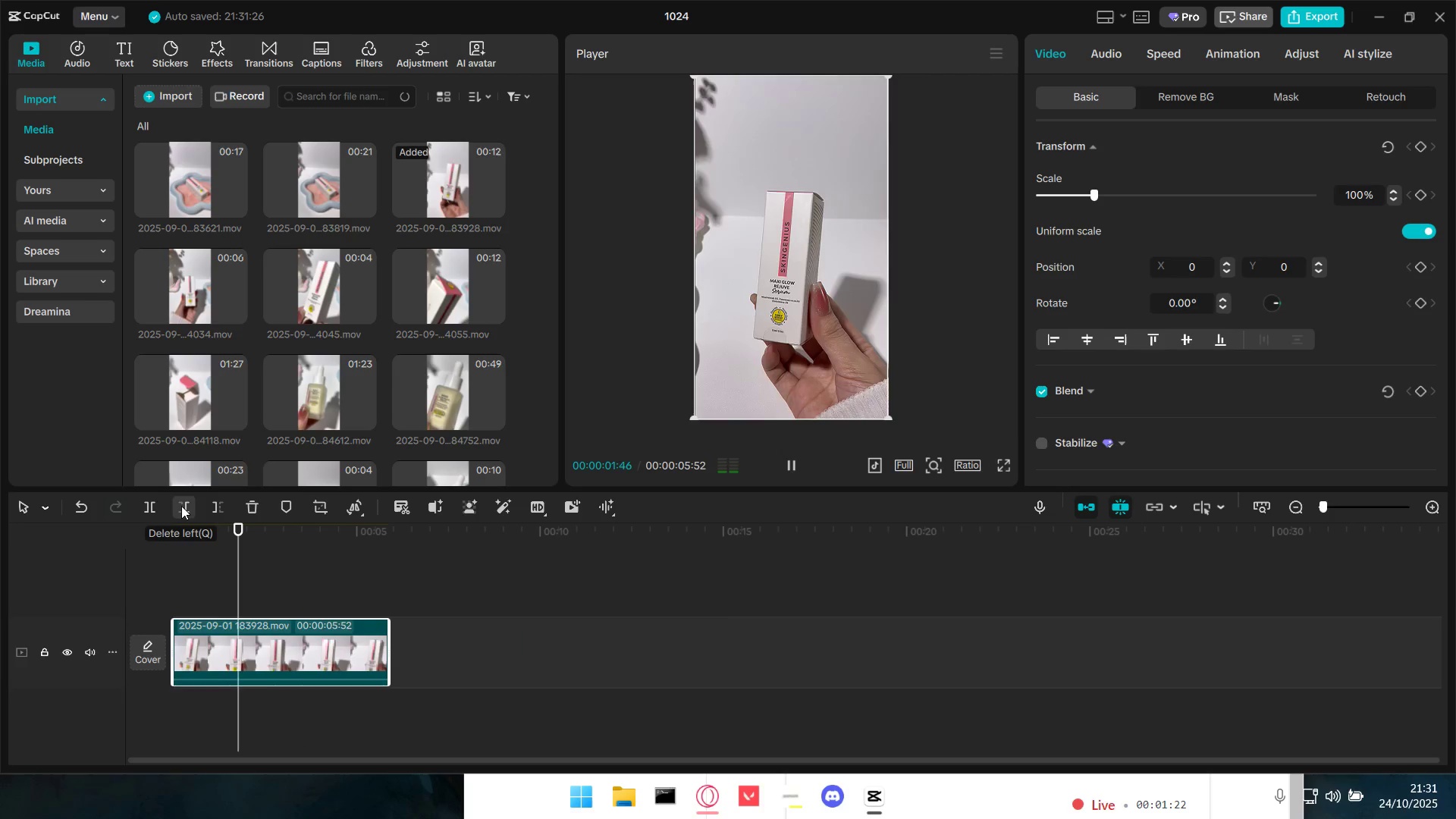 
key(Space)
 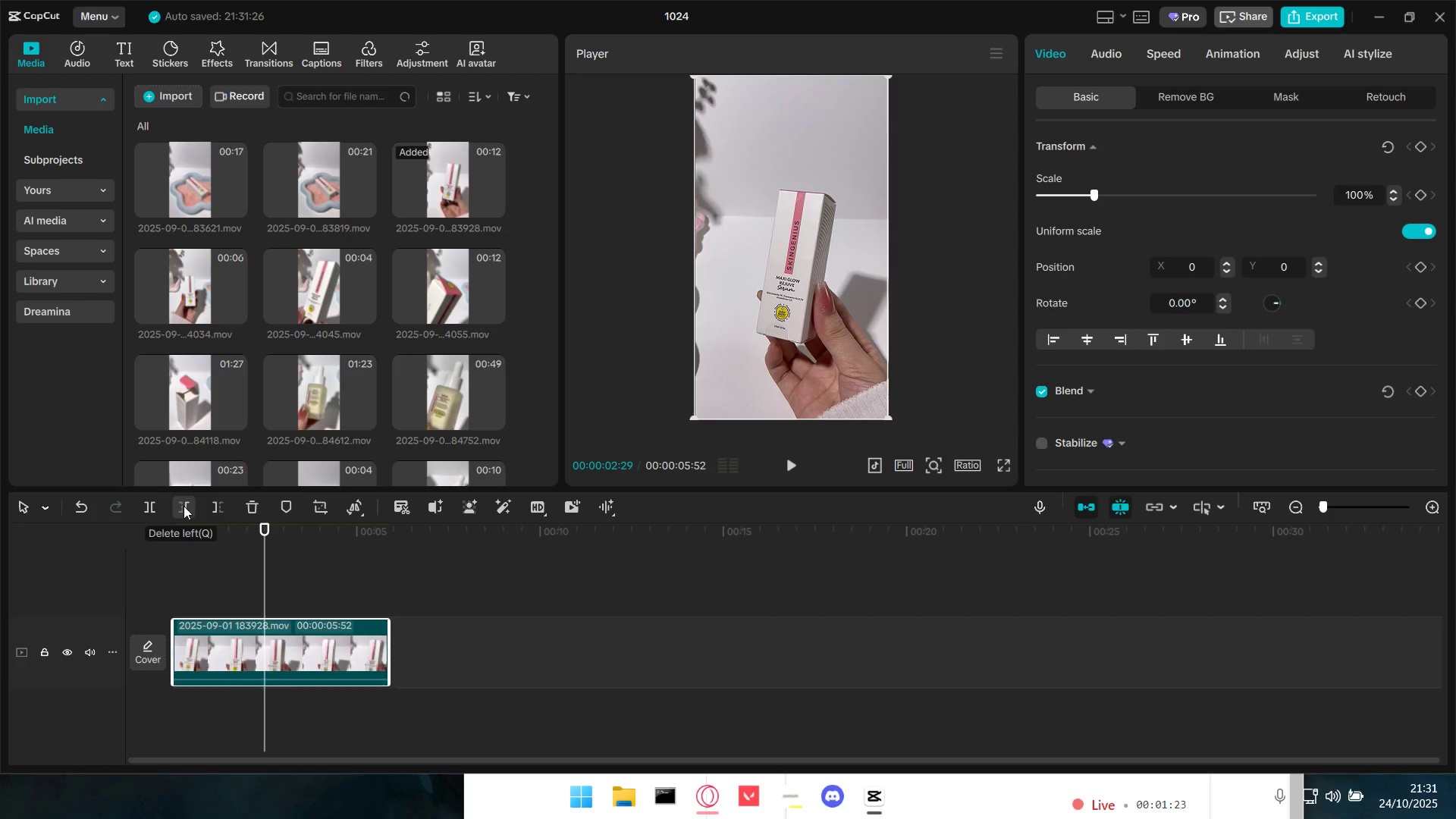 
left_click([184, 506])
 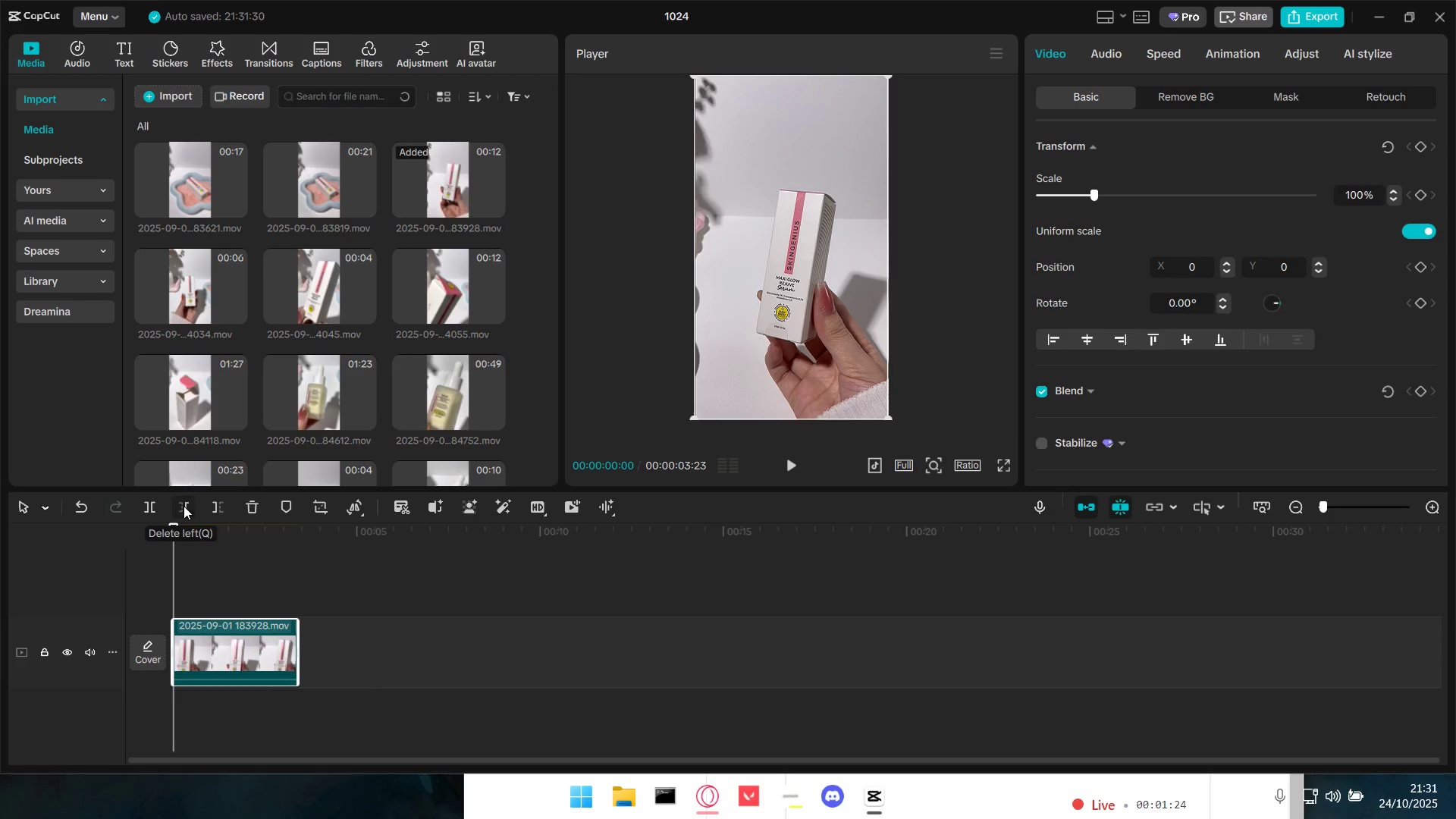 
key(Space)
 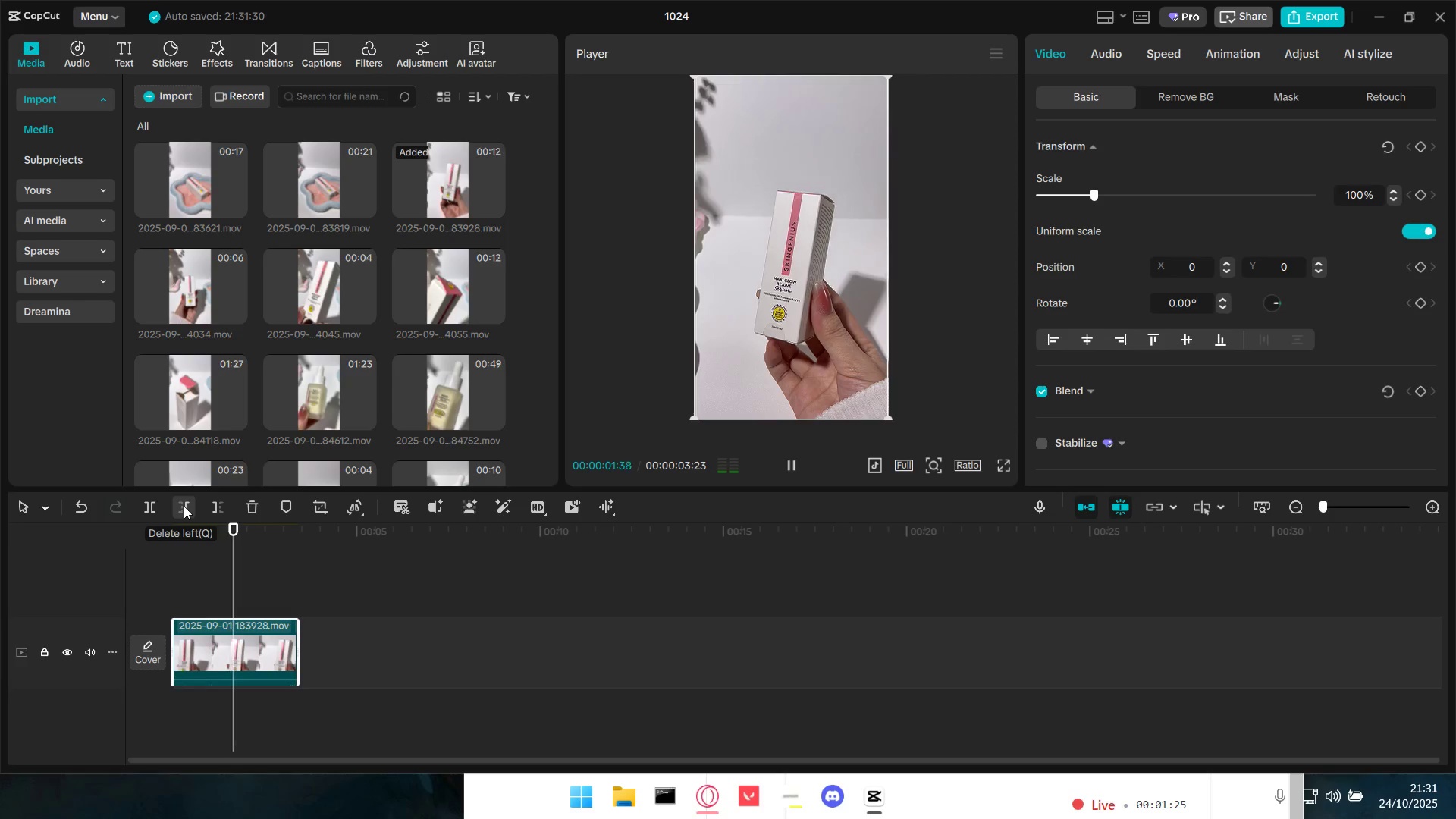 
key(Space)
 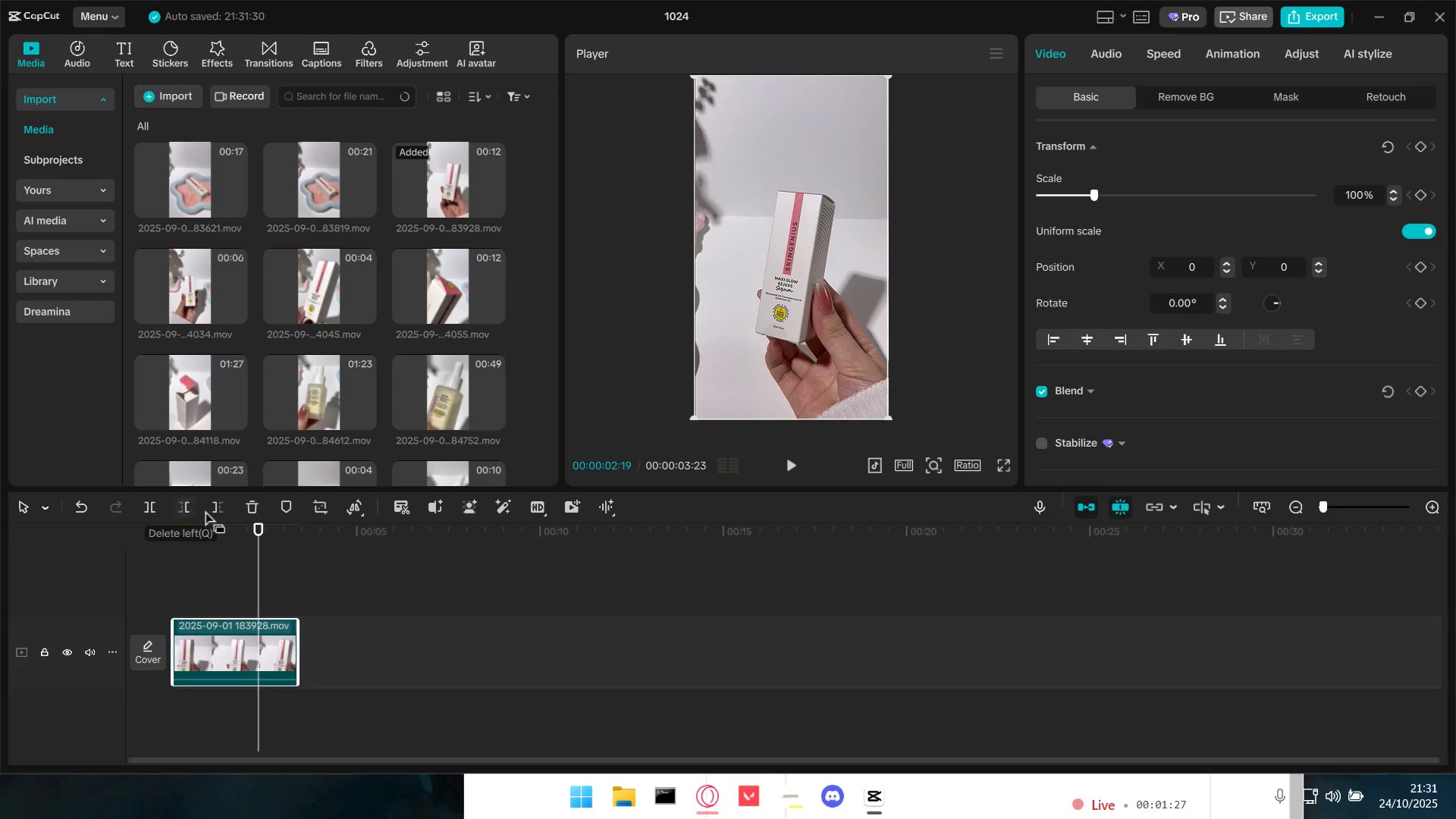 
left_click([212, 510])
 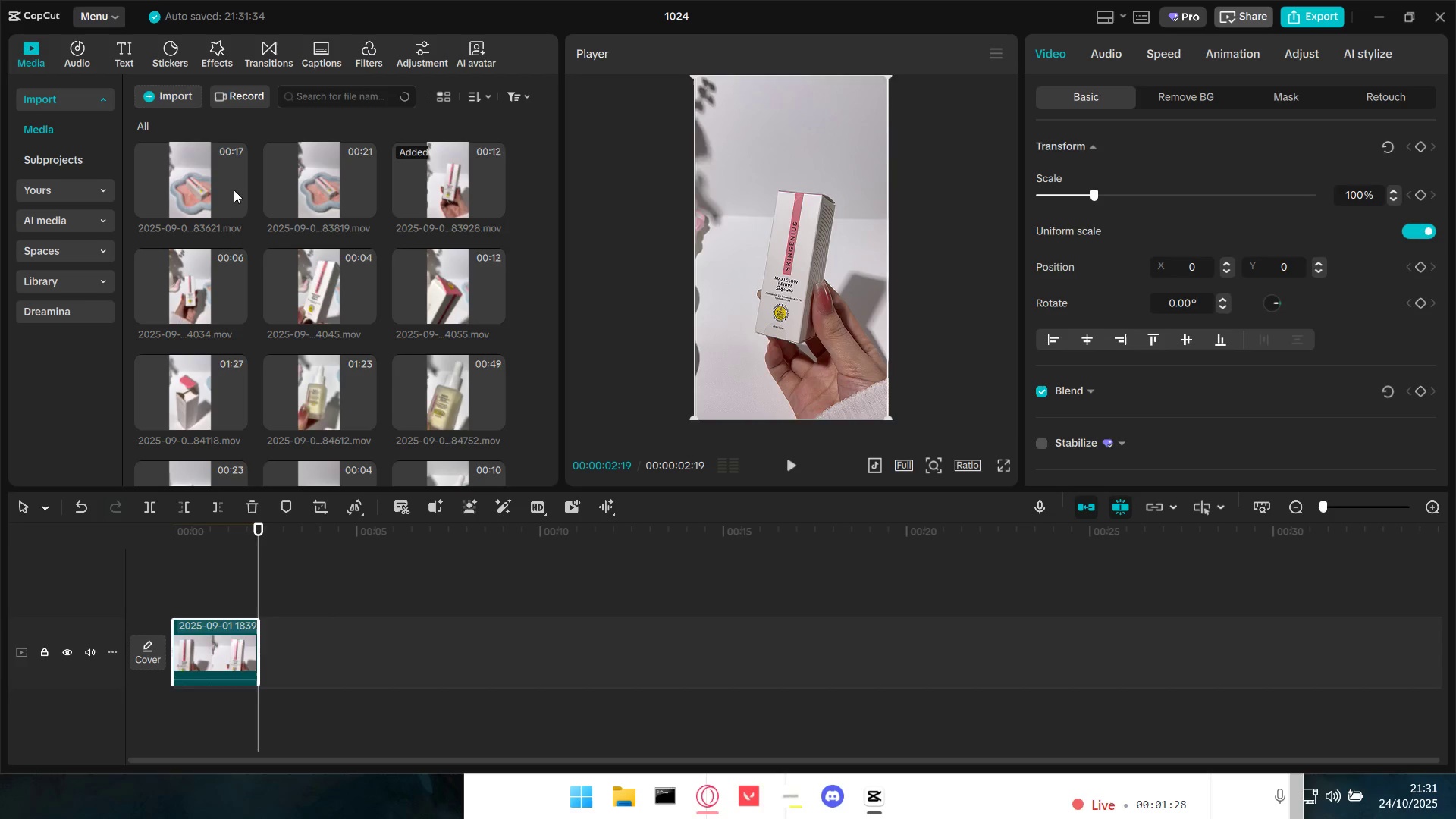 
left_click([228, 184])
 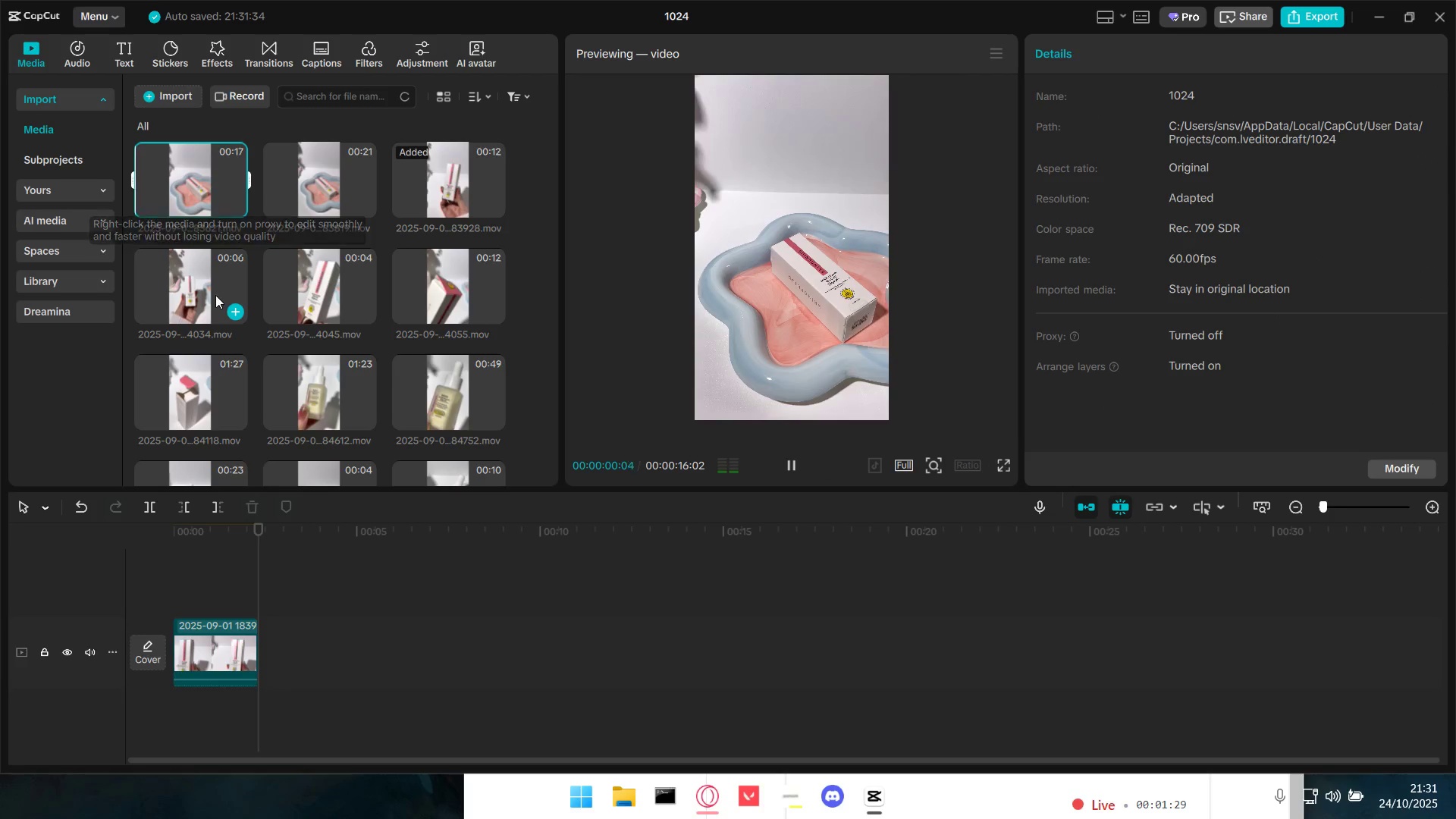 
left_click([208, 297])
 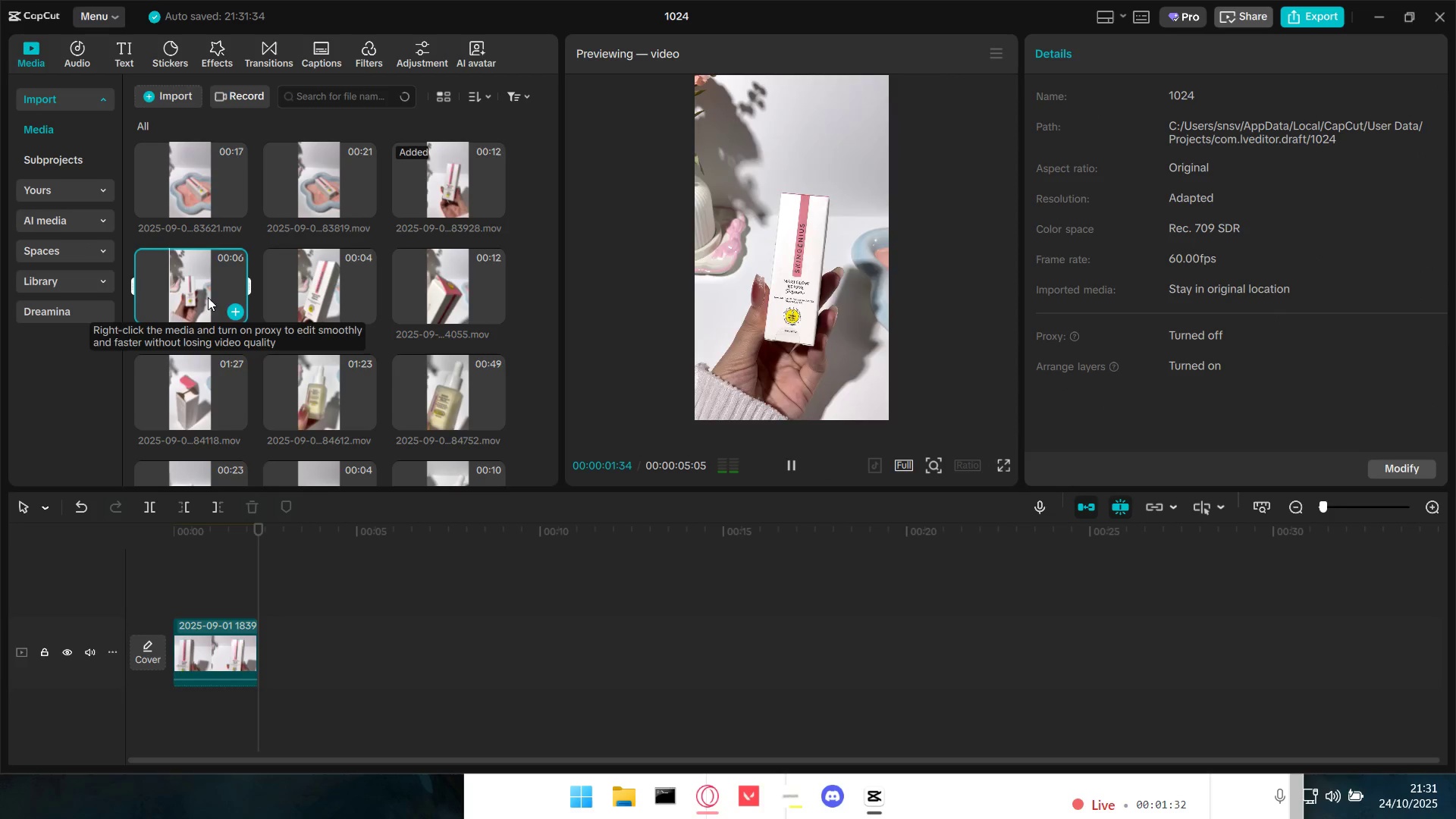 
left_click([335, 287])
 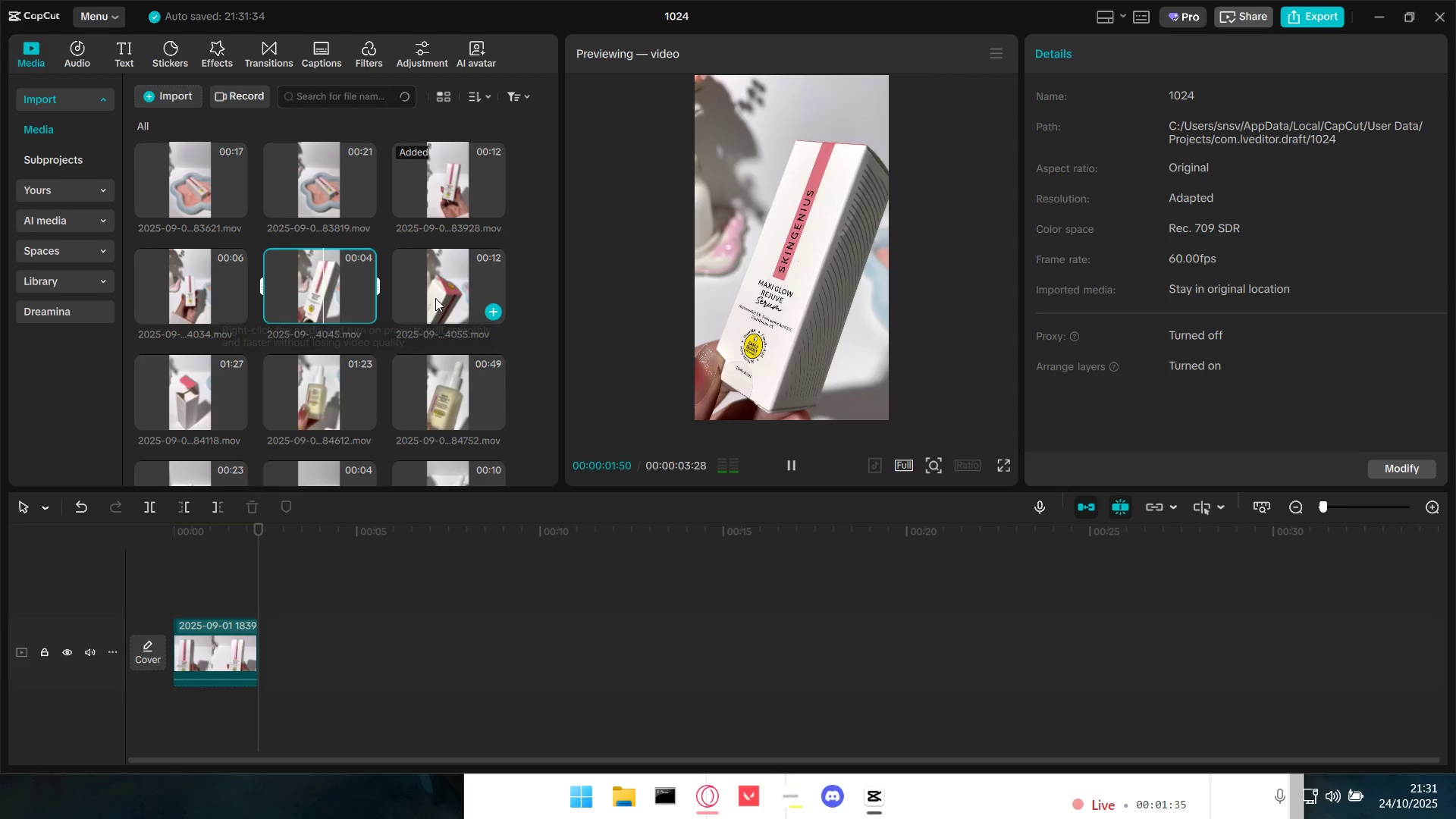 
left_click([451, 284])
 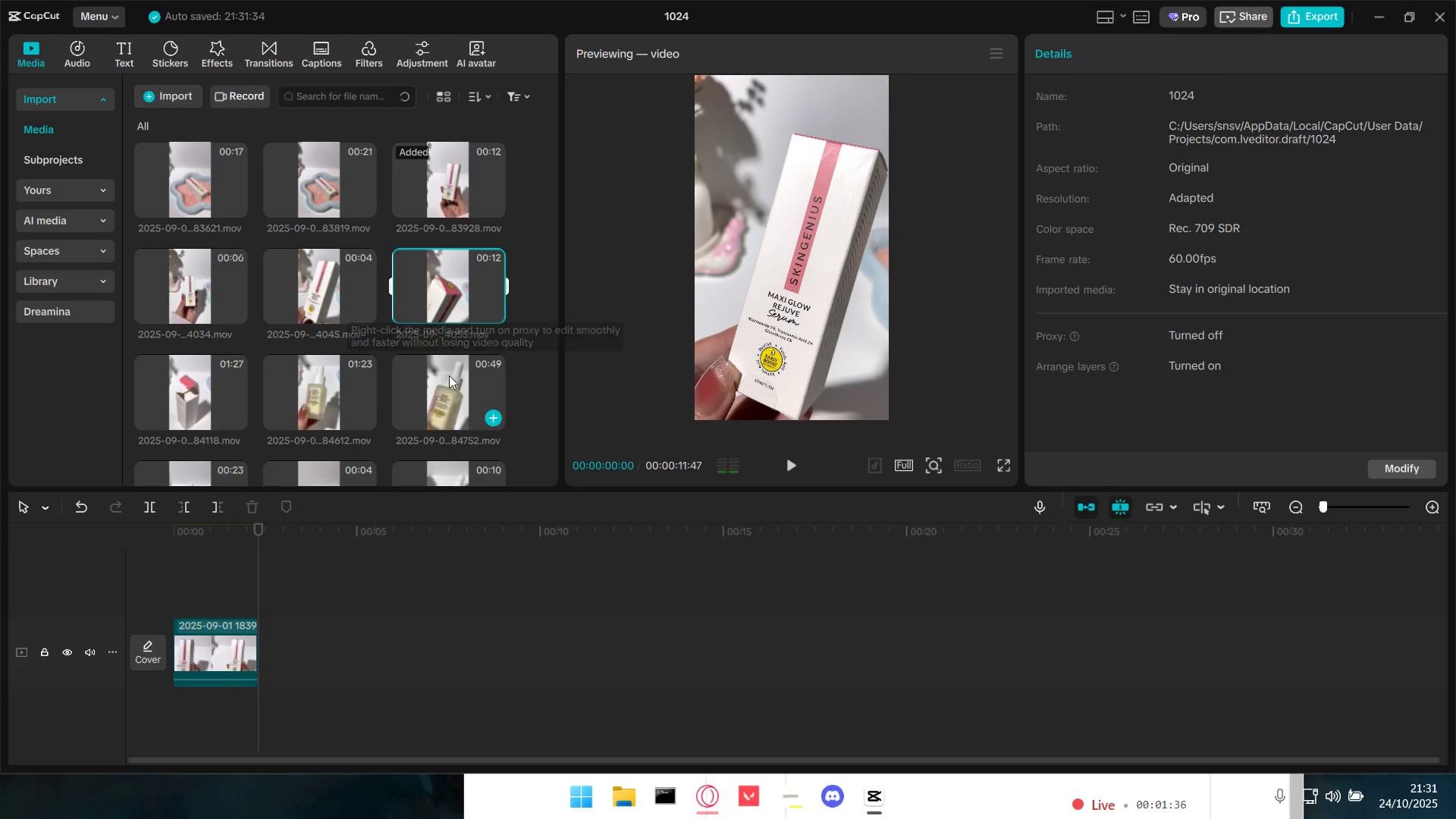 
scroll: coordinate [452, 375], scroll_direction: down, amount: 1.0
 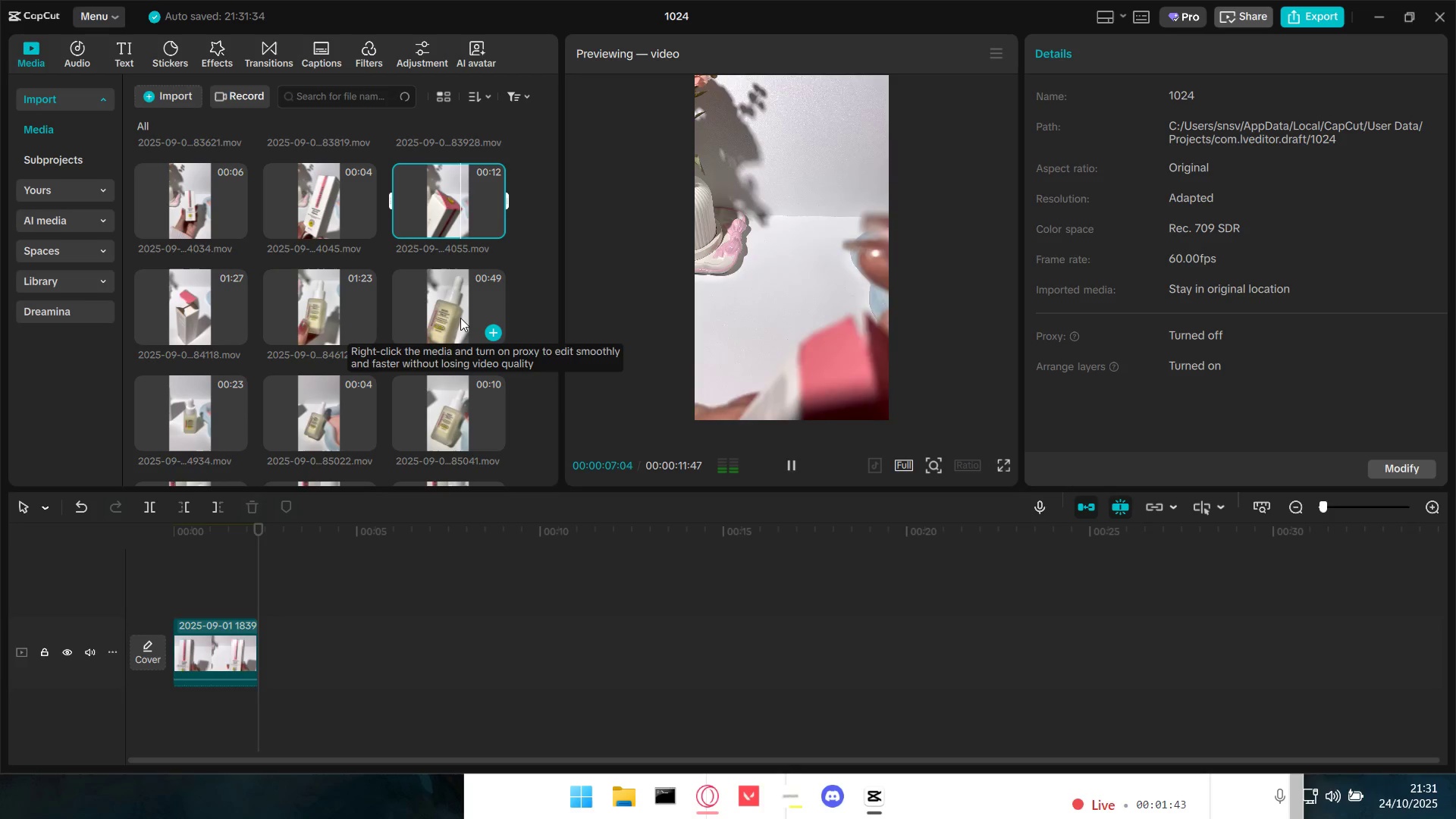 
wait(12.38)
 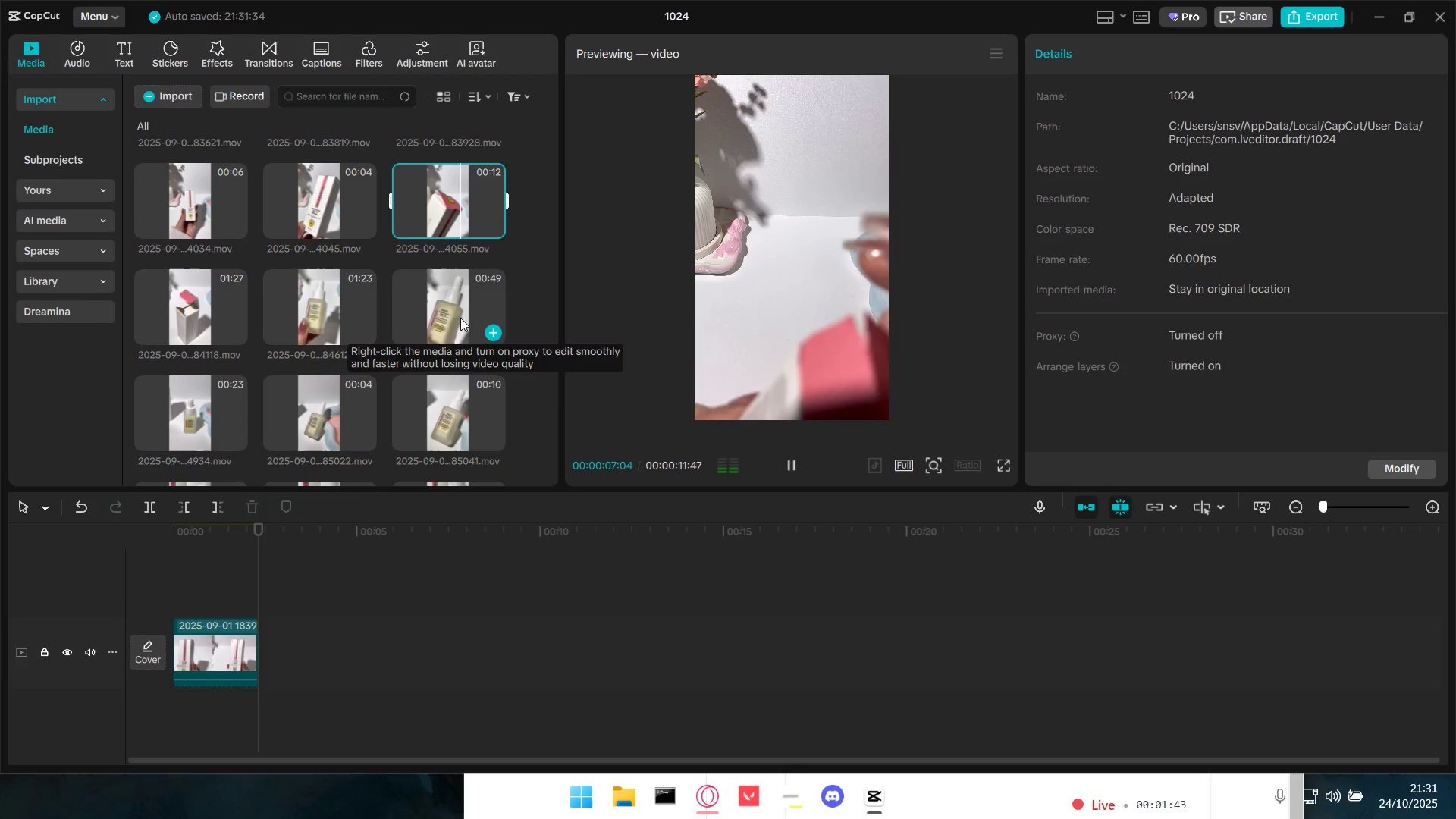 
left_click([330, 203])
 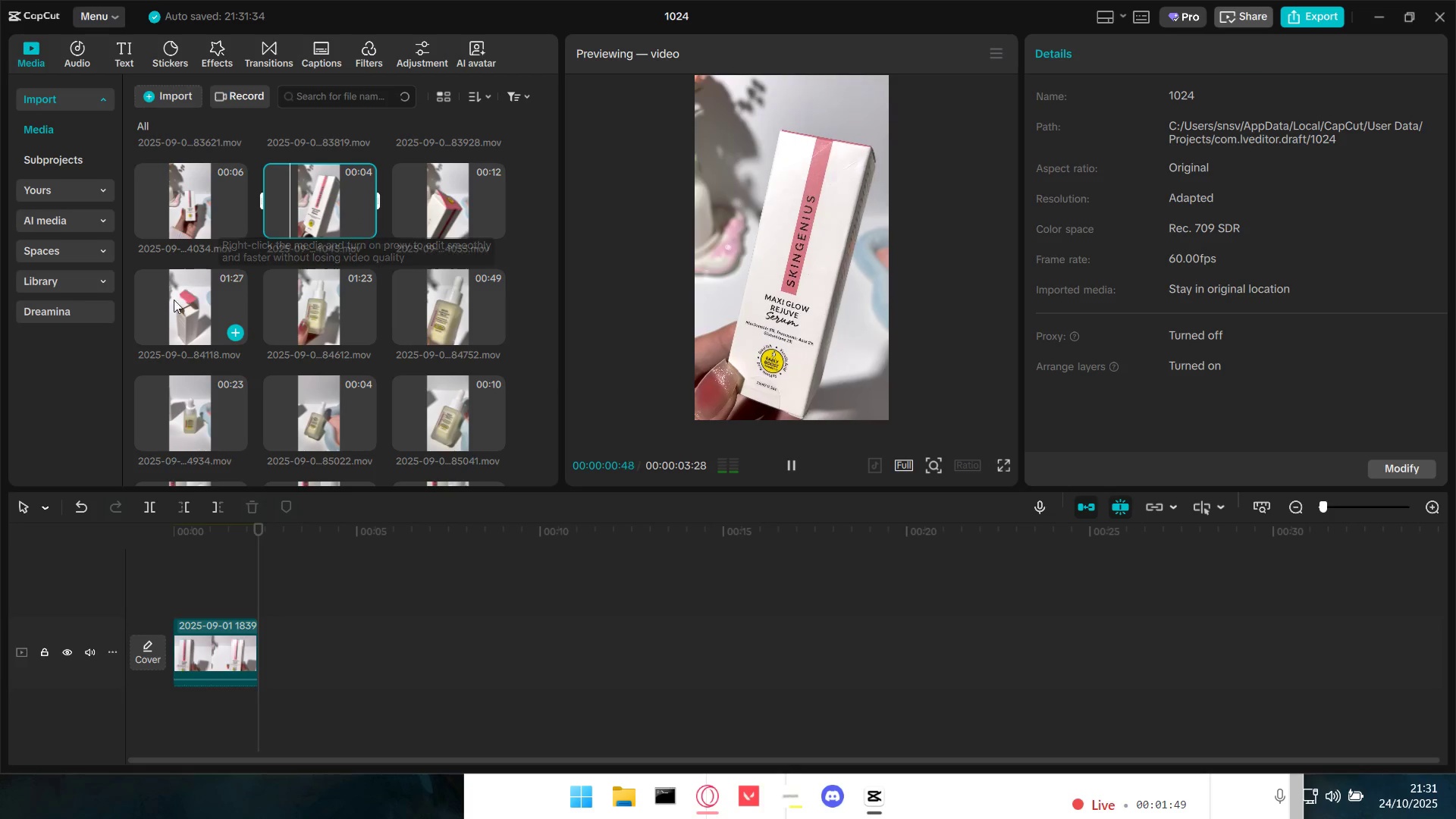 
left_click([175, 302])
 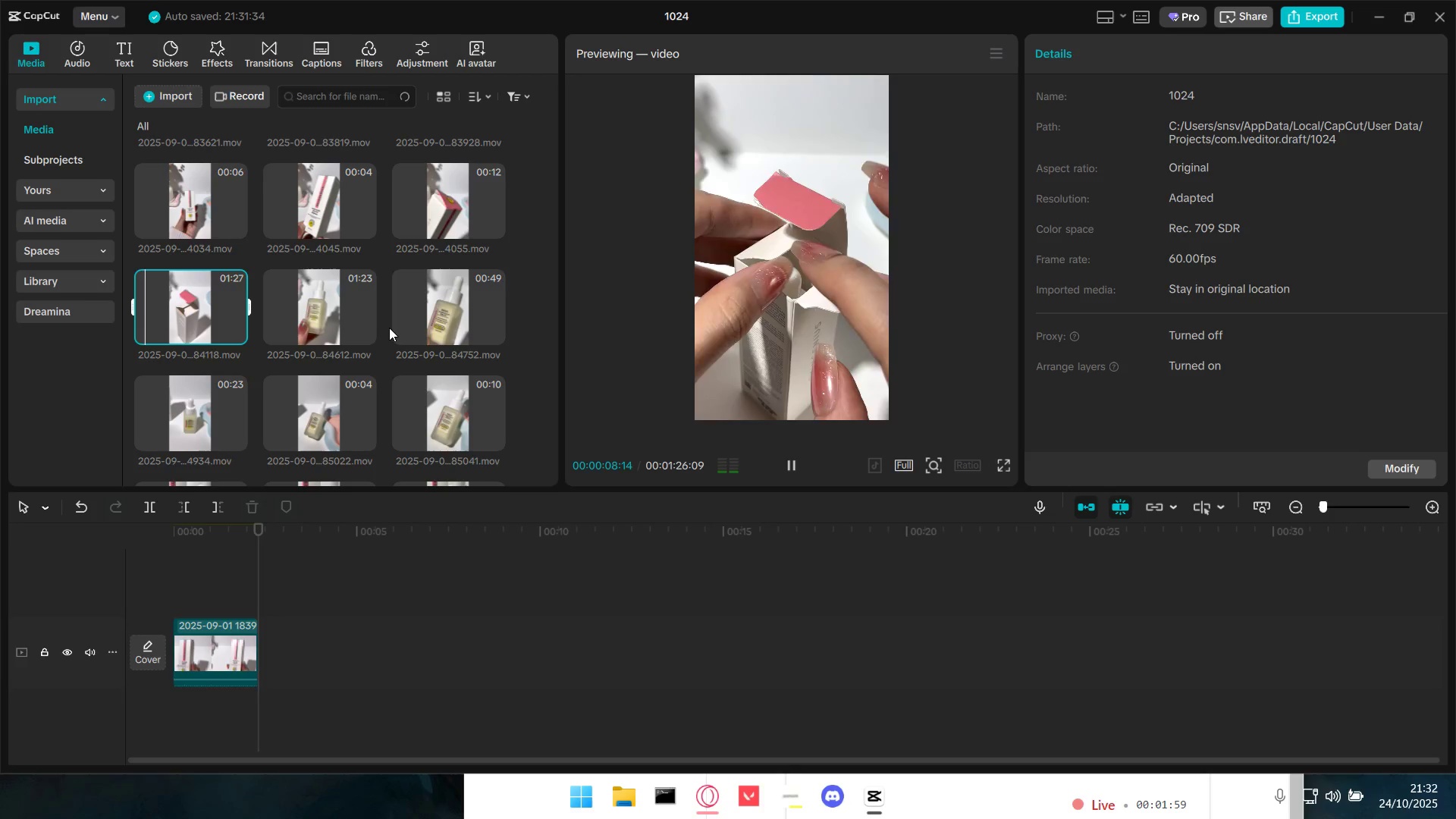 
wait(14.16)
 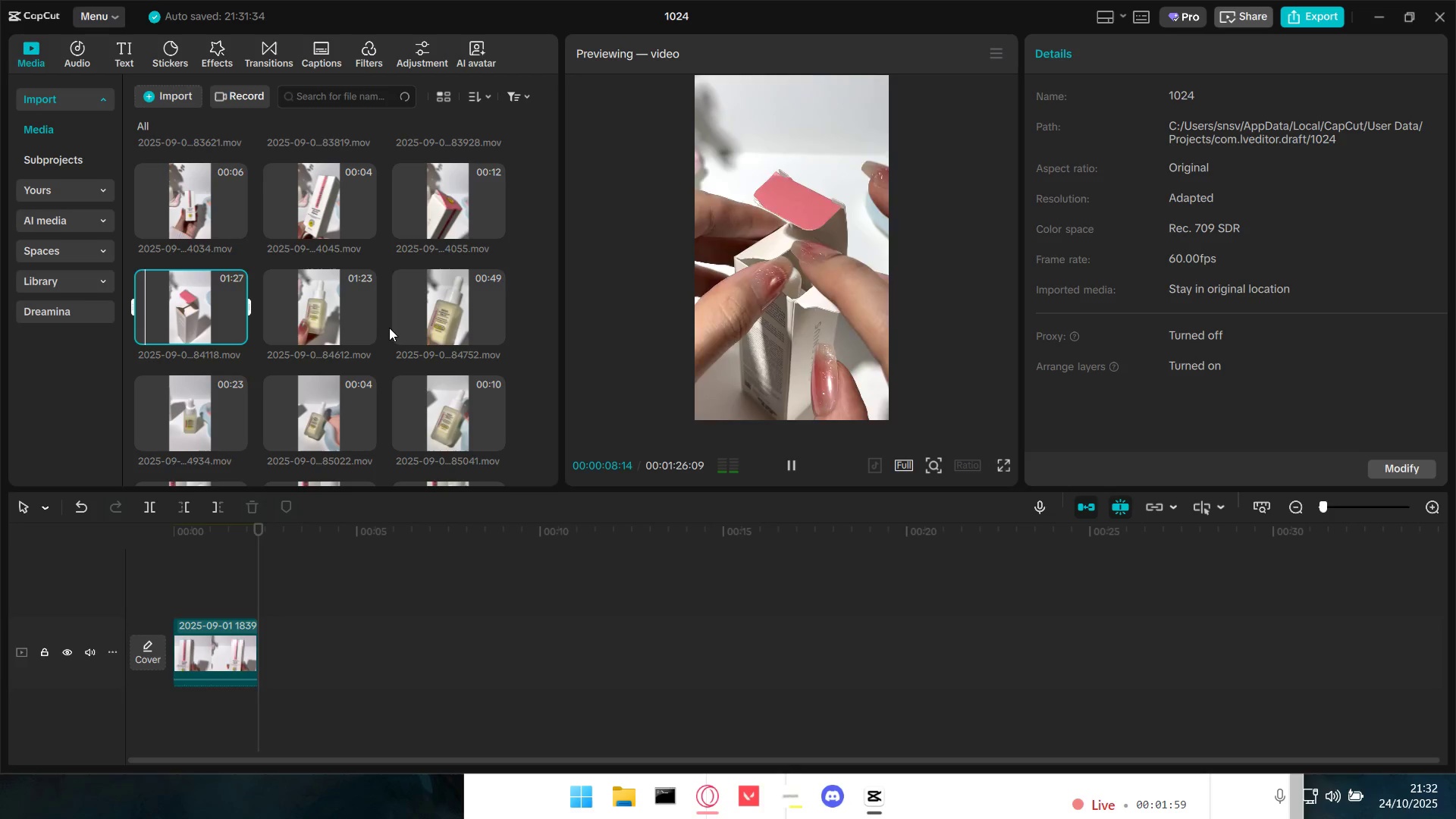 
mouse_move([399, 441])
 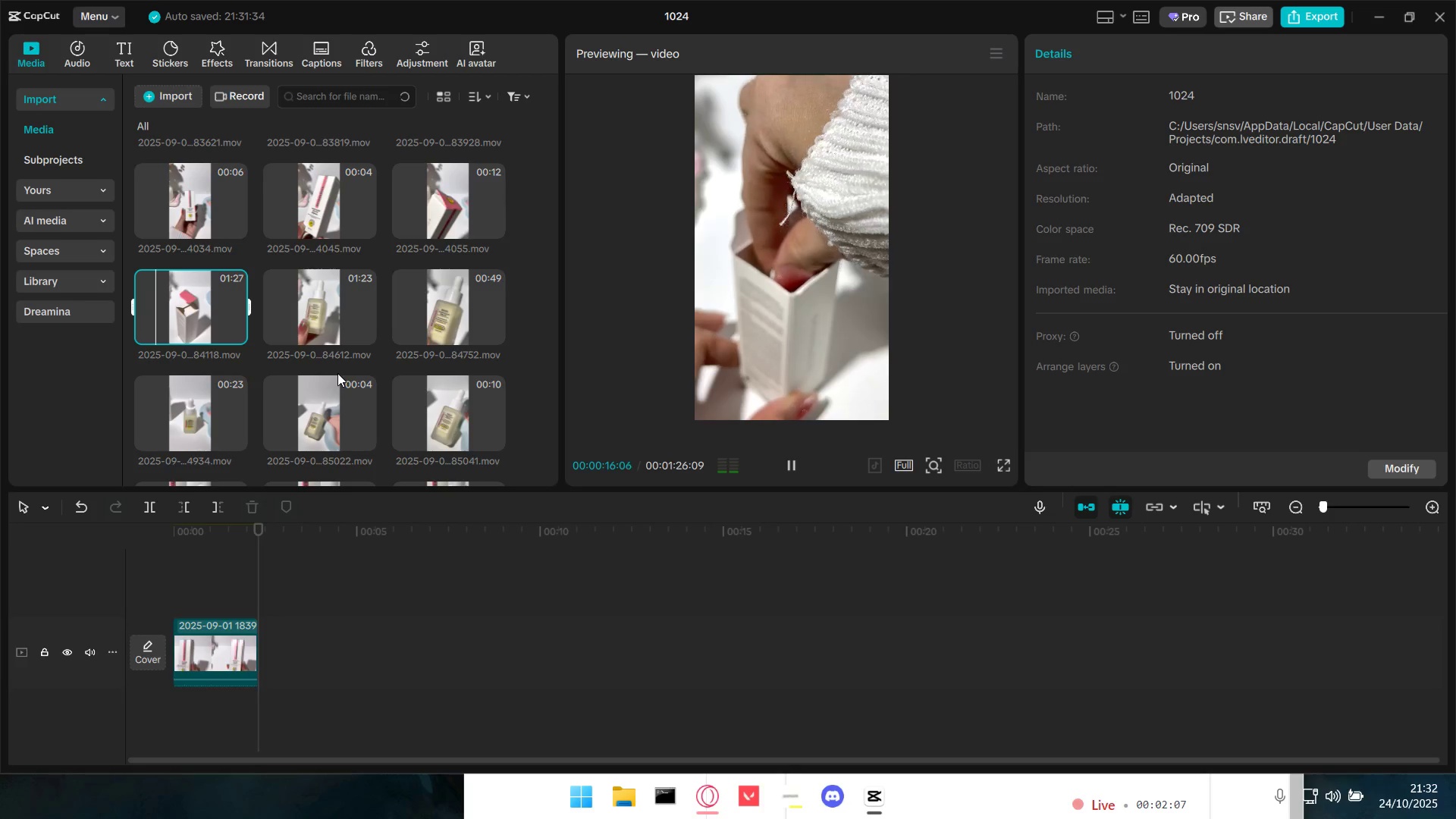 
key(Space)
 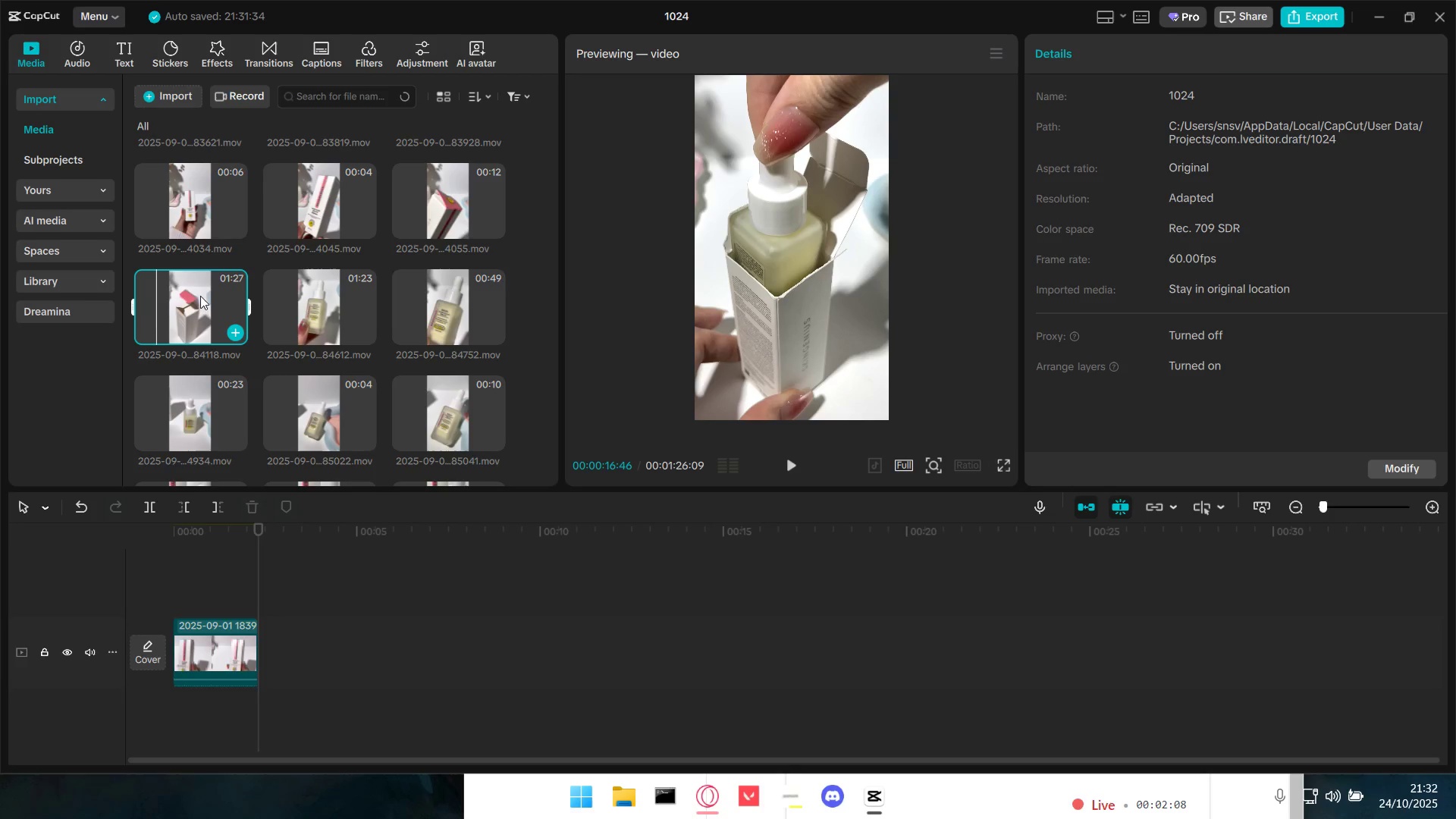 
left_click_drag(start_coordinate=[199, 302], to_coordinate=[297, 658])
 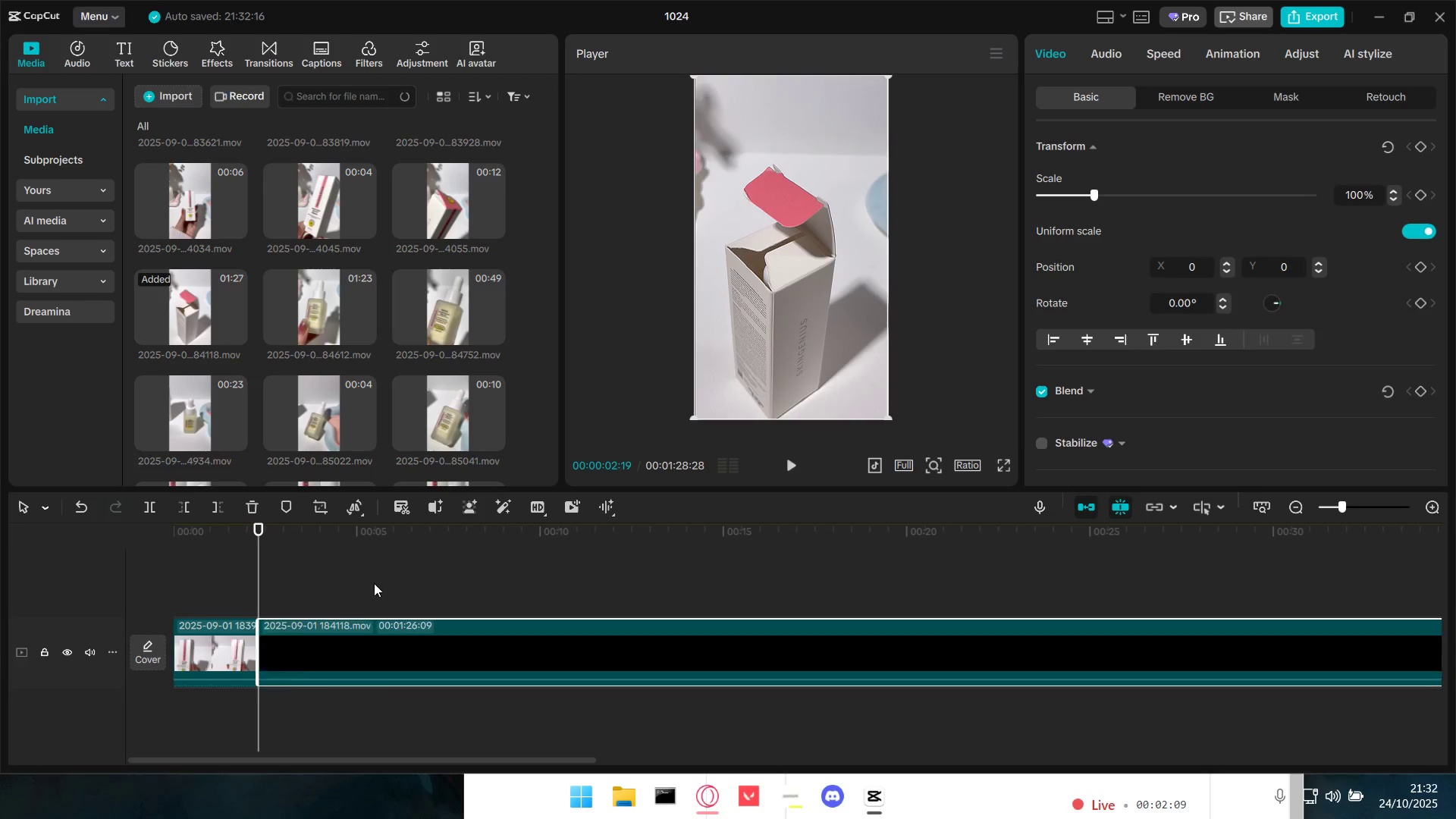 
left_click([370, 581])
 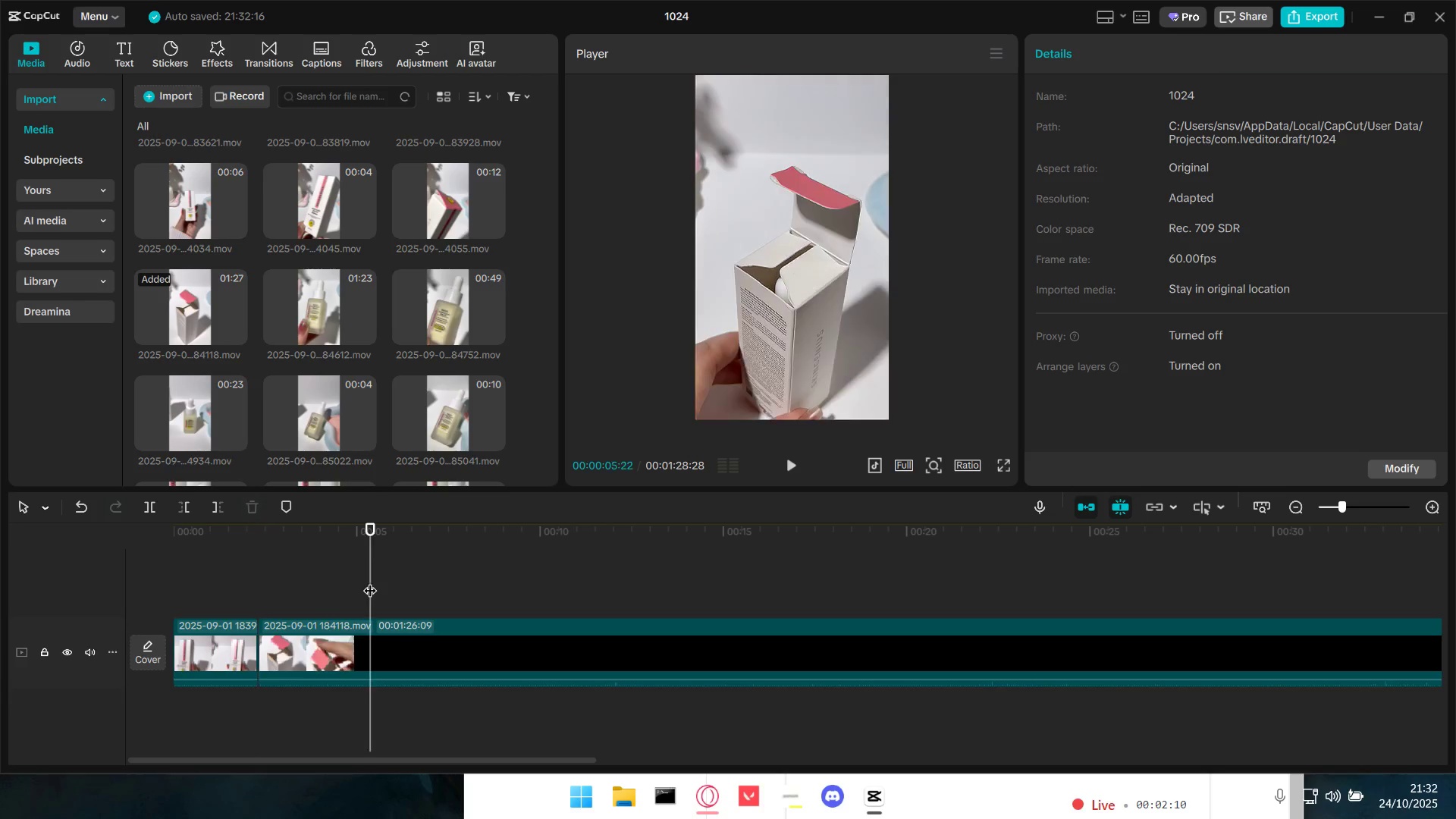 
key(Space)
 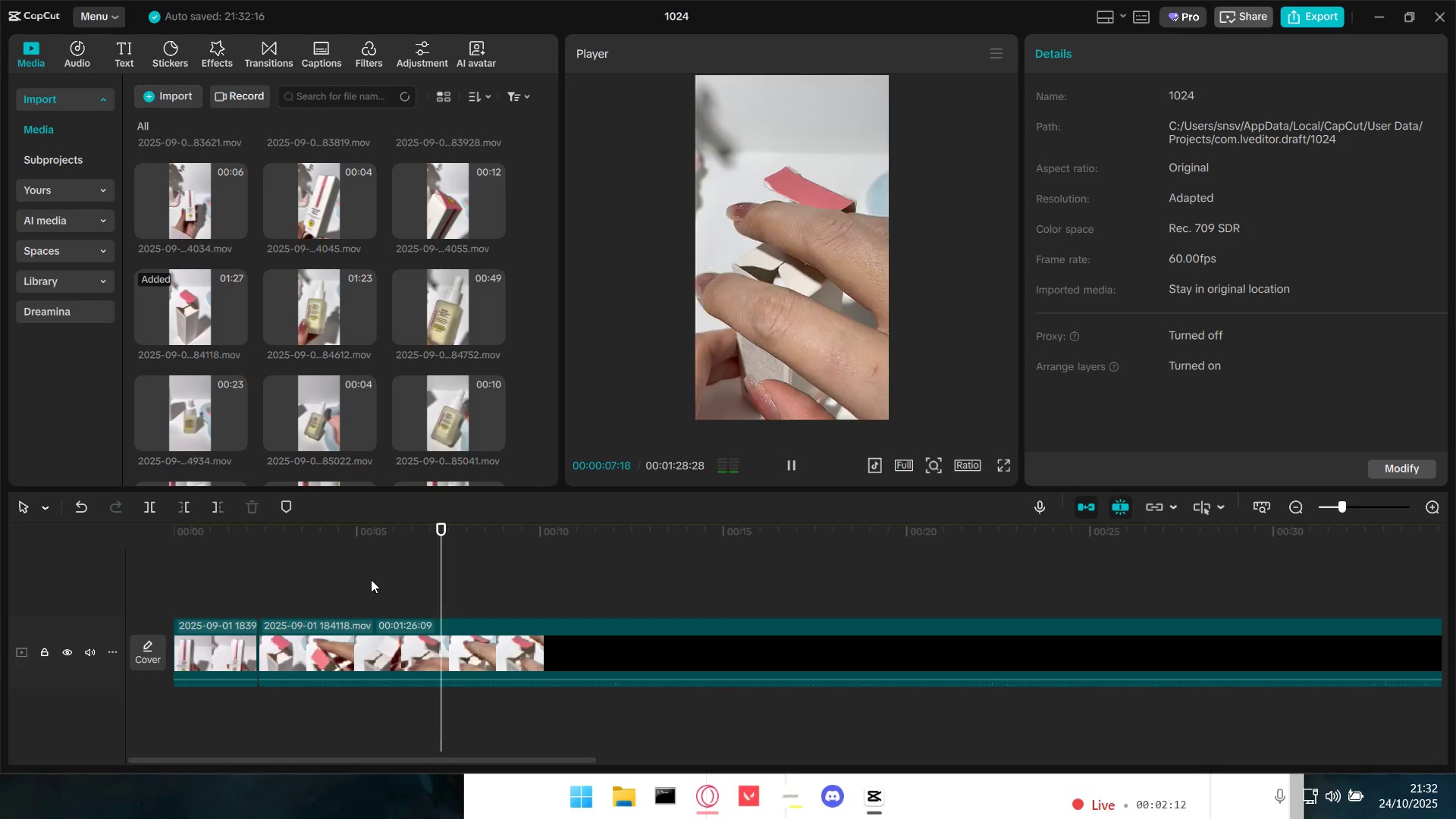 
left_click([541, 585])
 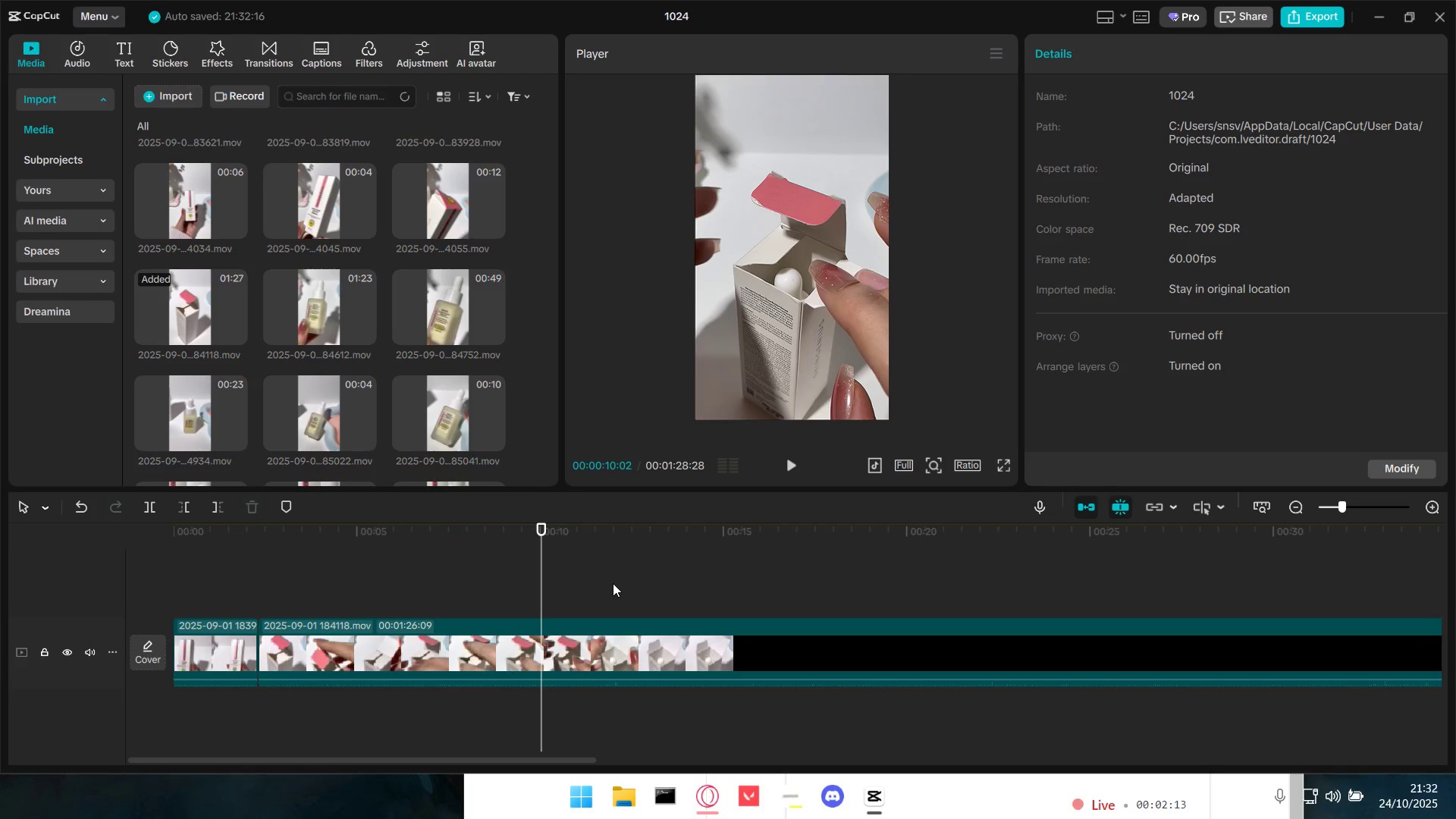 
double_click([613, 583])
 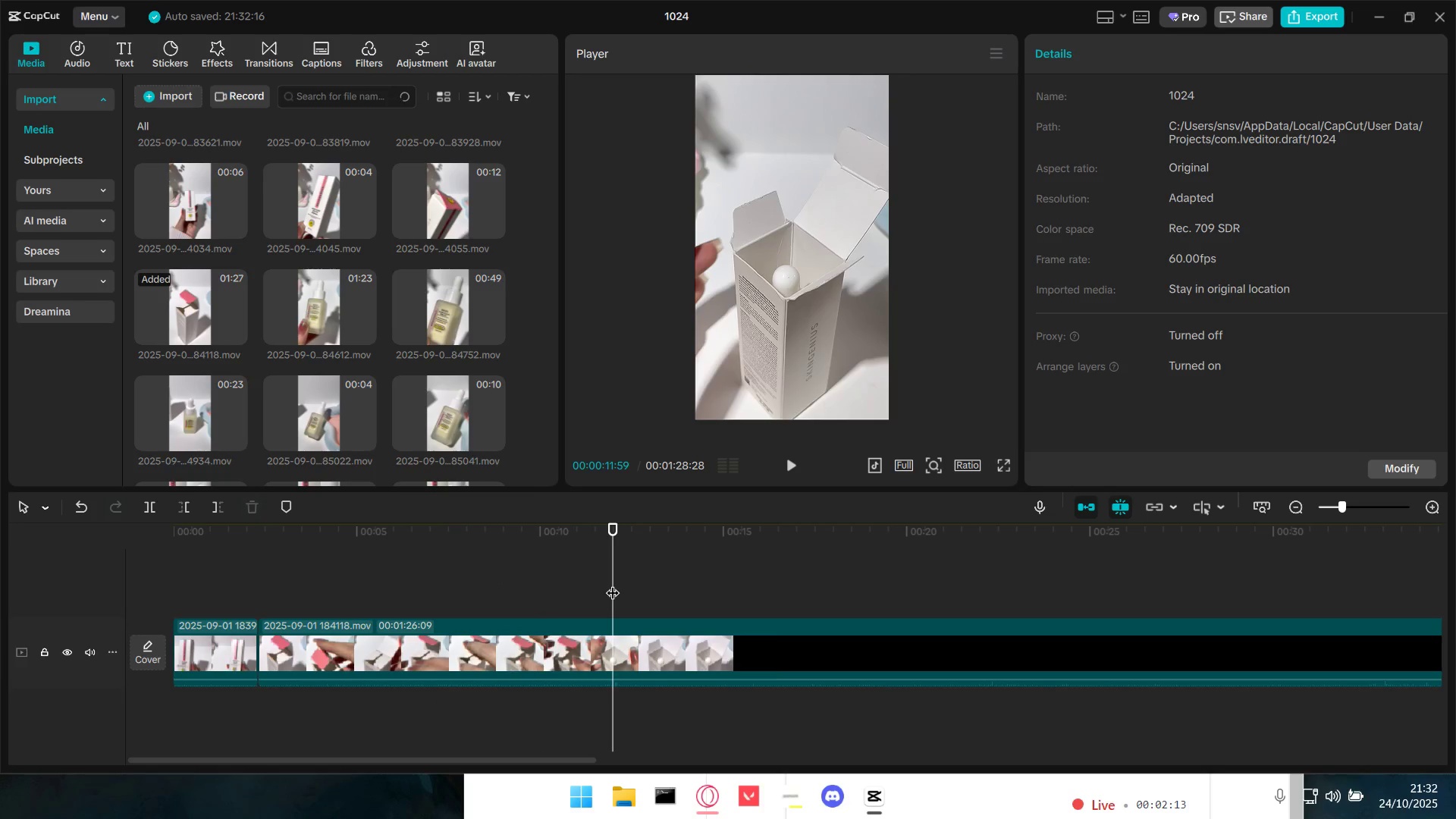 
key(Space)
 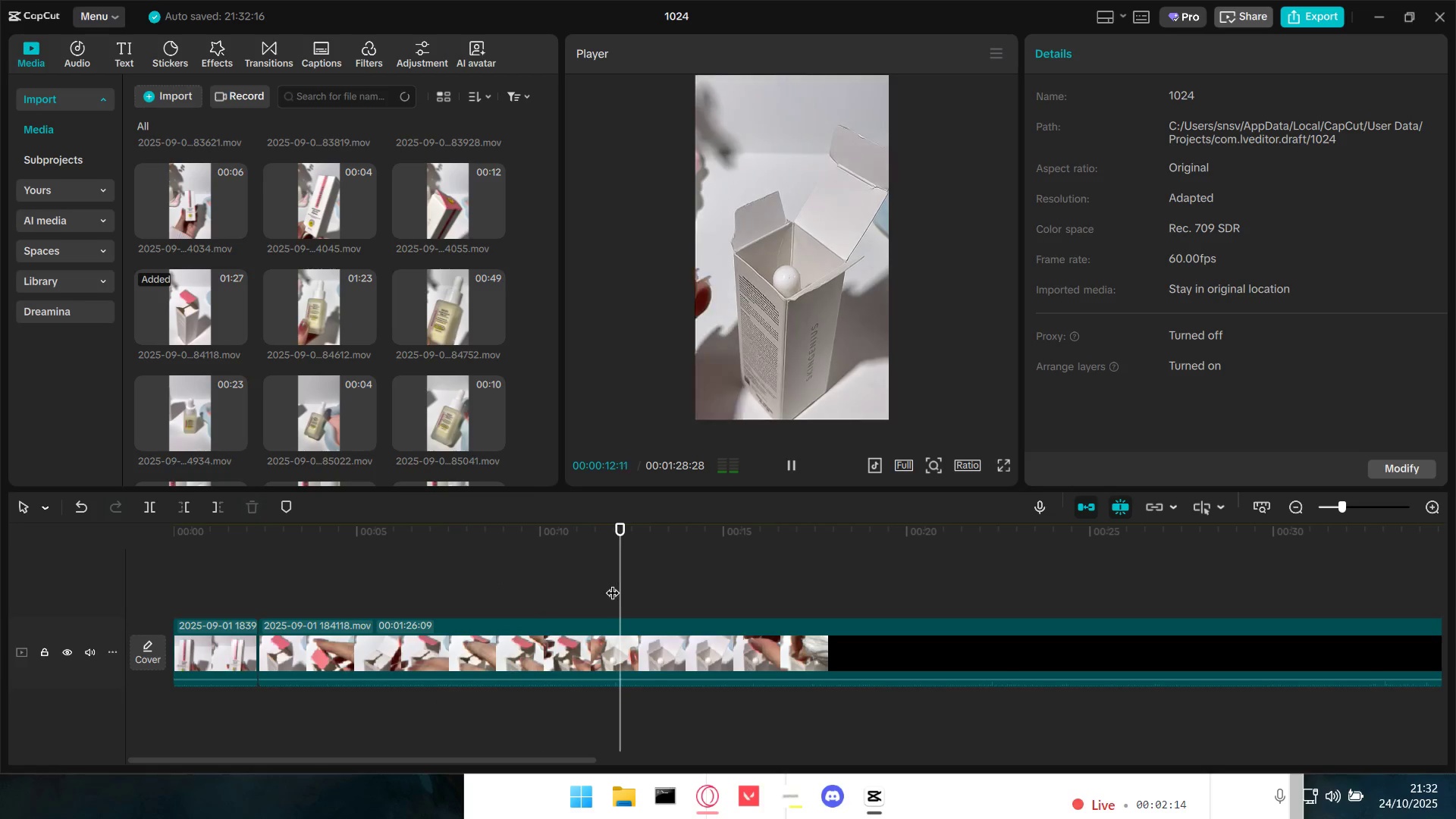 
key(Space)
 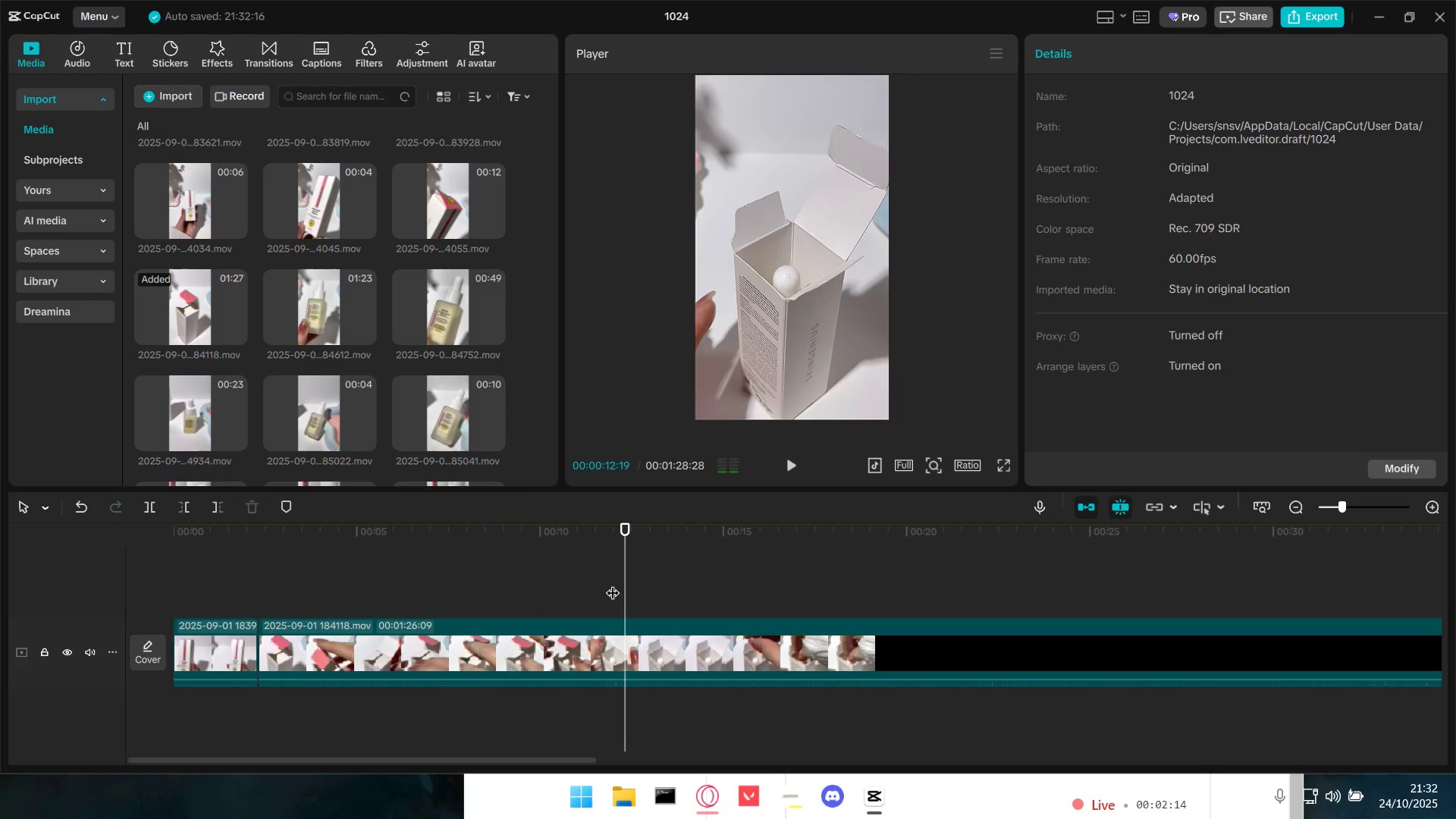 
key(Space)
 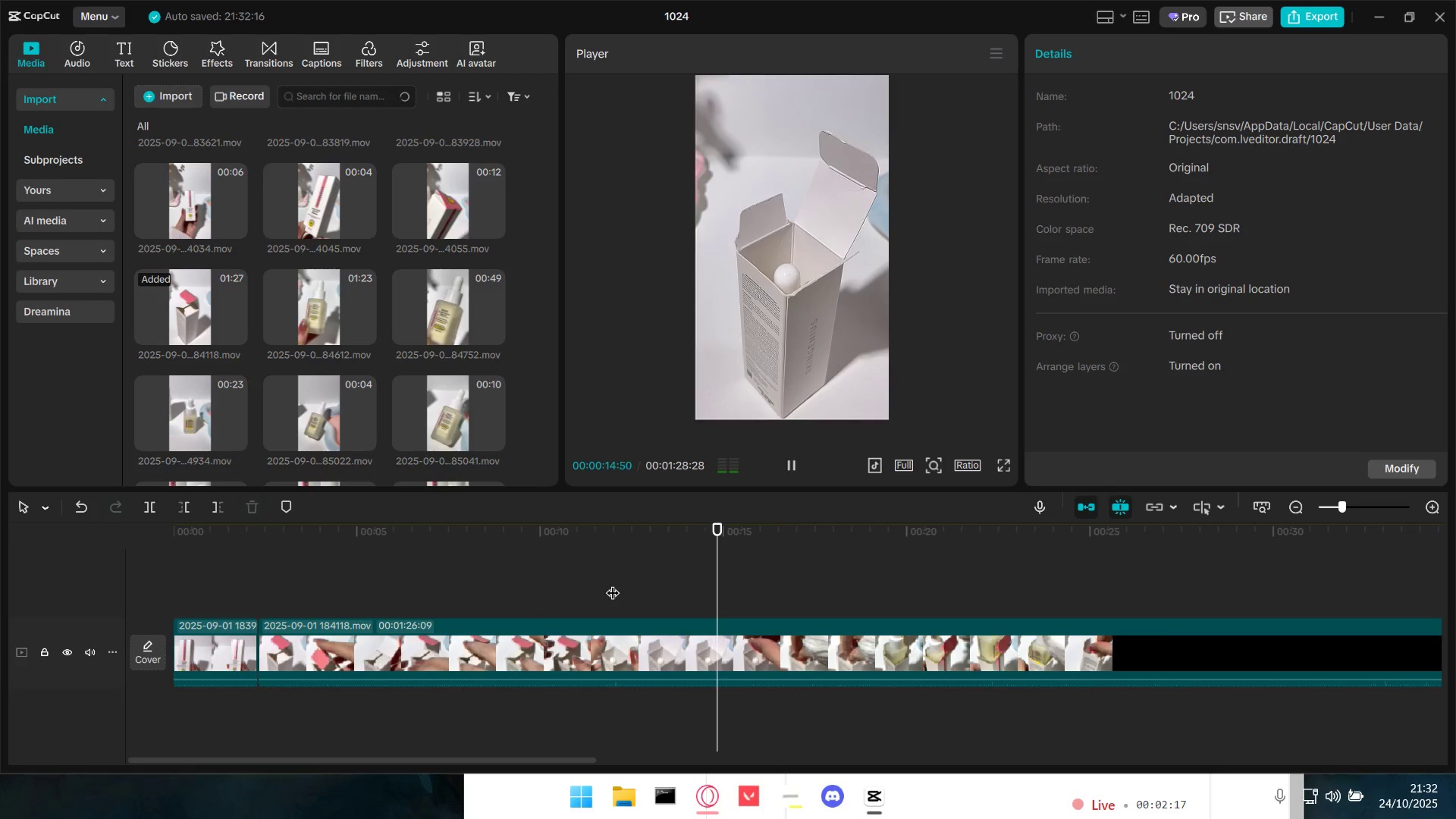 
key(Space)
 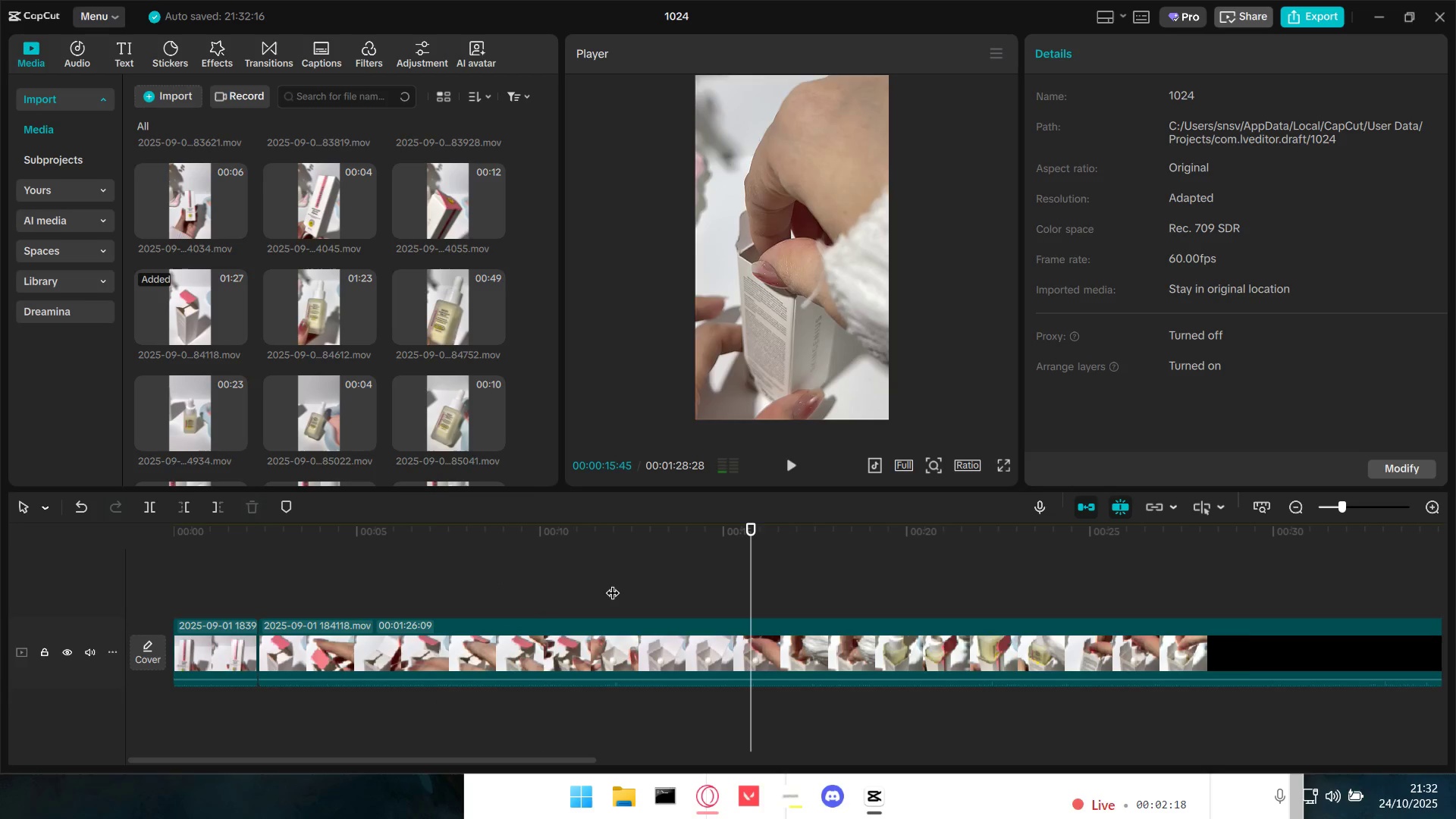 
key(Space)
 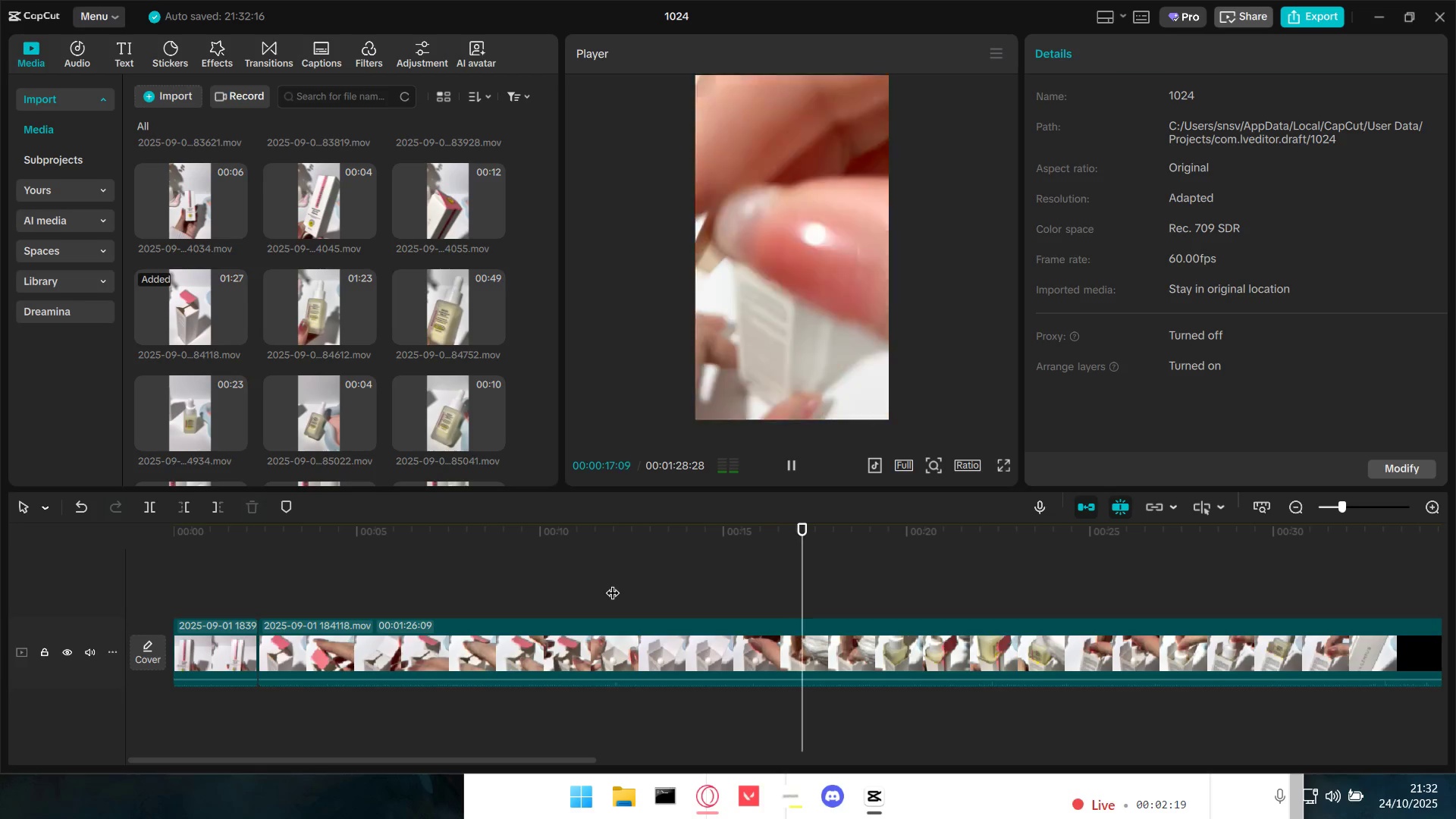 
key(Space)
 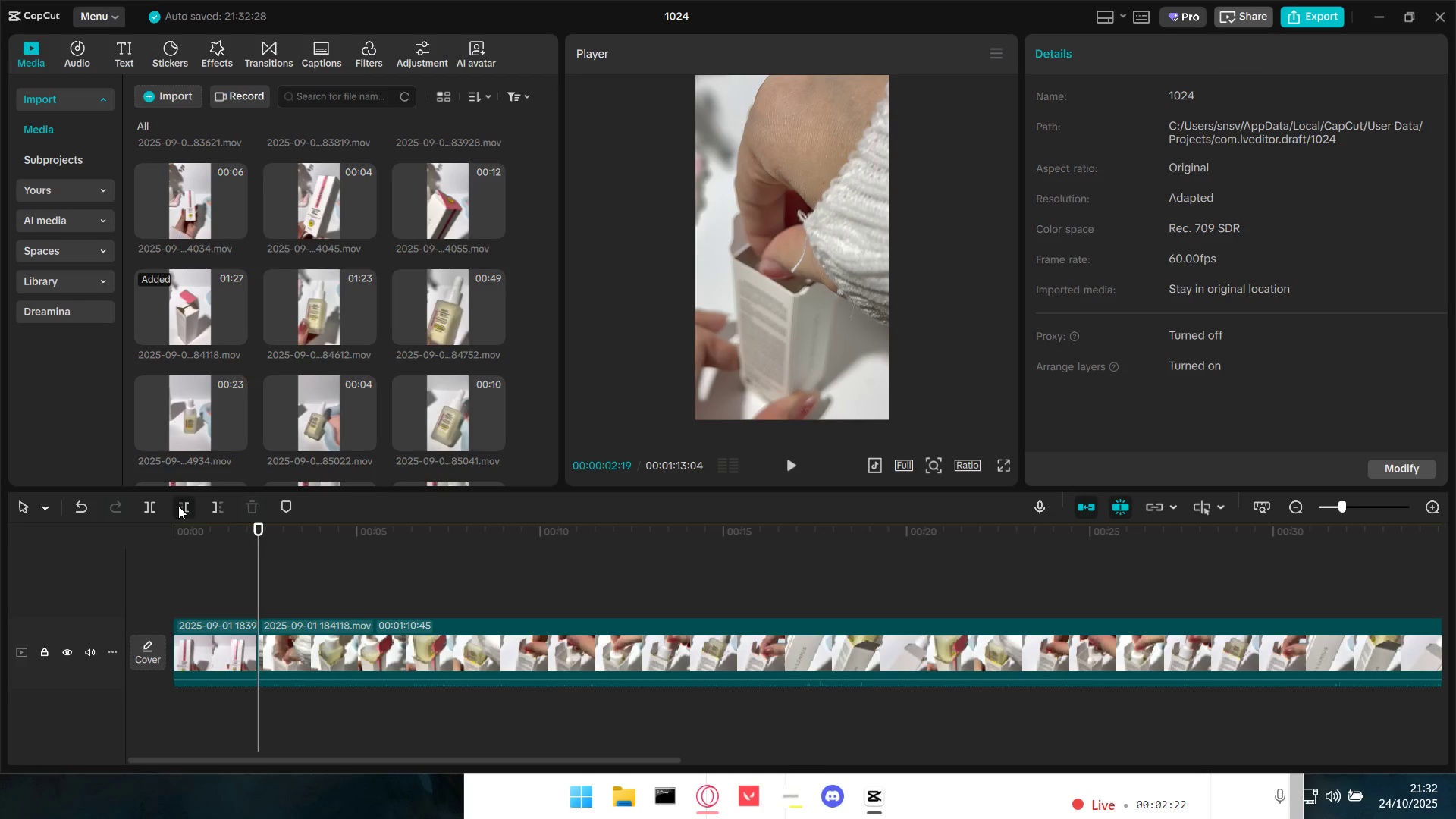 
key(Space)
 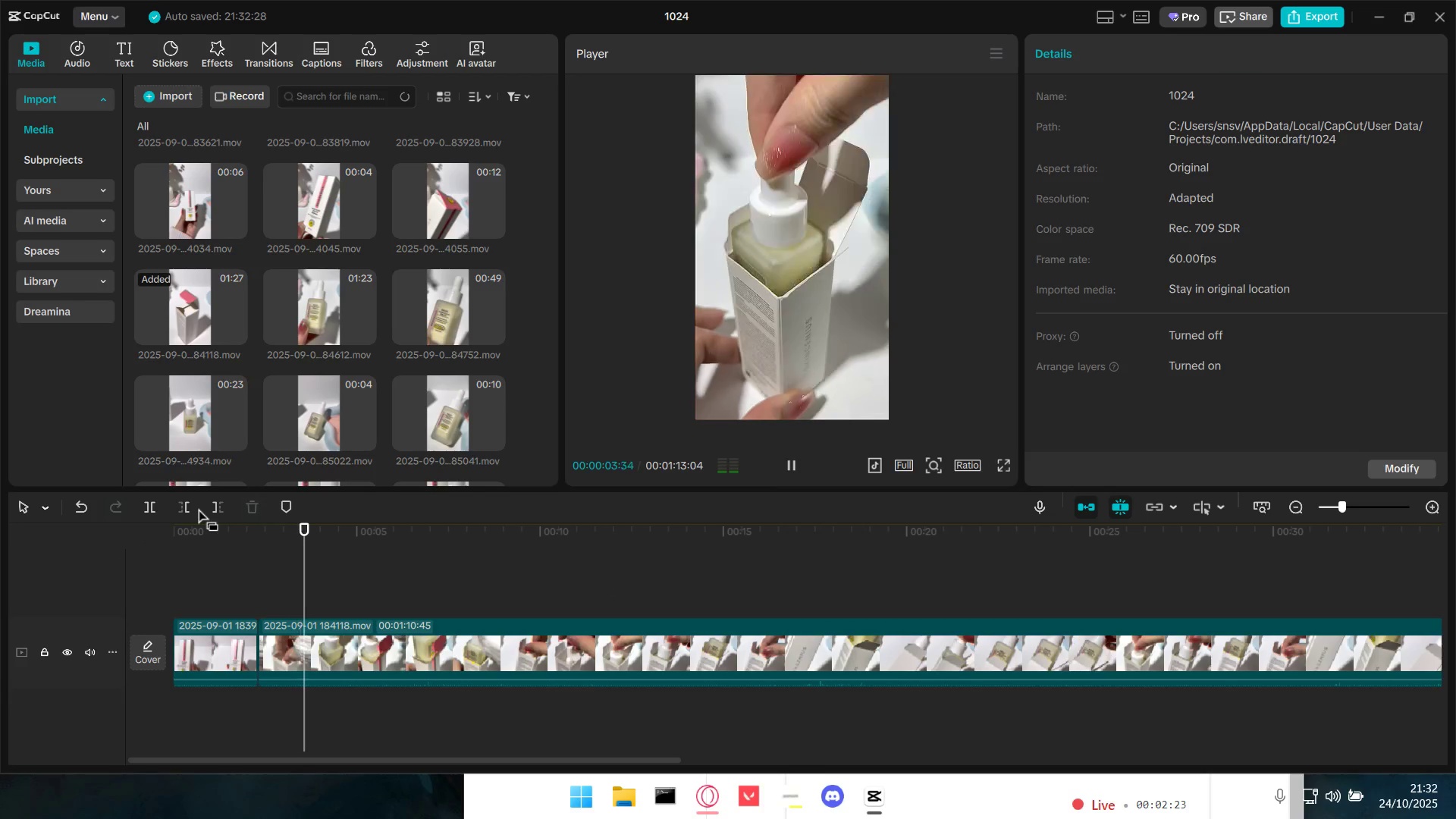 
key(Space)
 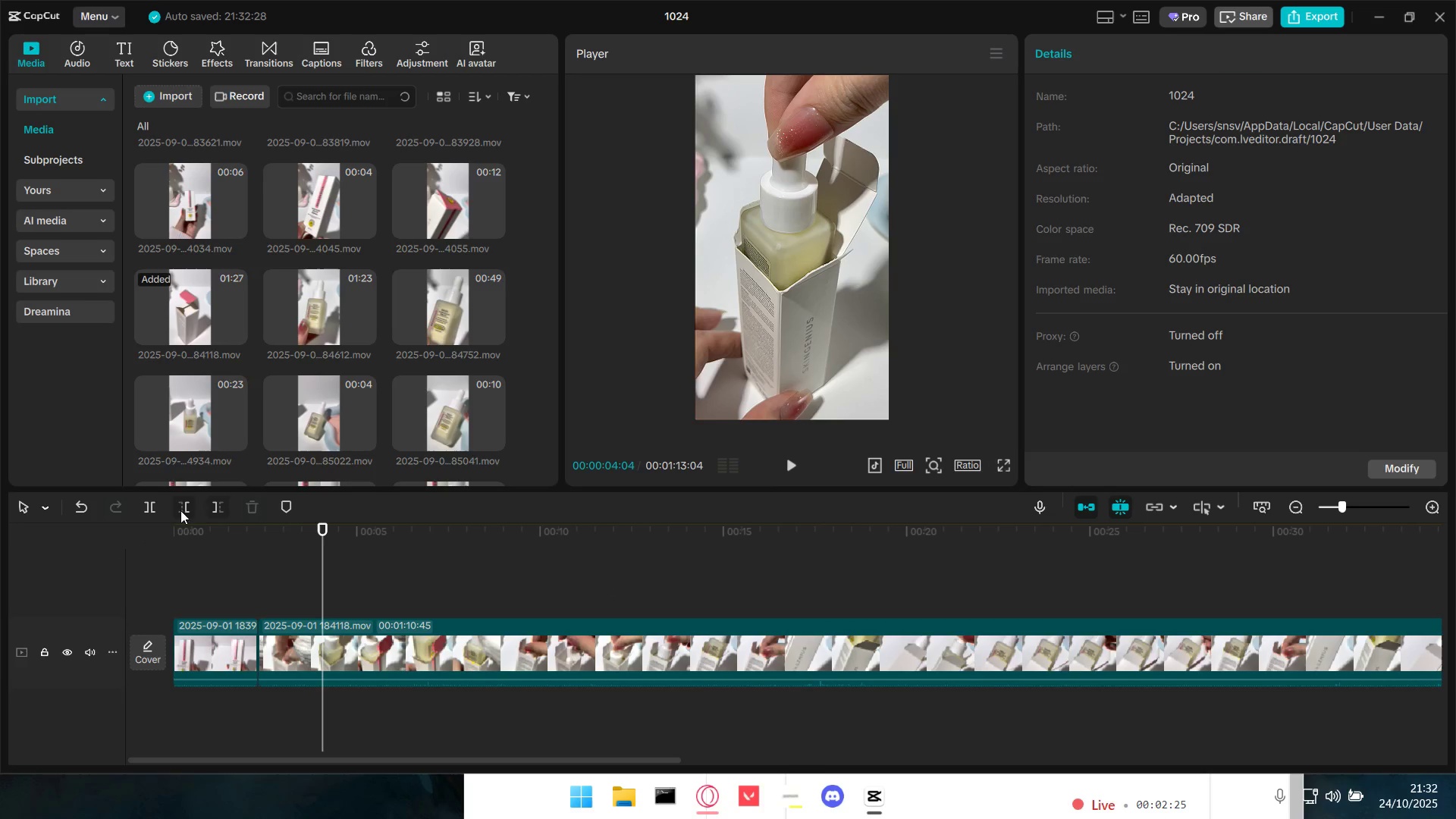 
left_click([147, 508])
 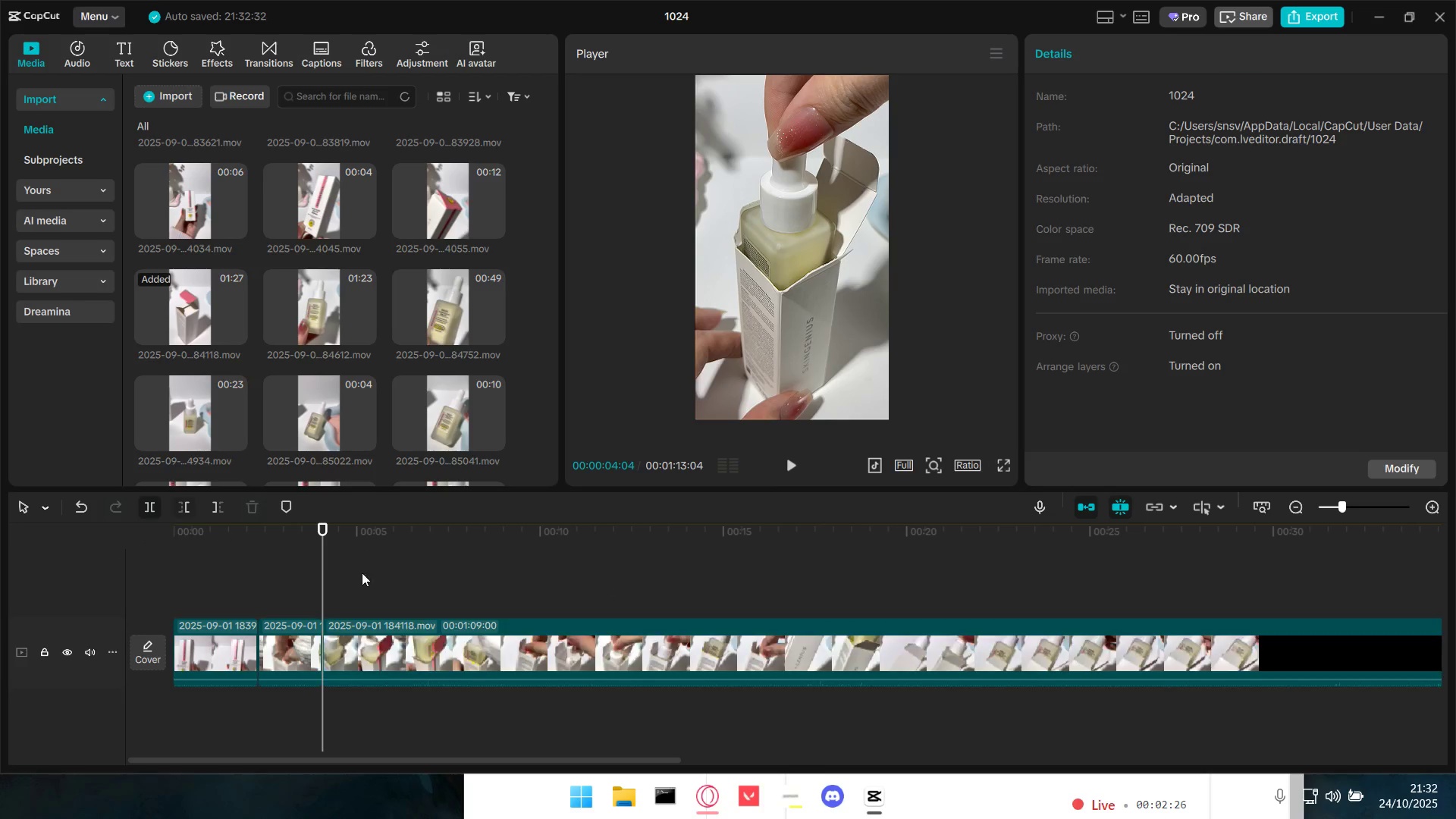 
key(Space)
 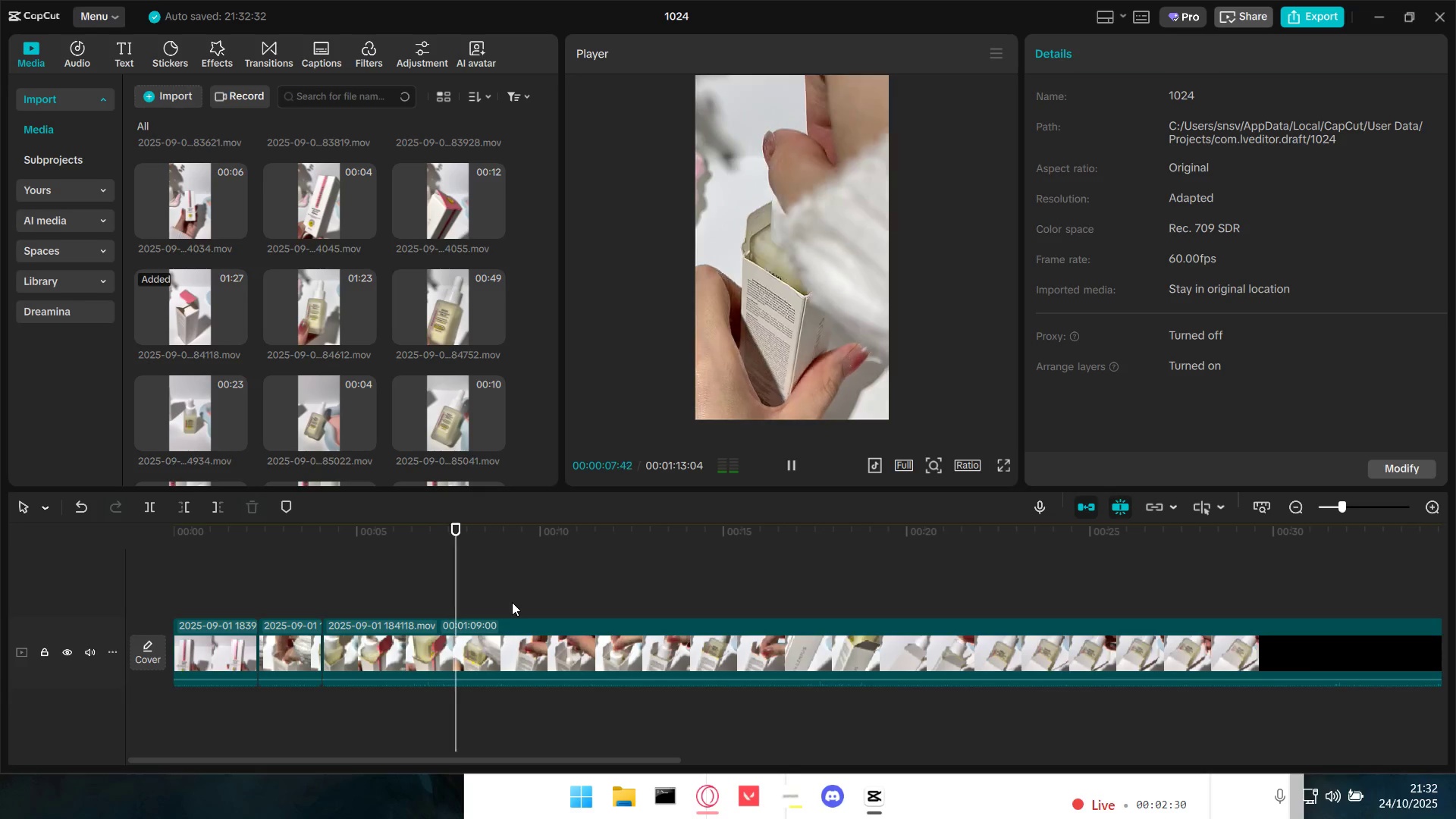 
key(Space)
 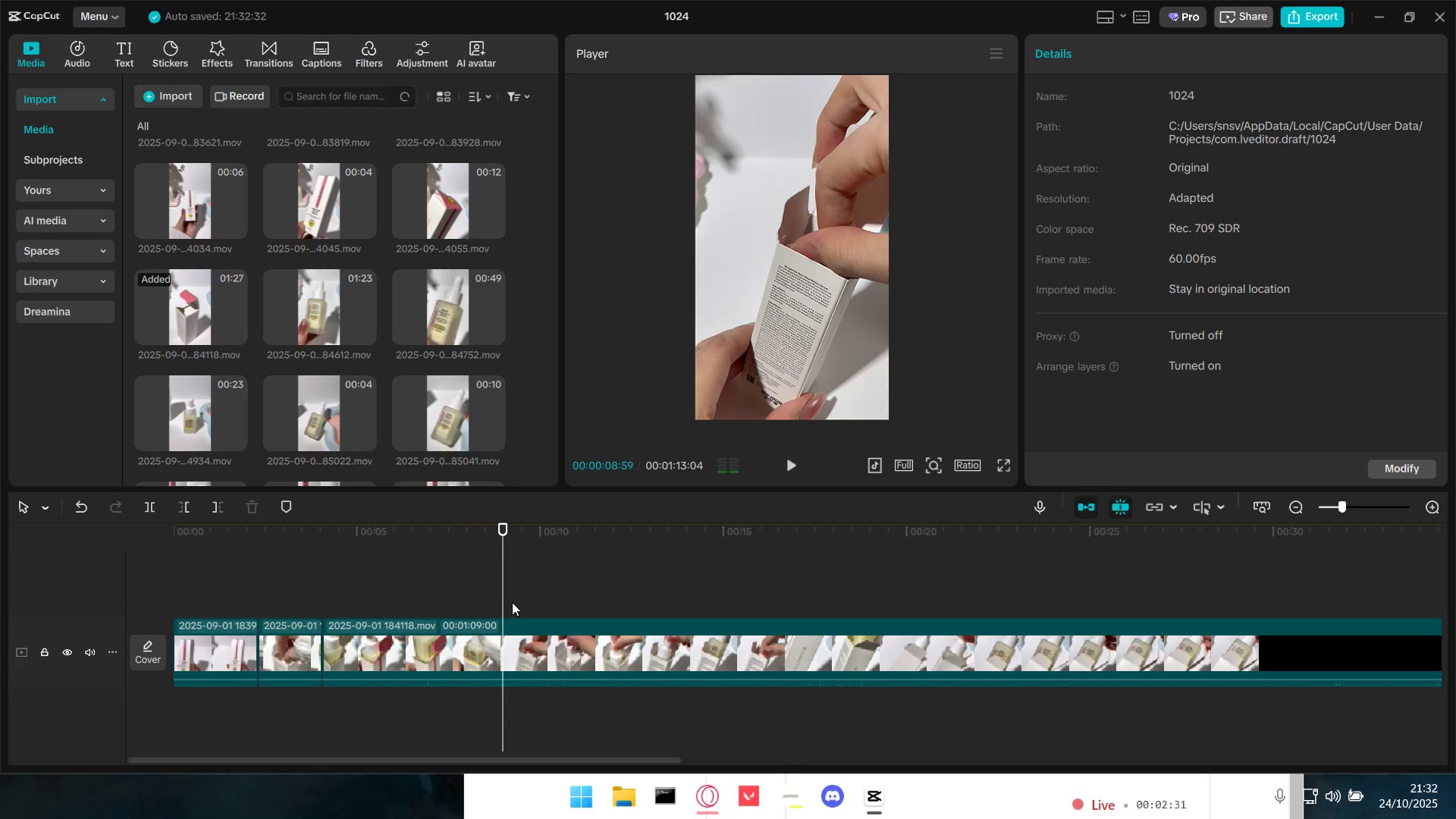 
key(Space)
 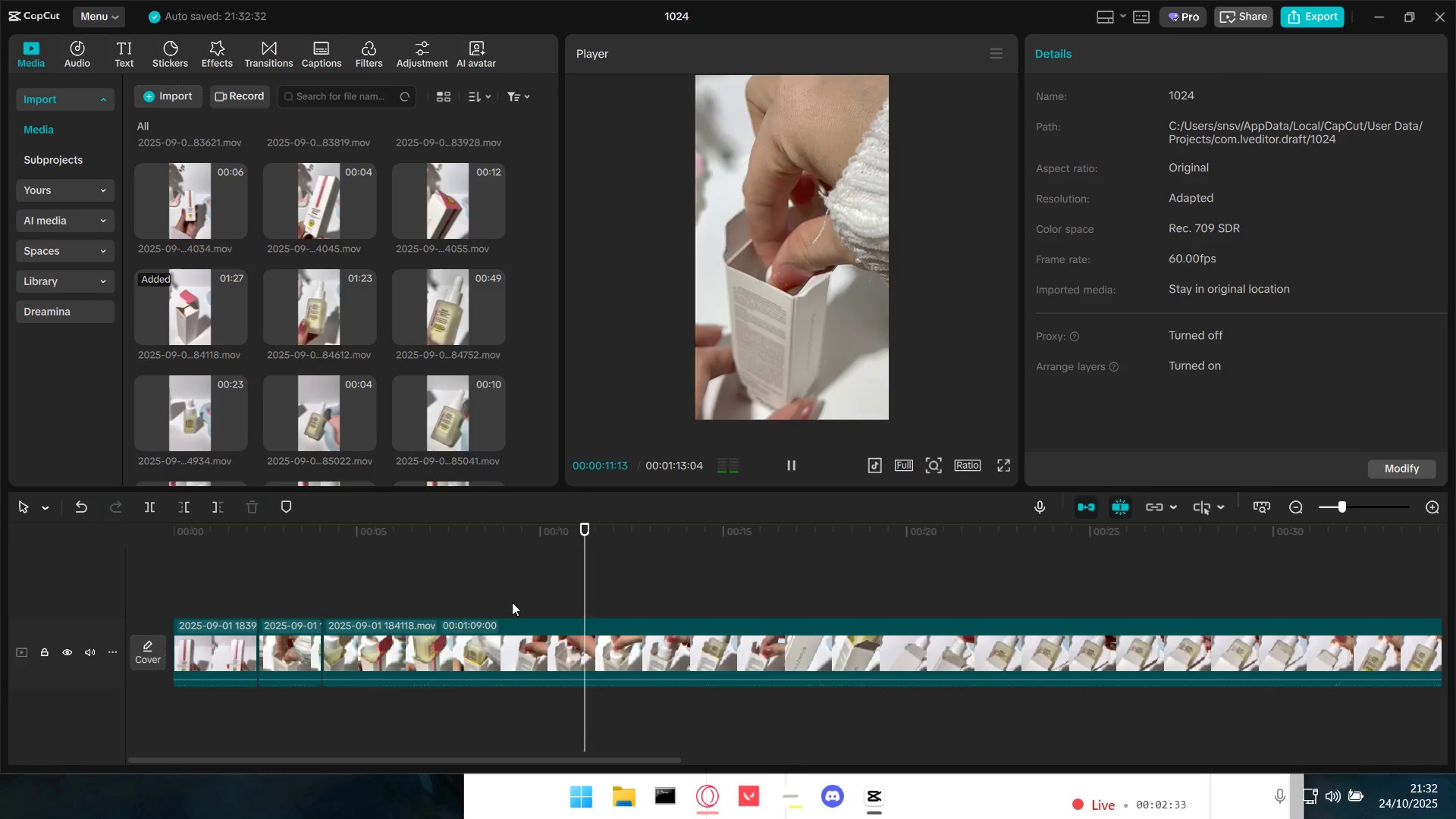 
key(Space)
 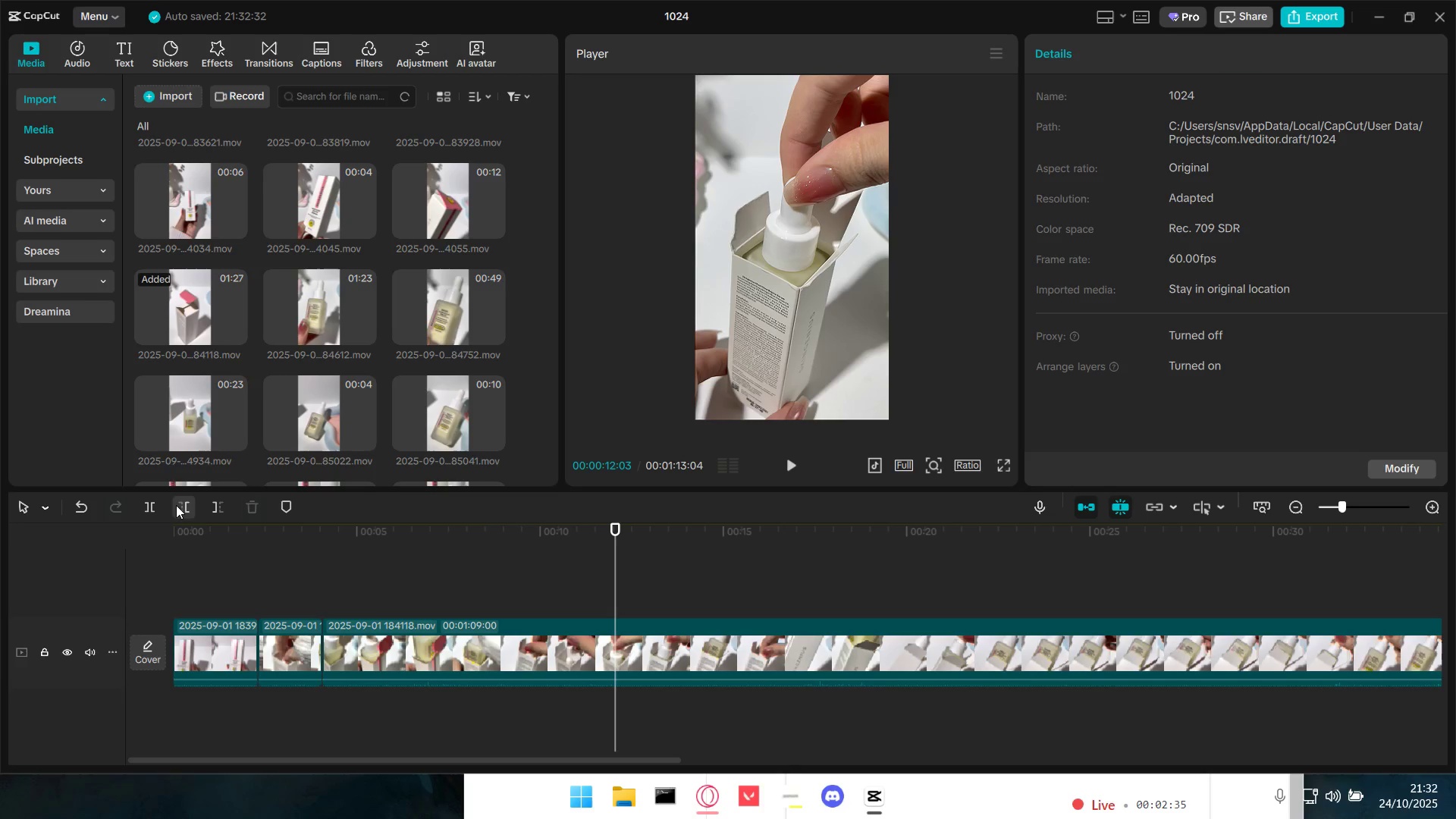 
left_click([179, 504])
 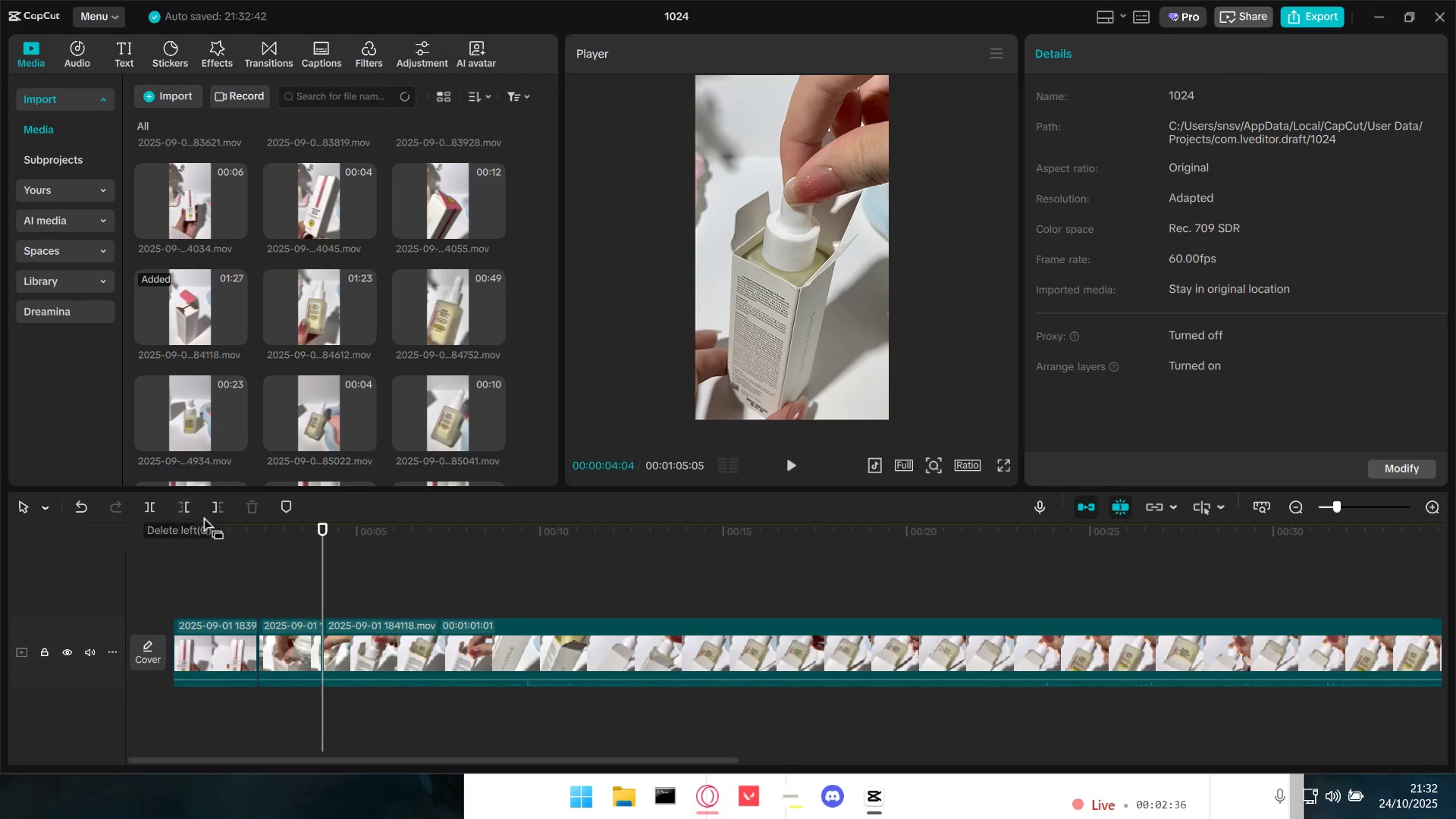 
key(Space)
 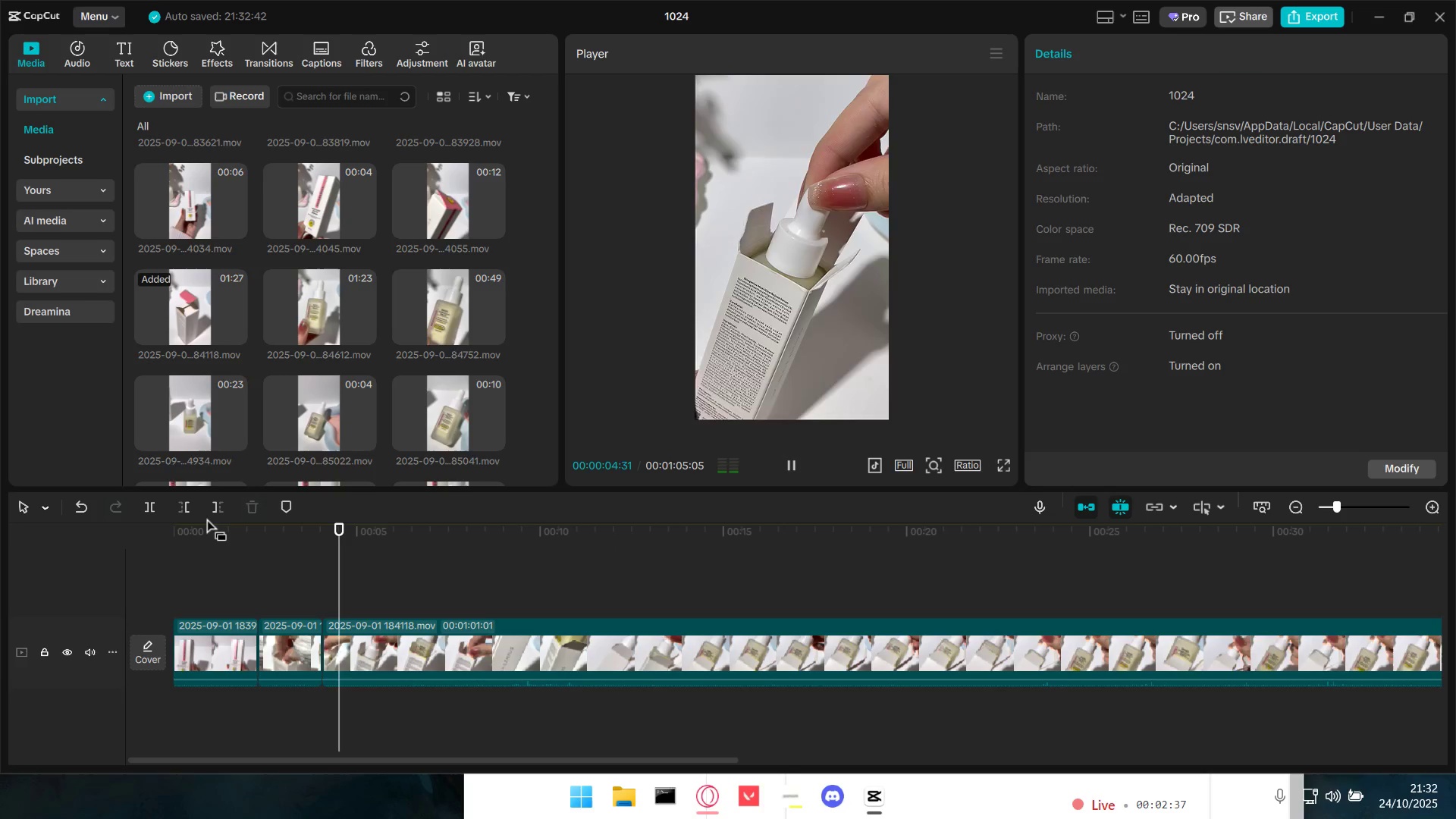 
key(Space)
 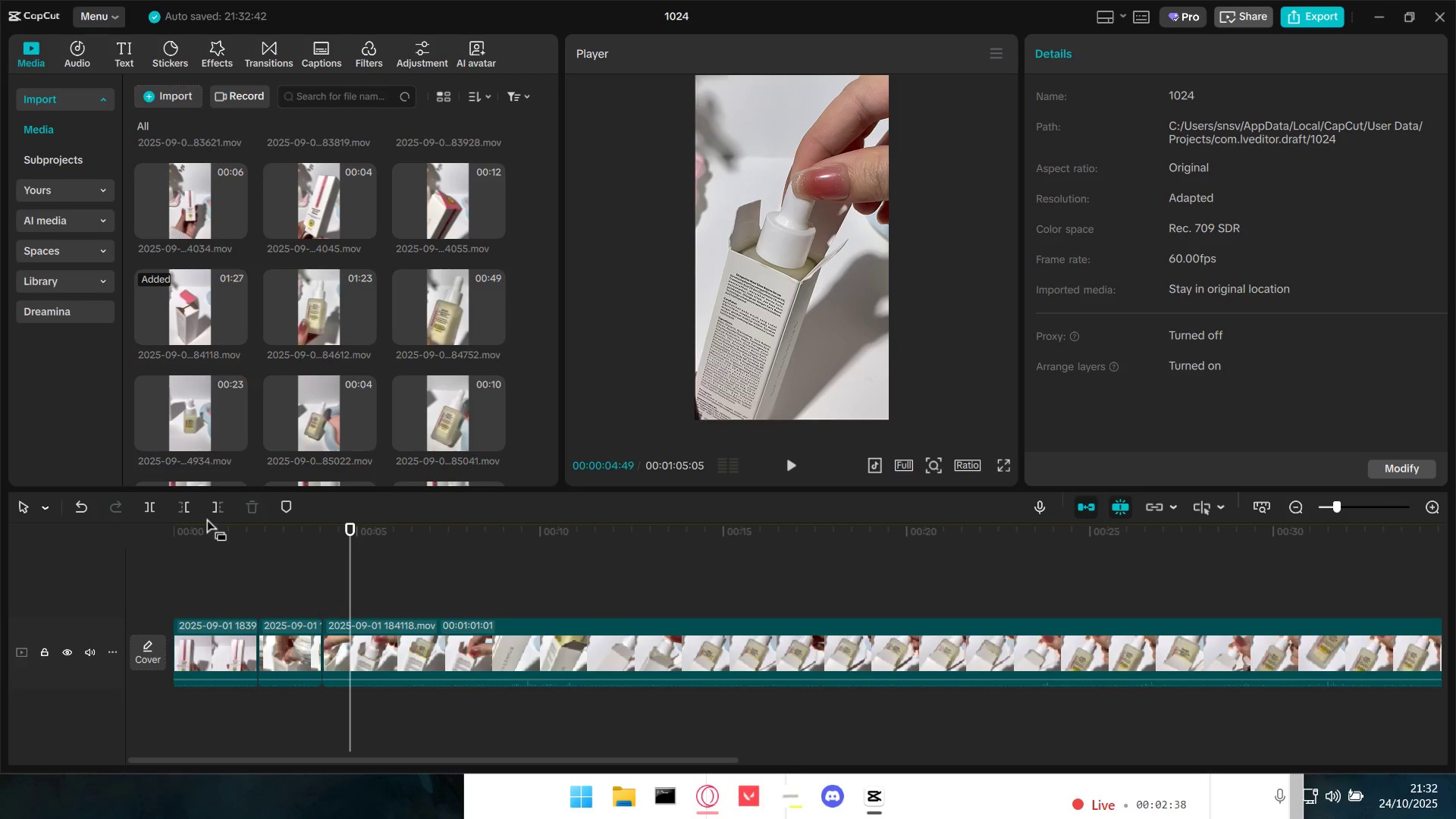 
key(Space)
 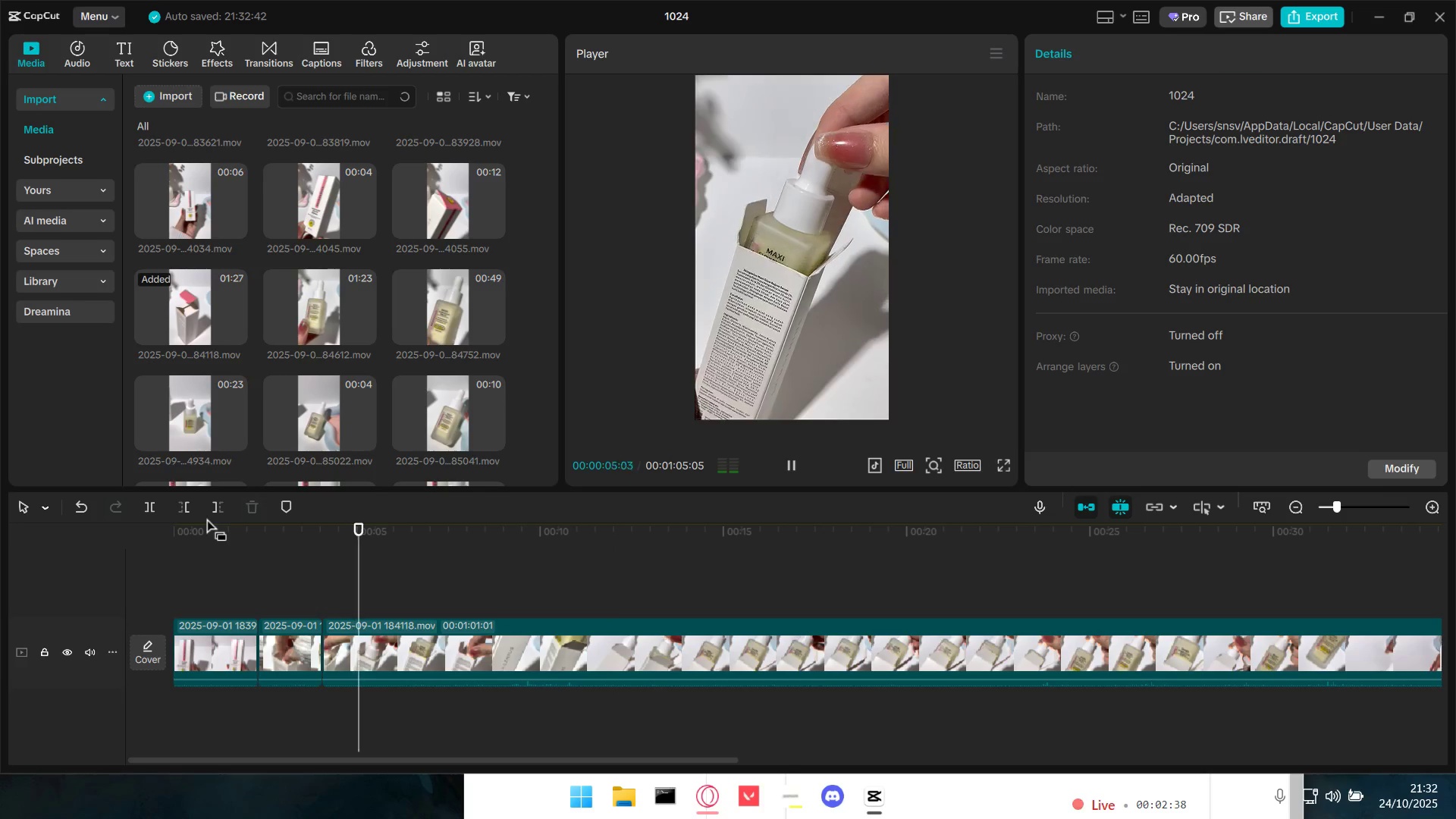 
key(Space)
 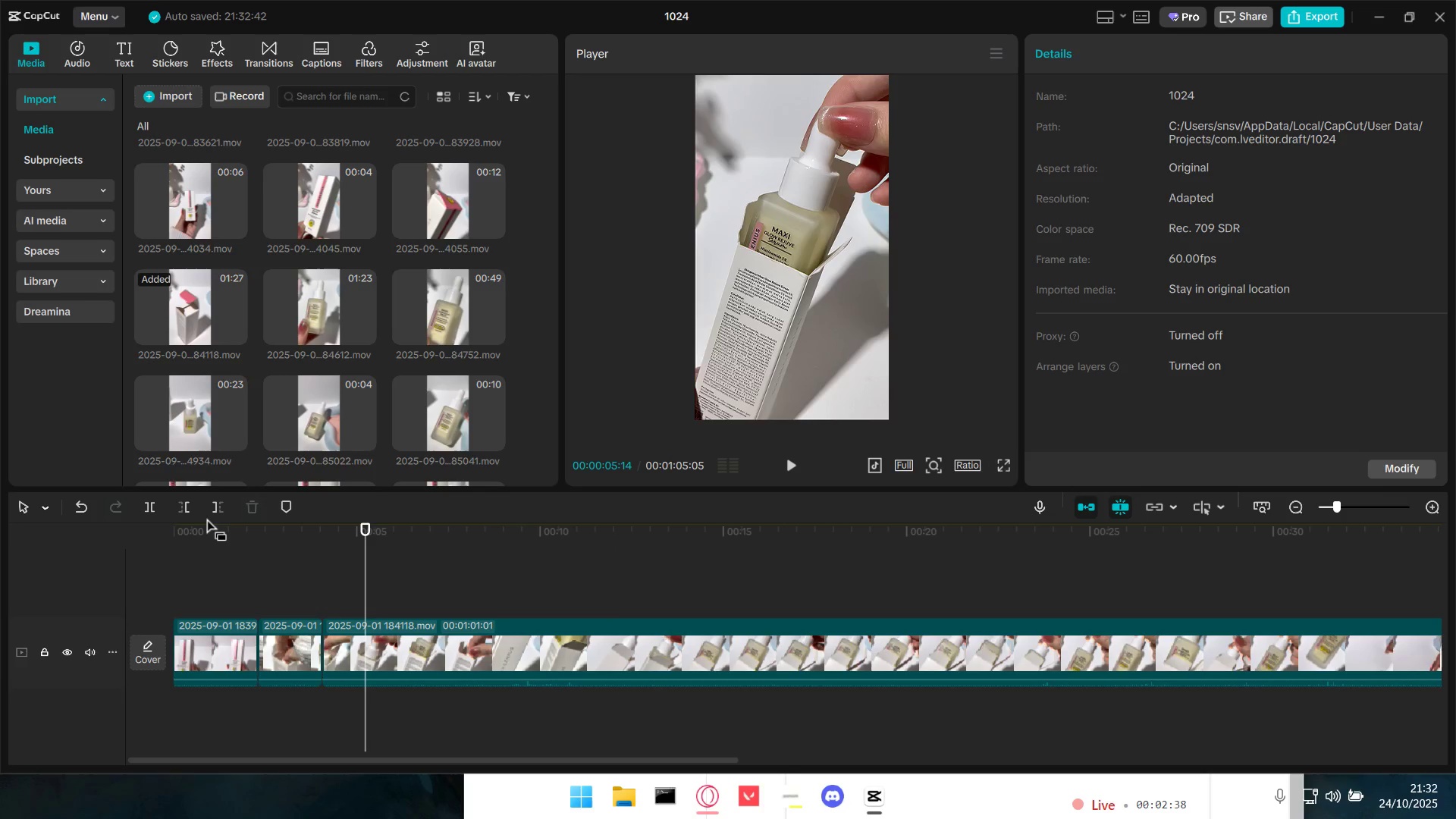 
key(Space)
 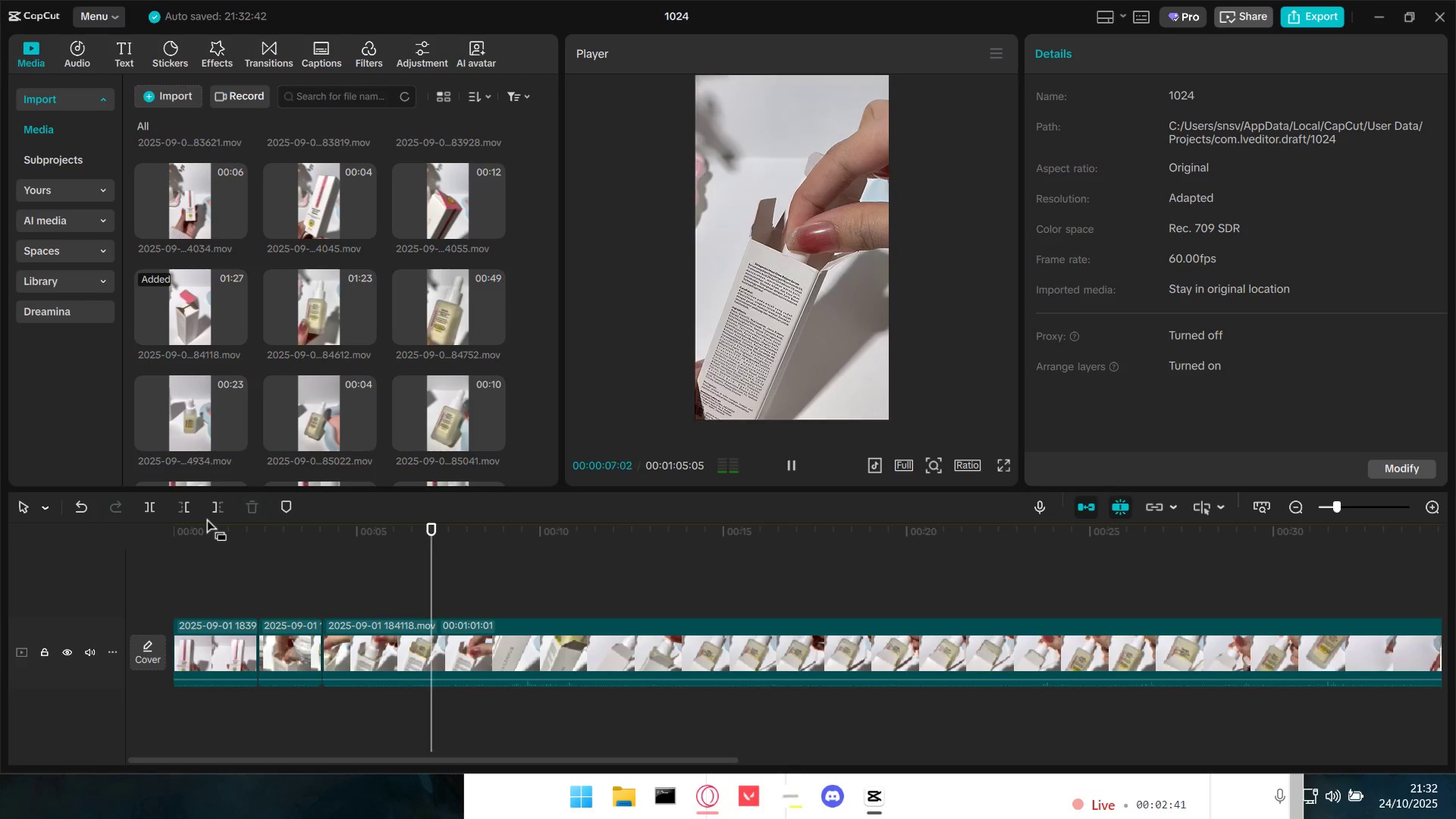 
key(Space)
 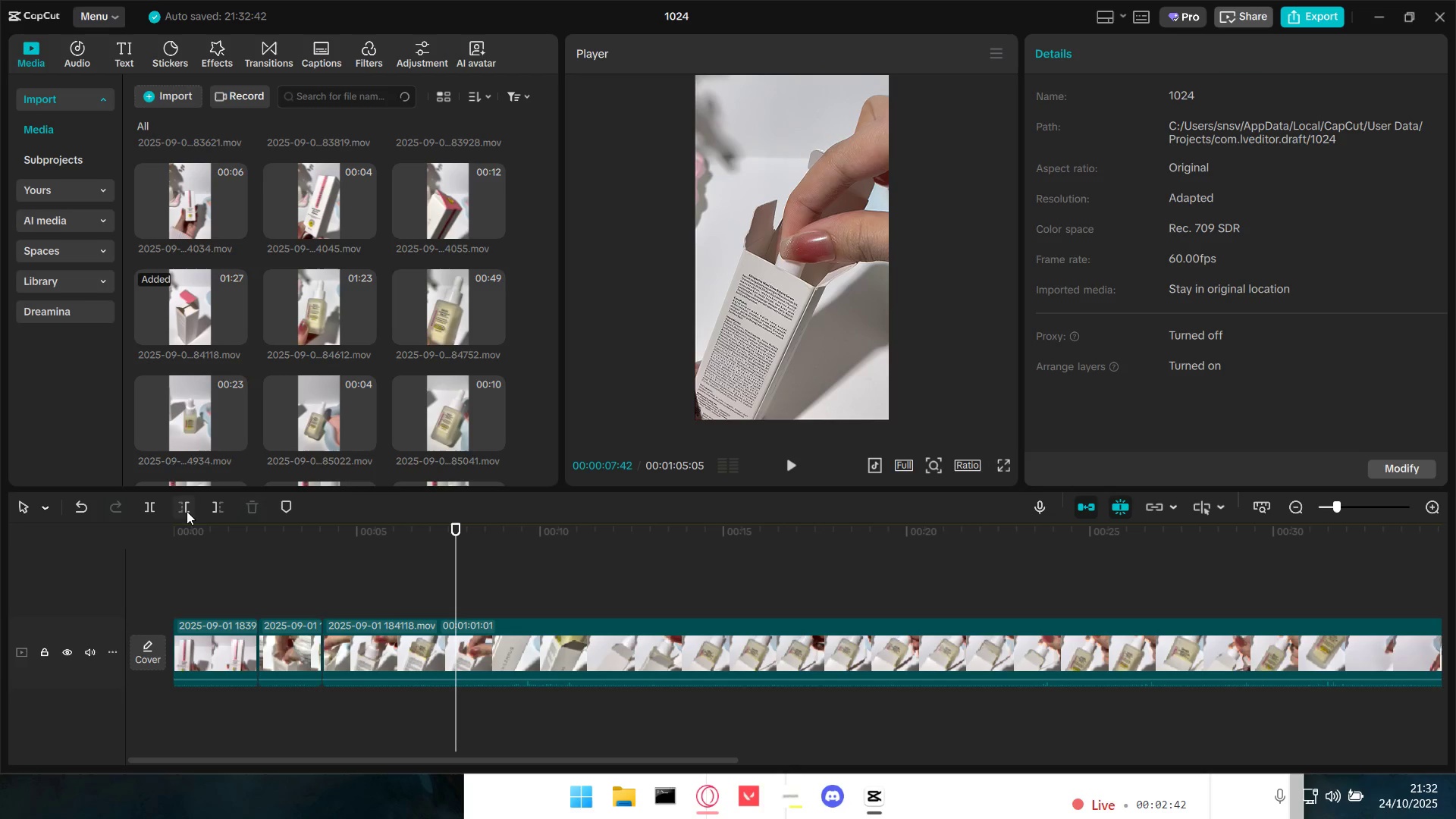 
left_click([185, 510])
 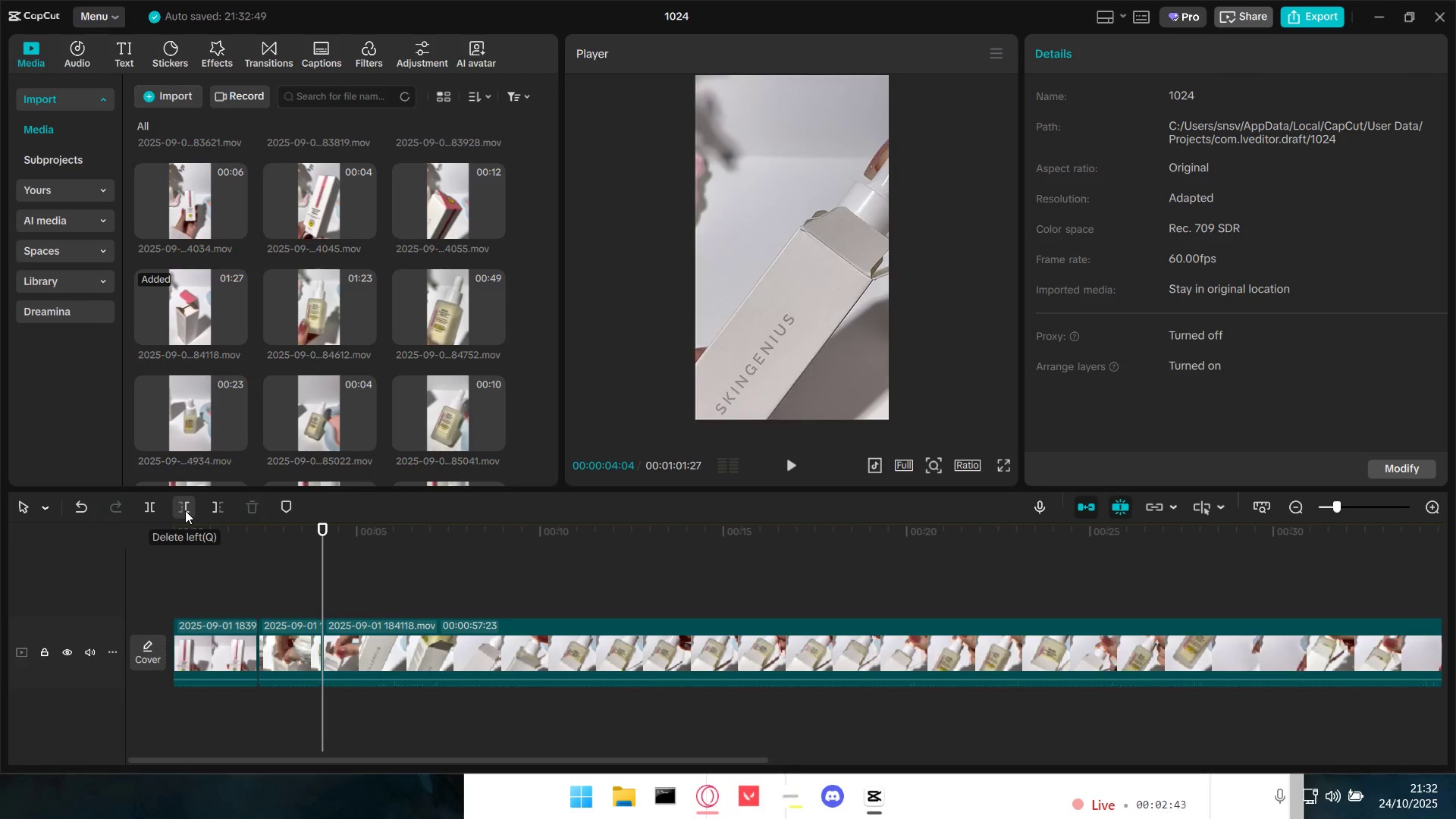 
key(Space)
 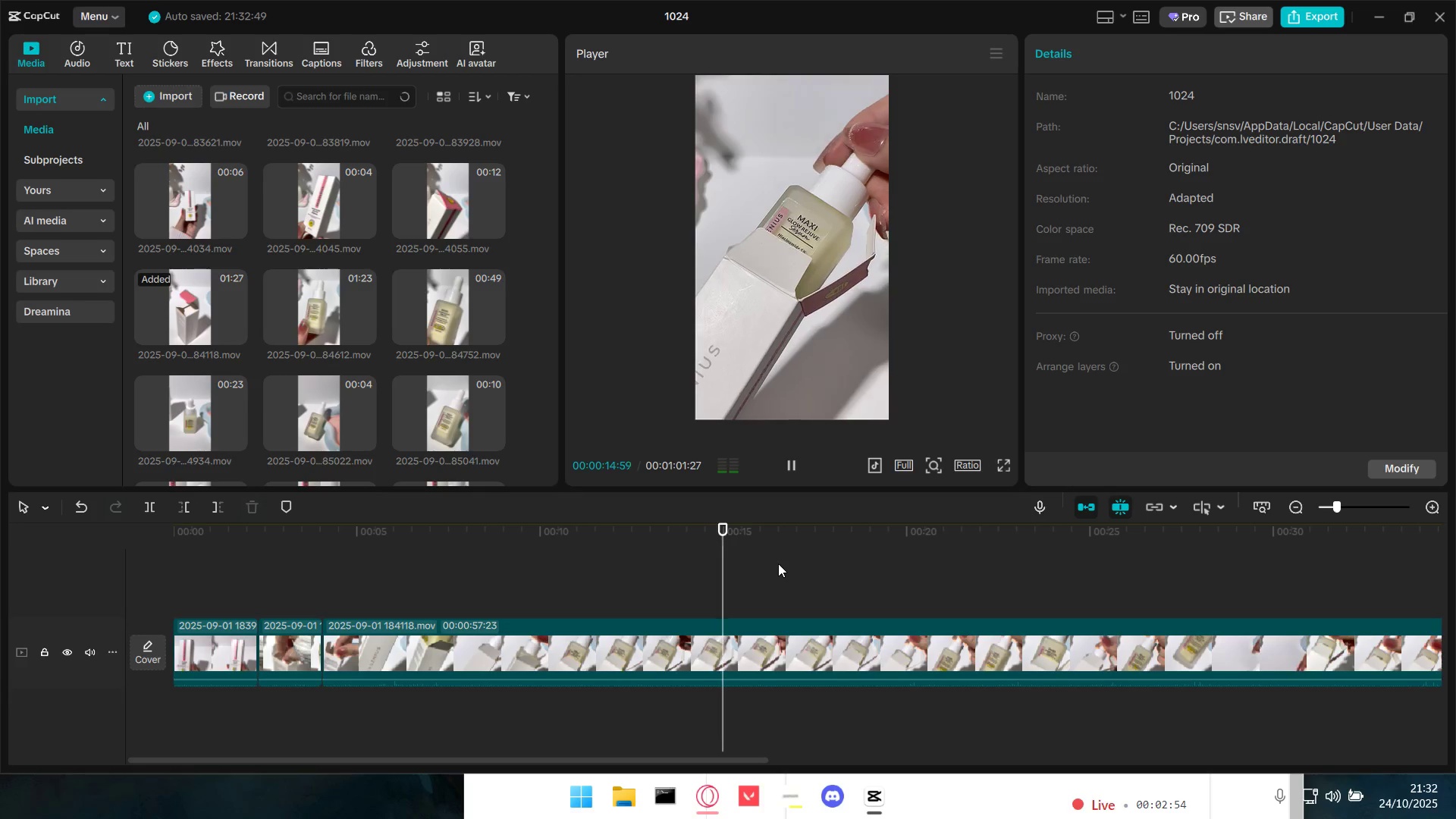 
wait(16.06)
 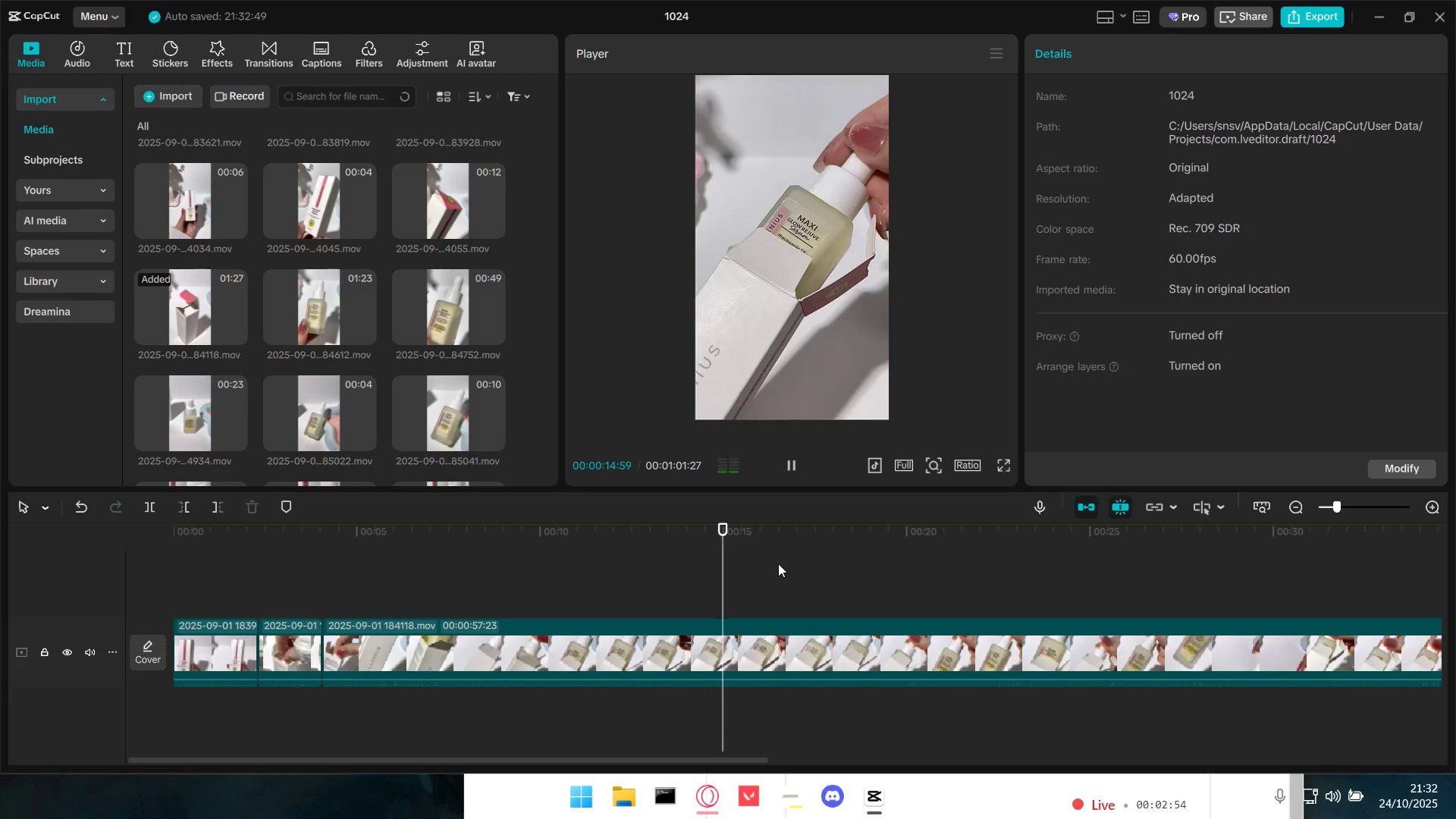 
key(Space)
 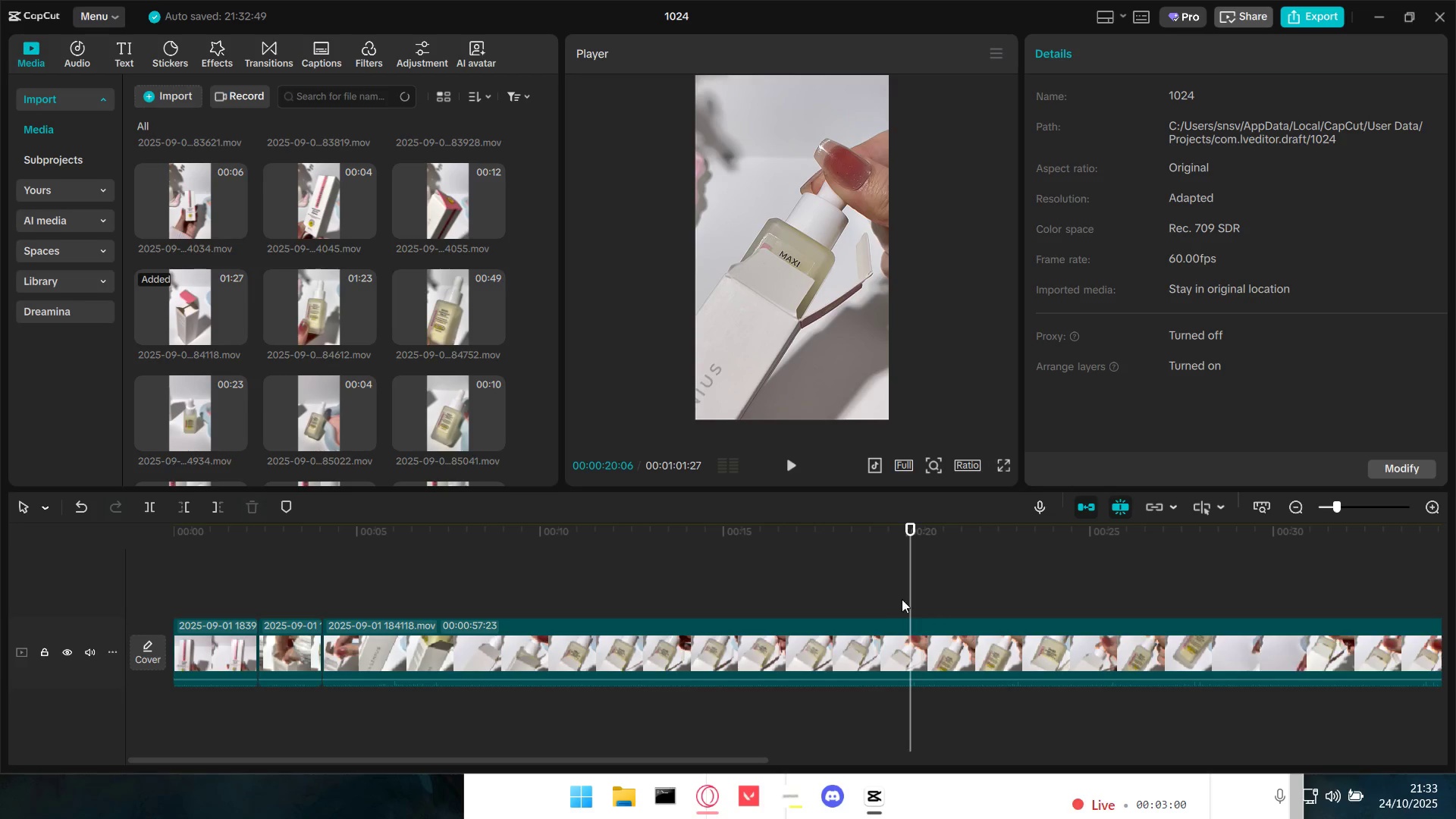 
left_click([875, 593])
 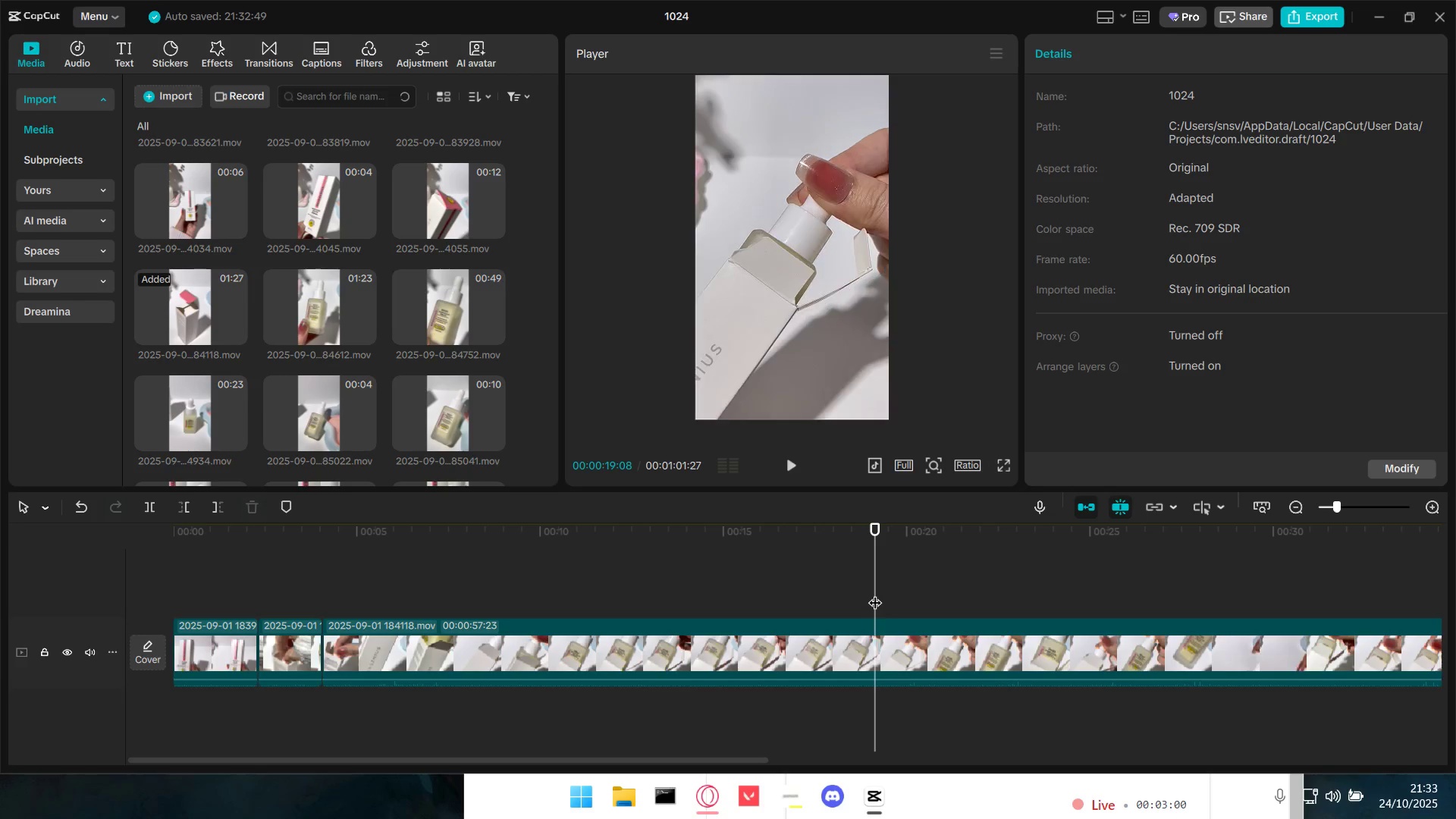 
key(Space)
 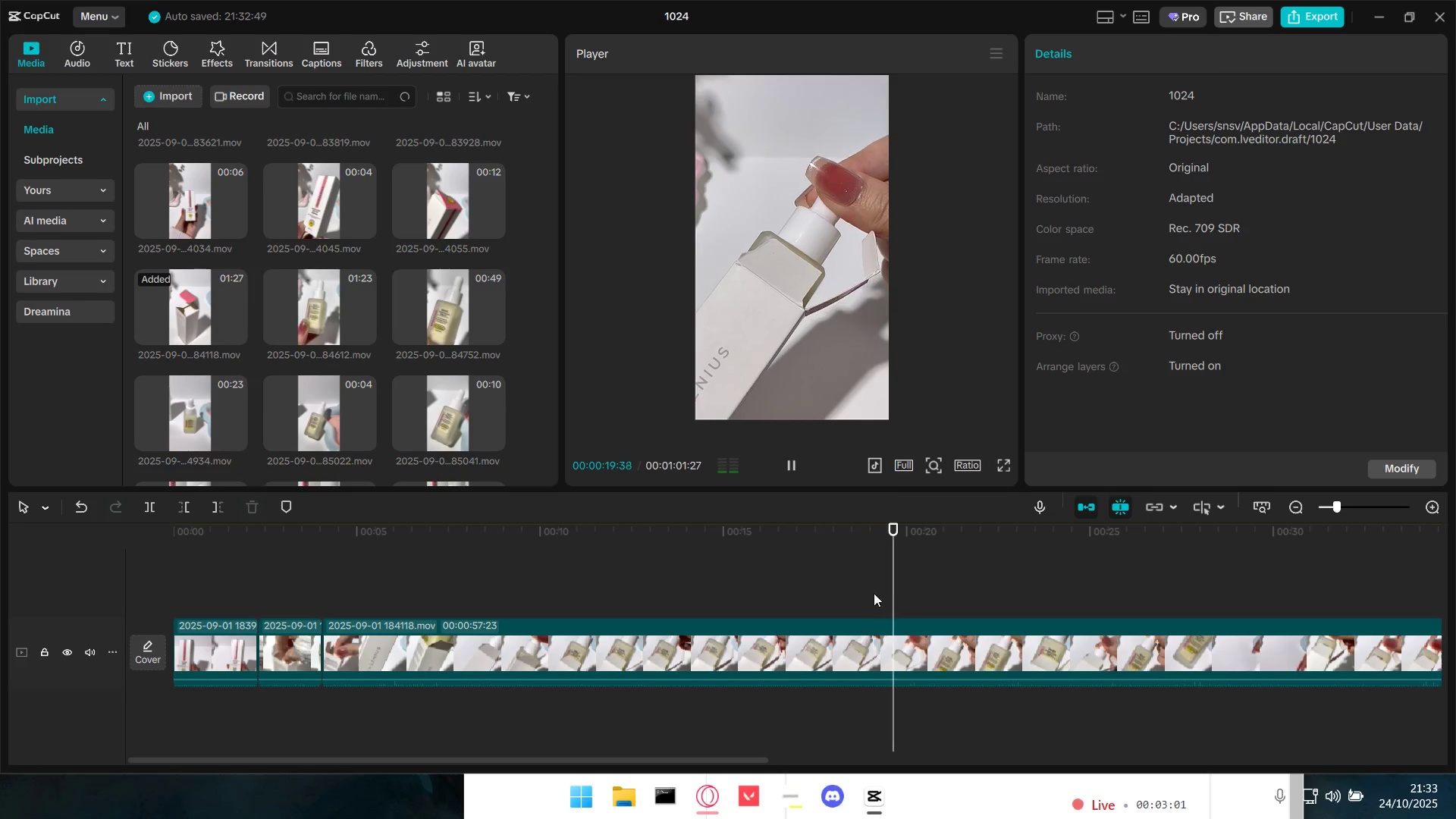 
key(Space)
 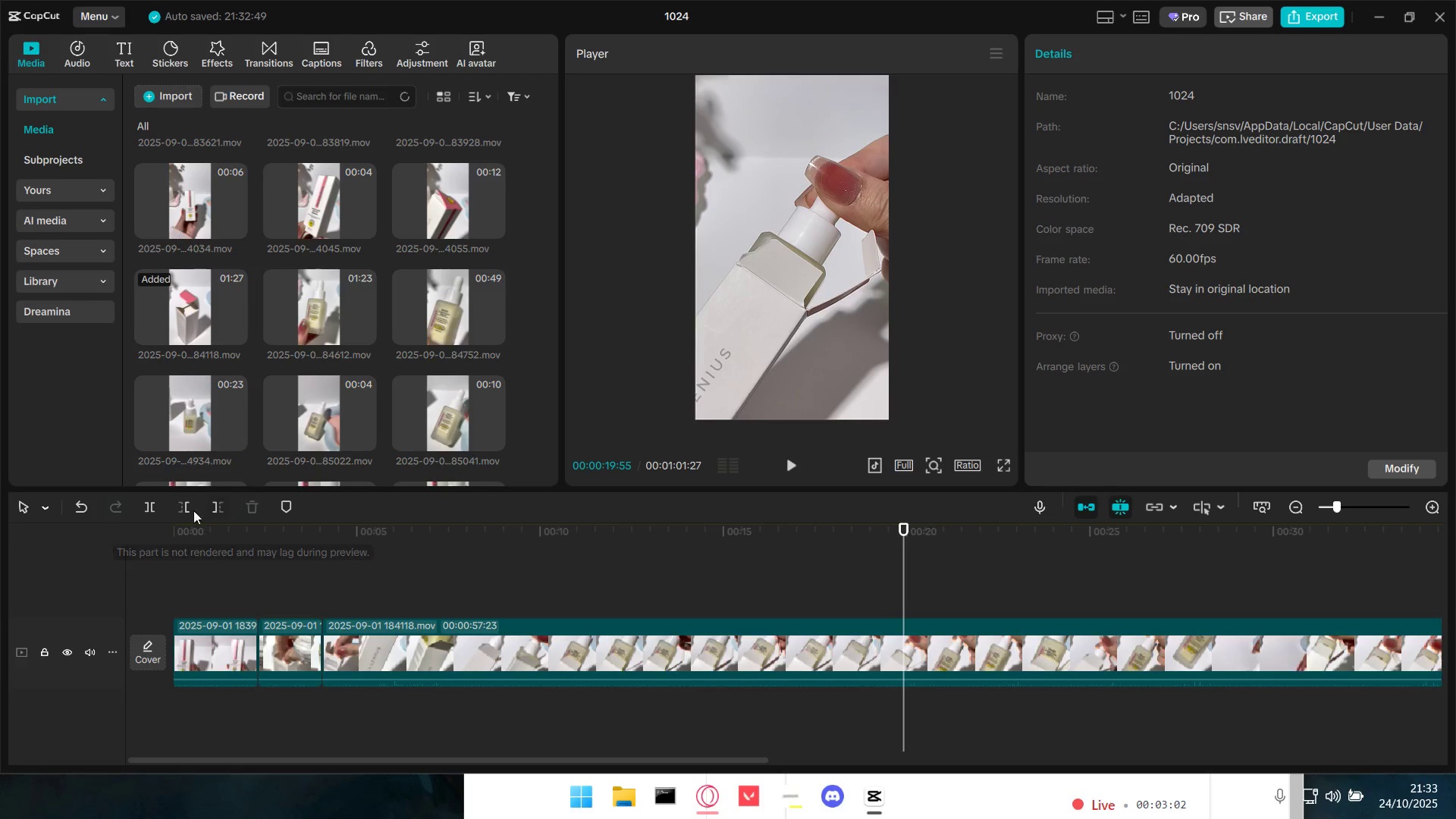 
left_click([188, 505])
 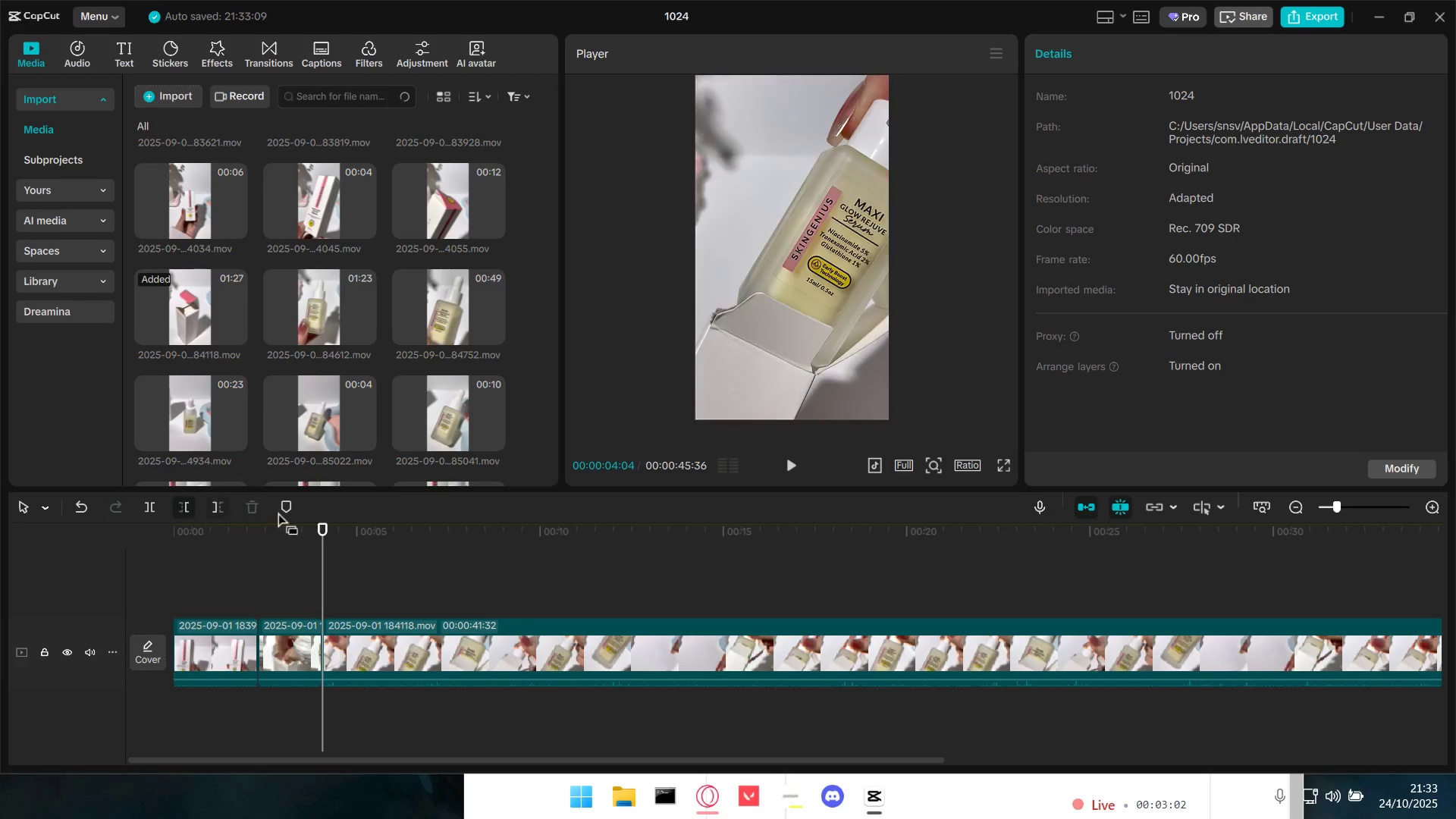 
key(Space)
 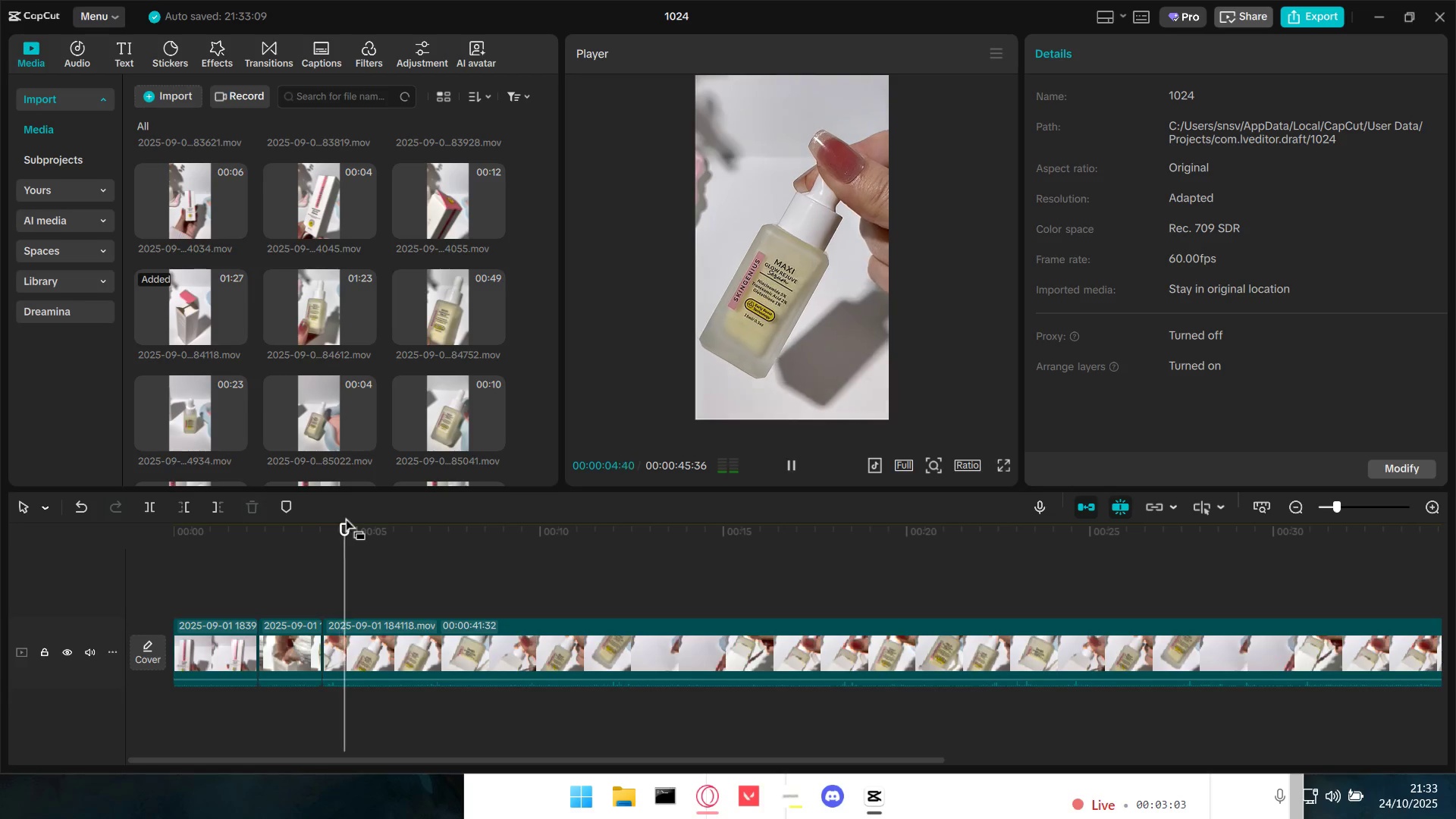 
key(Space)
 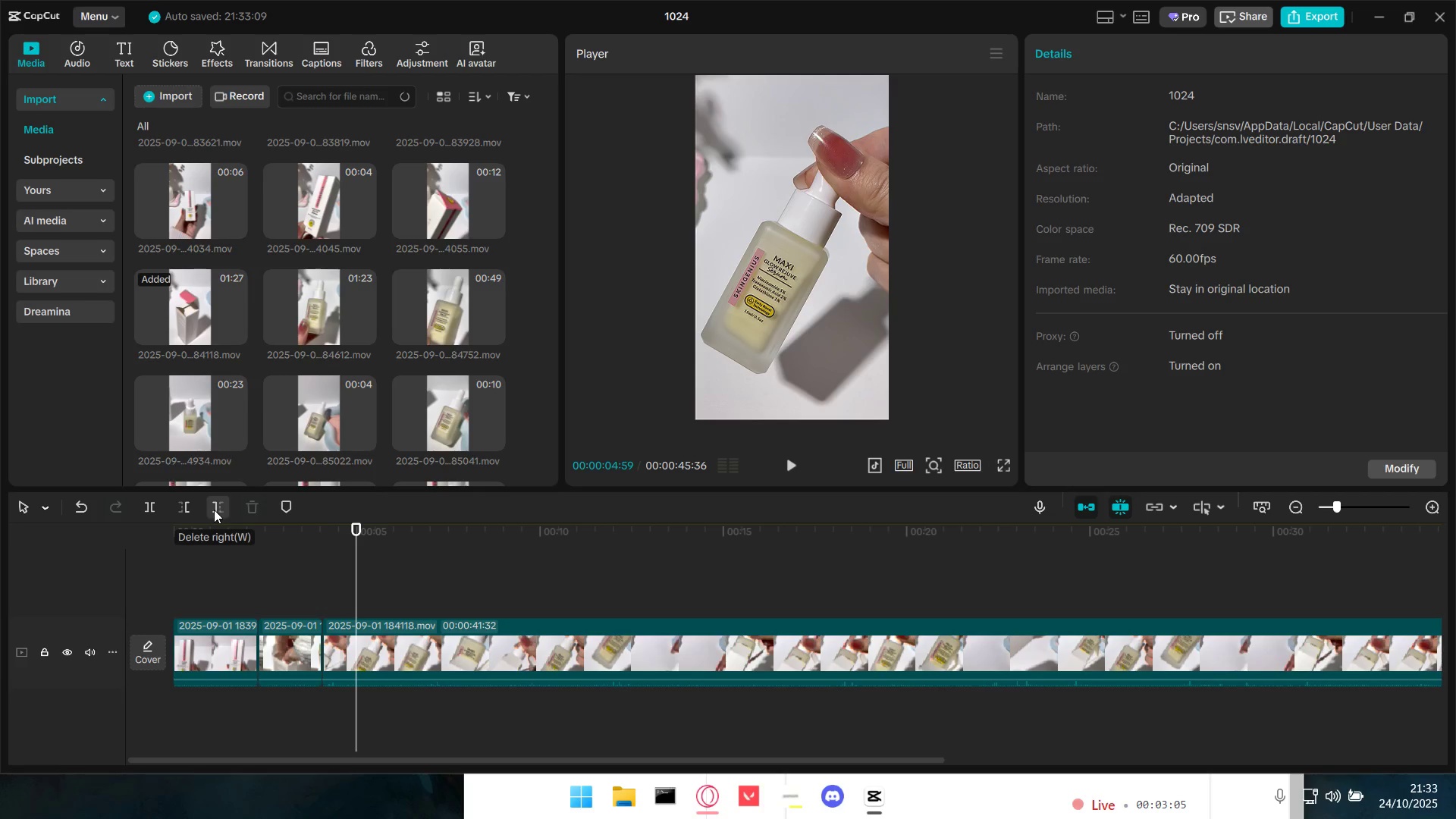 
left_click([153, 508])
 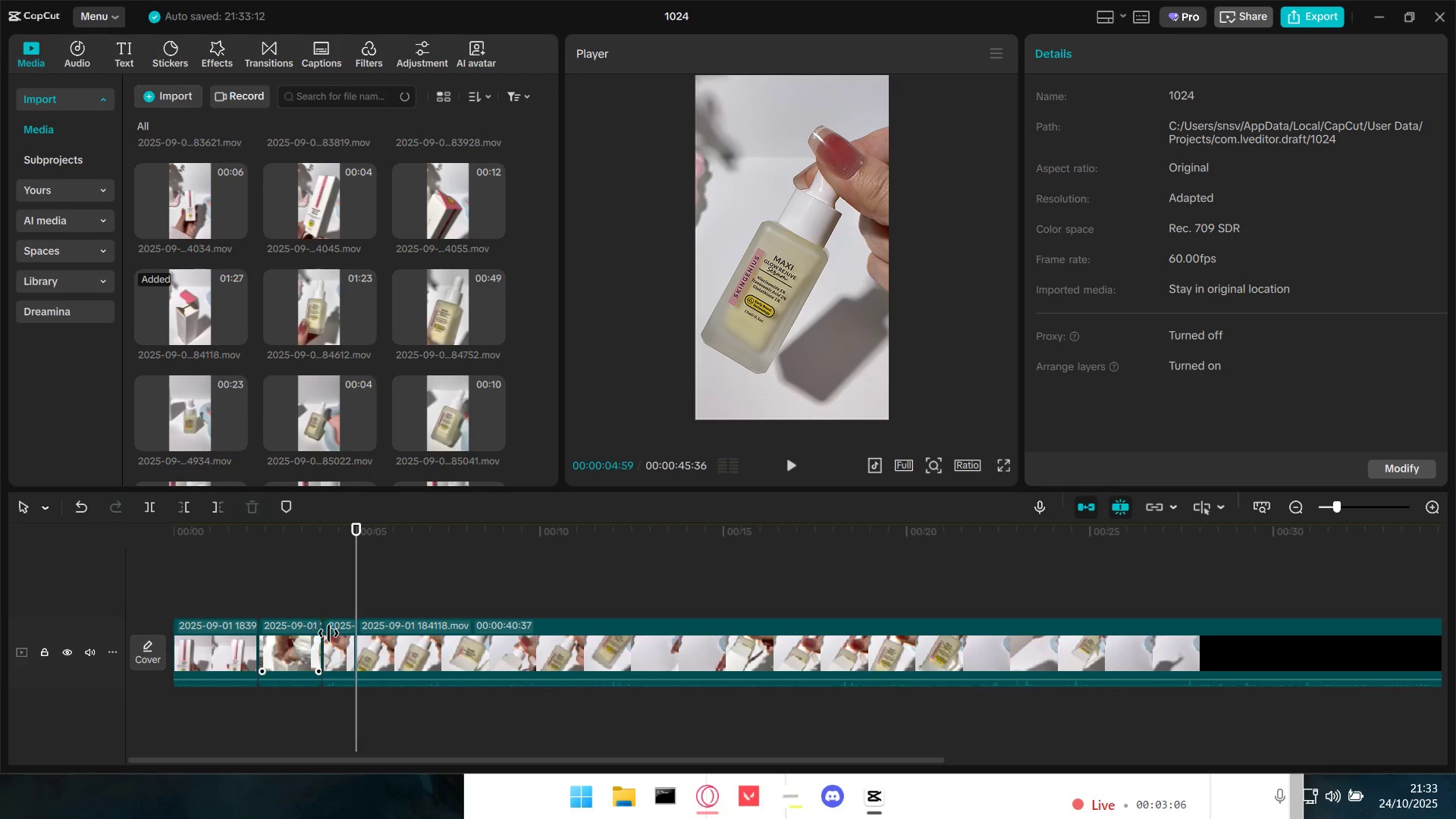 
left_click([299, 599])
 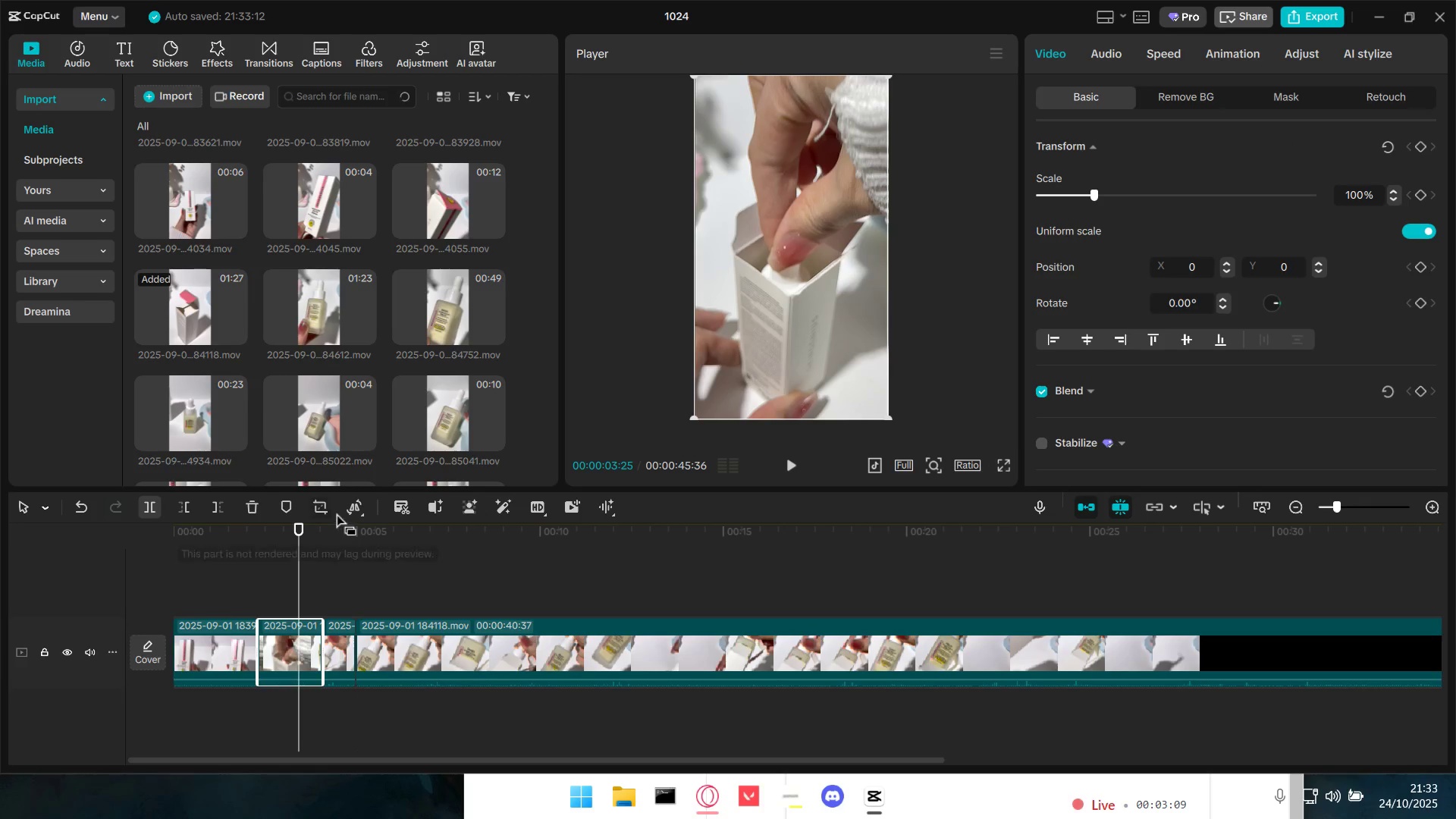 
left_click([252, 507])
 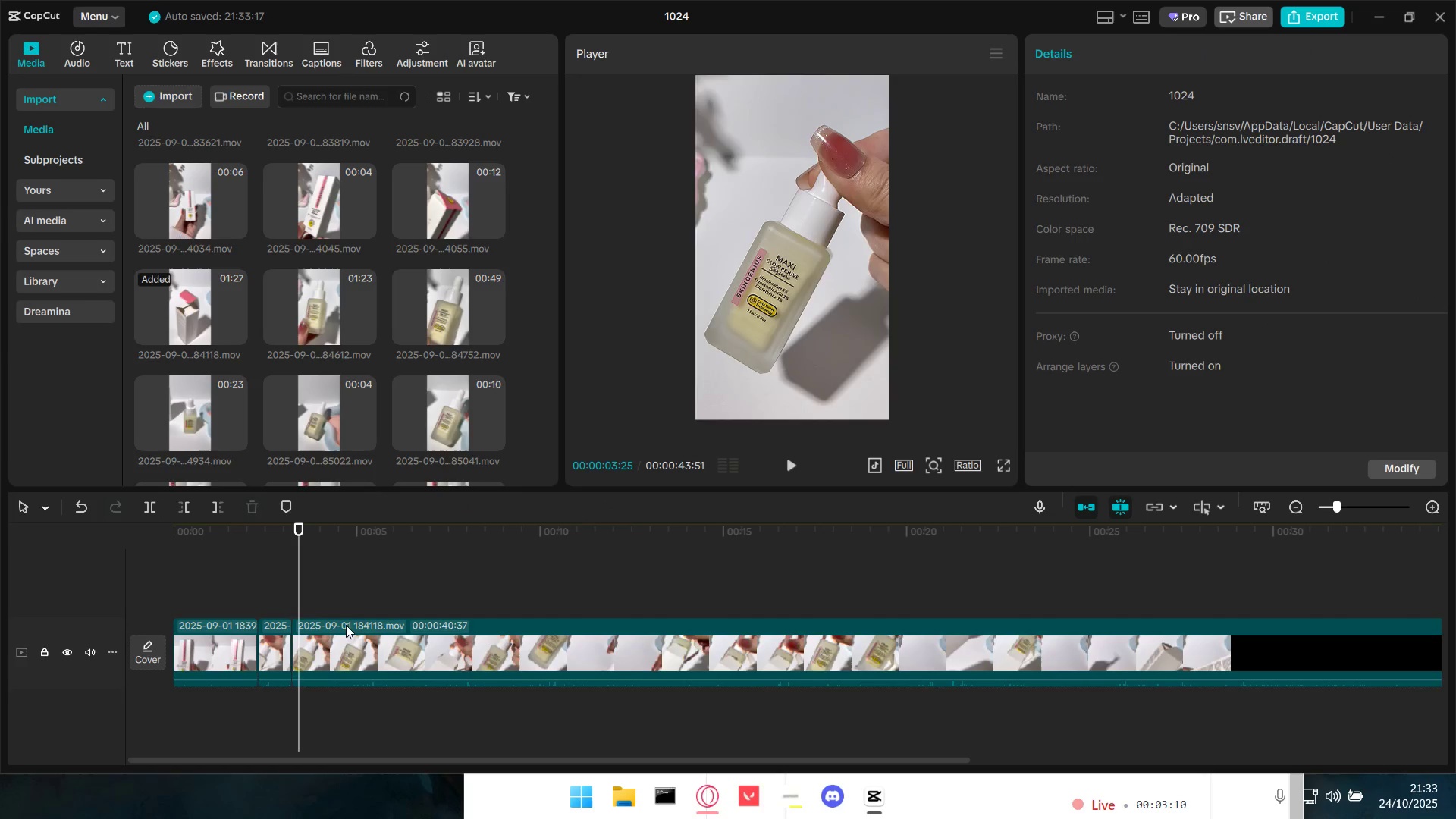 
hold_key(key=ControlLeft, duration=0.48)
scroll: coordinate [350, 629], scroll_direction: up, amount: 4.0
 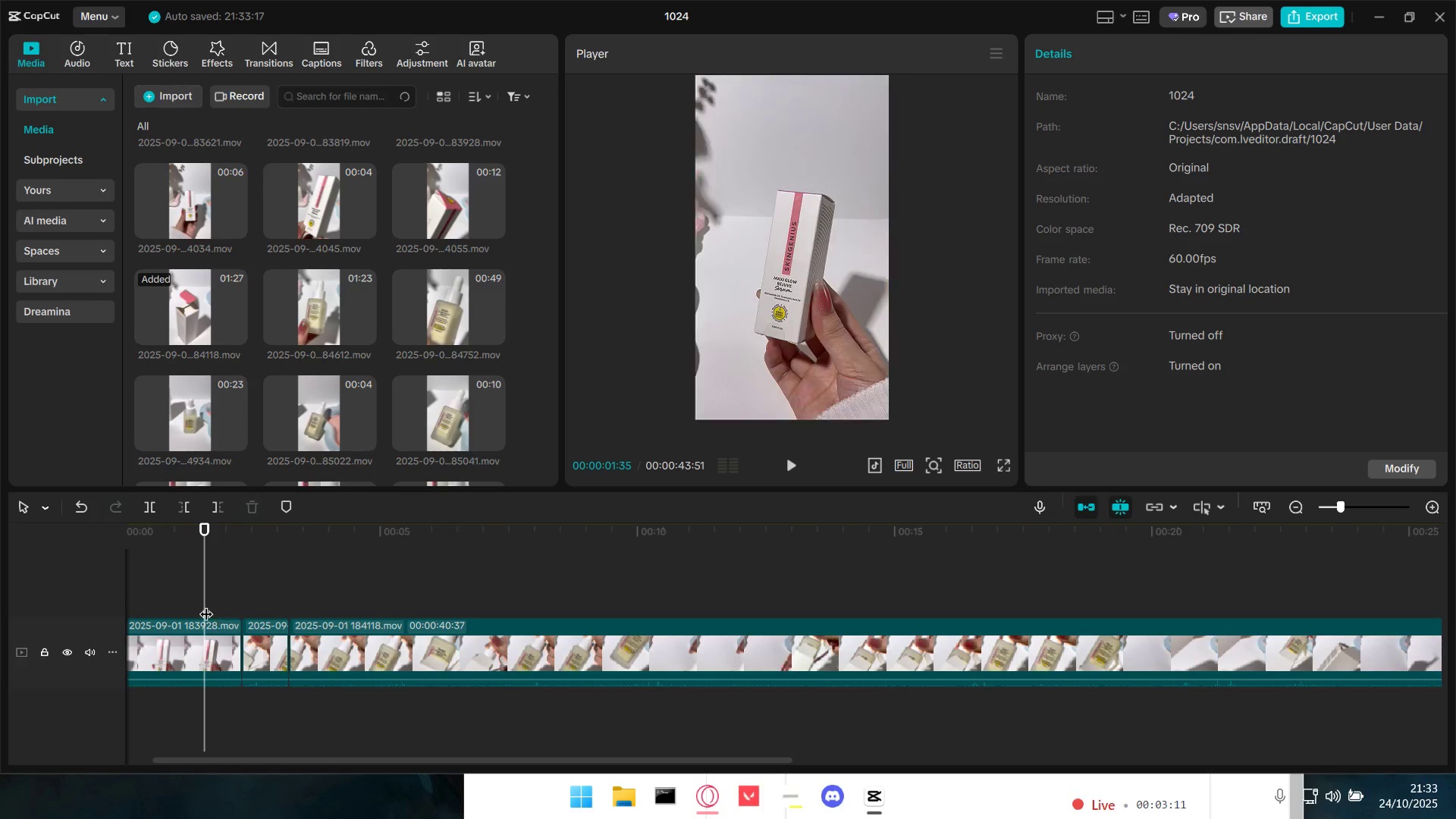 
left_click_drag(start_coordinate=[204, 604], to_coordinate=[52, 604])
 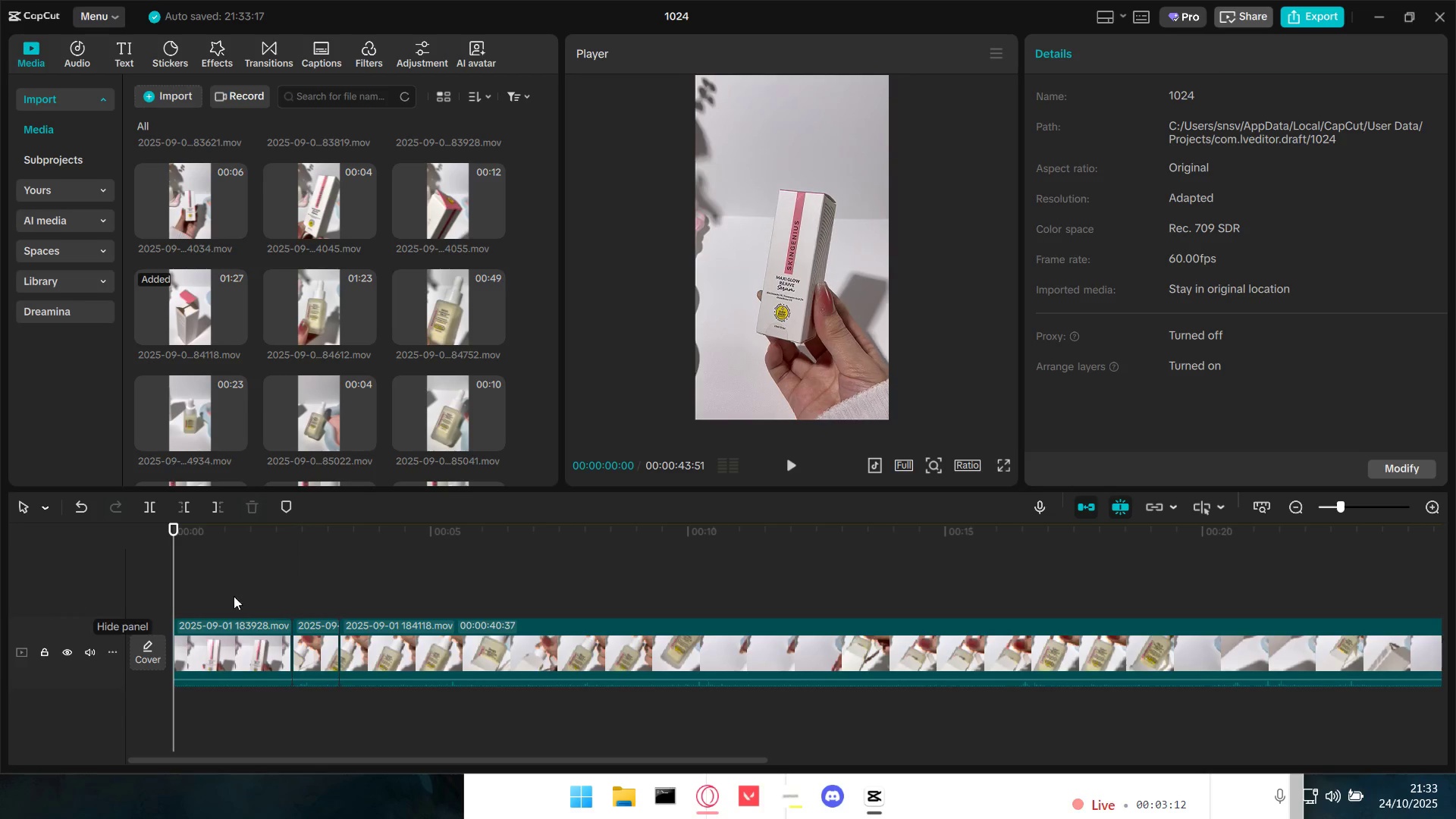 
key(Space)
 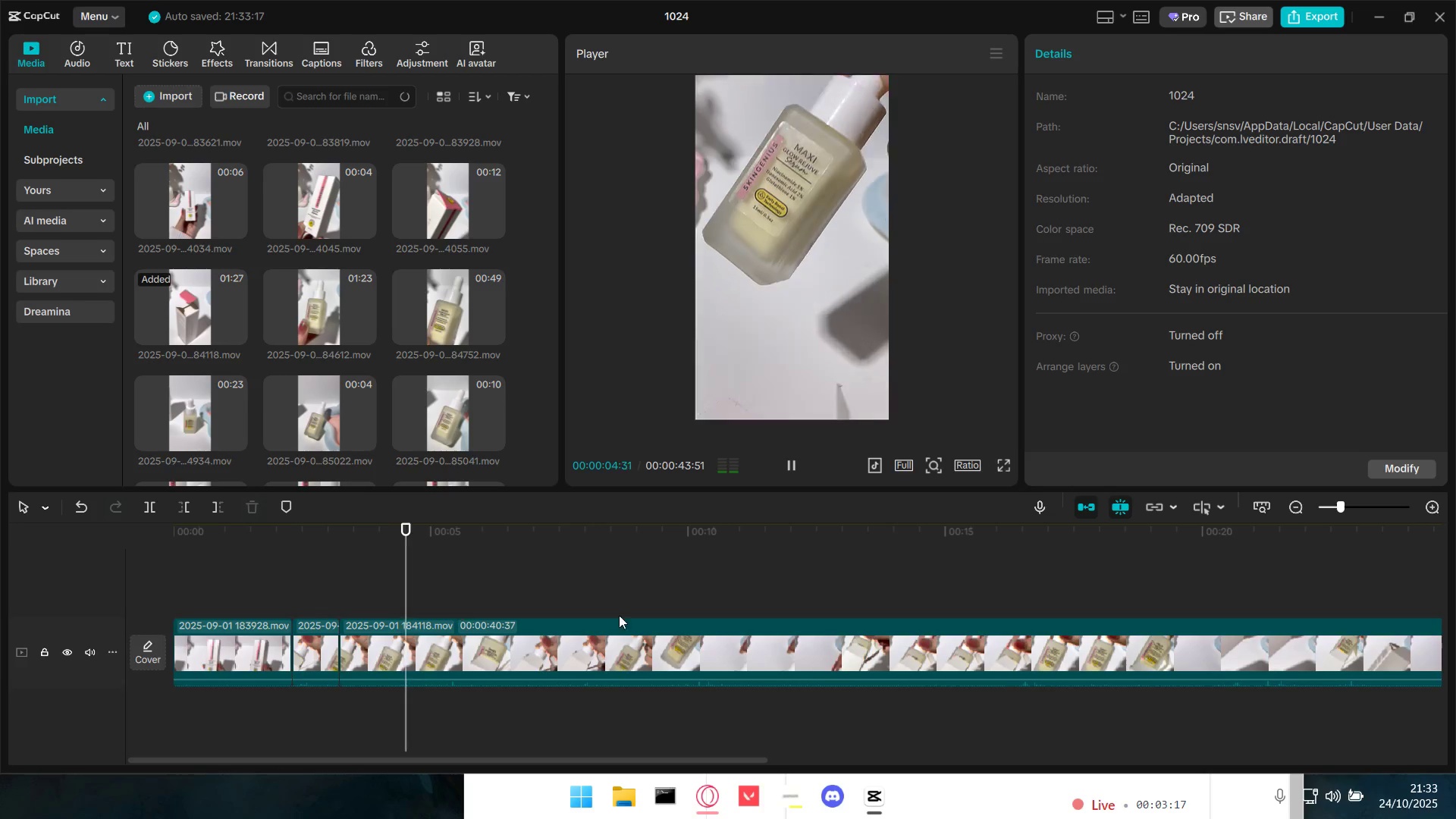 
wait(6.18)
 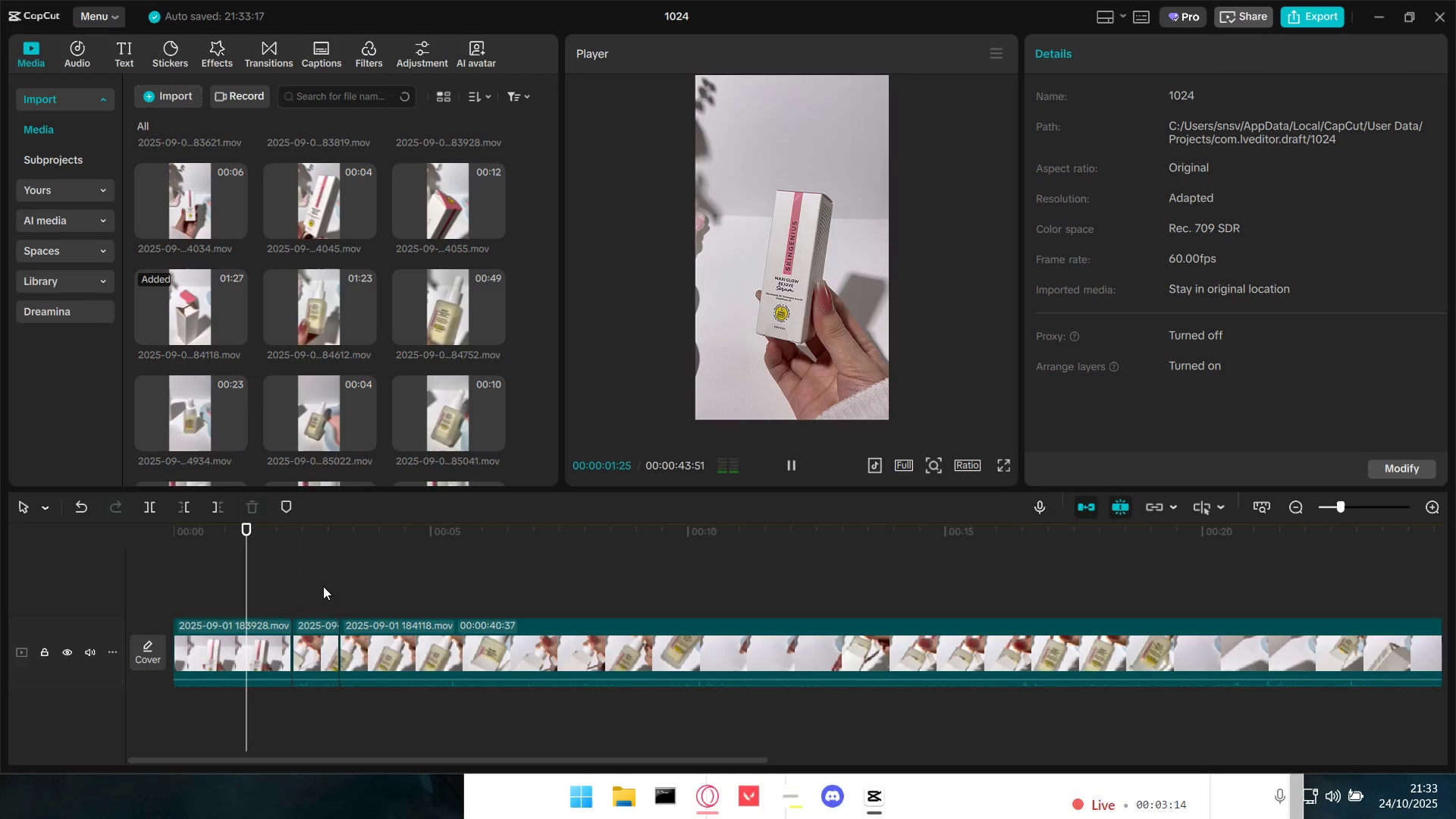 
key(Space)
 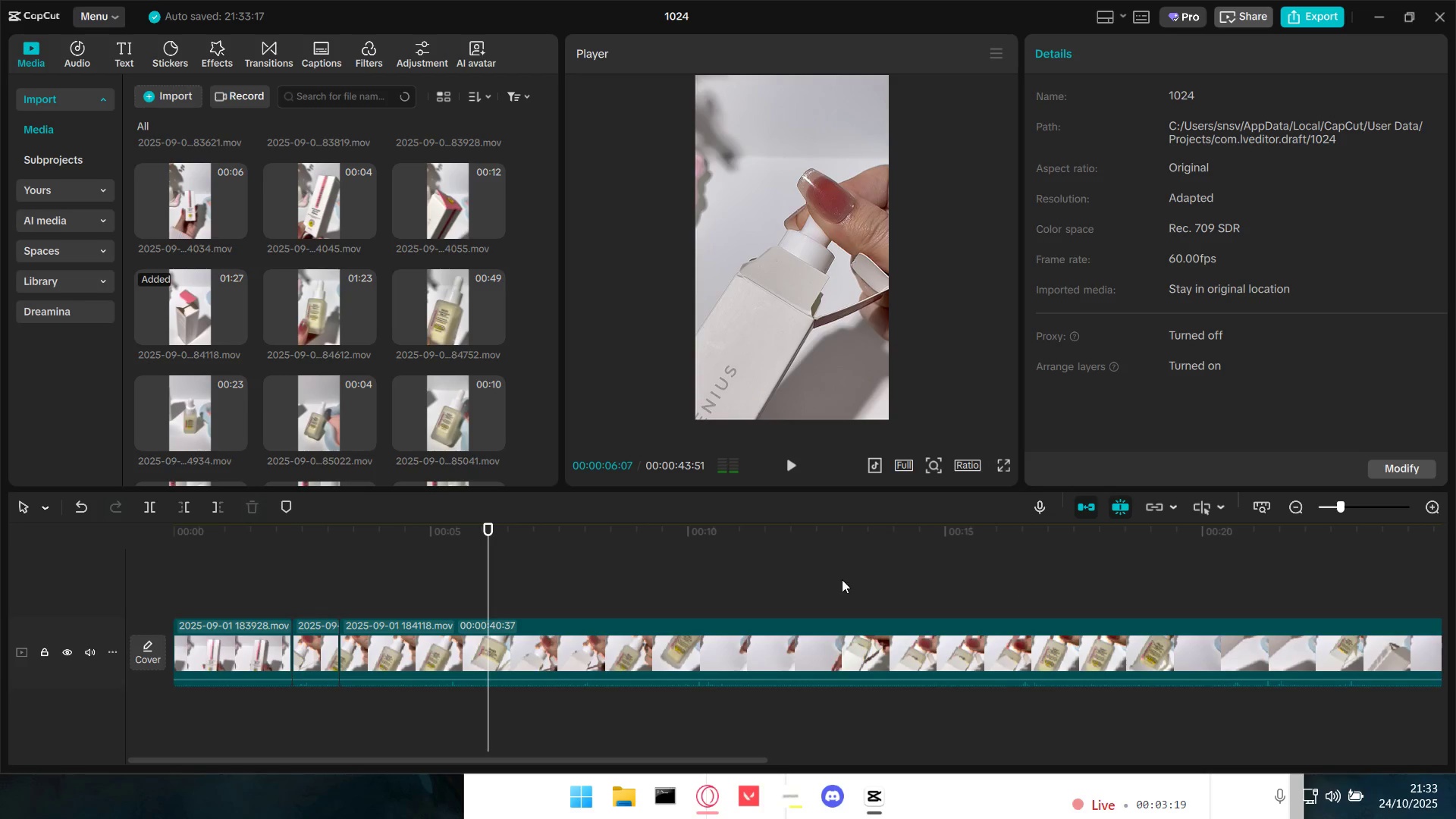 
left_click([833, 579])
 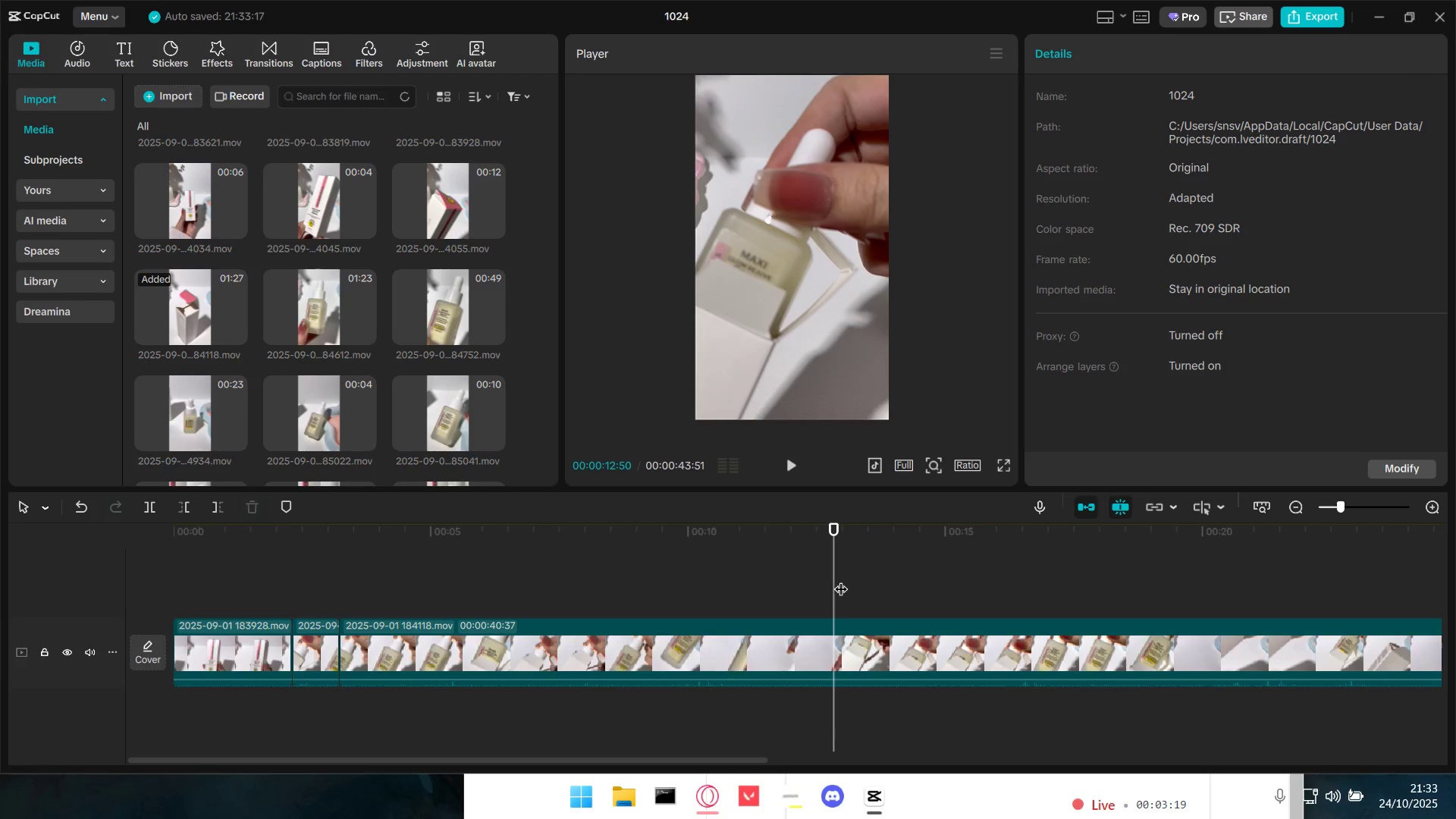 
key(Space)
 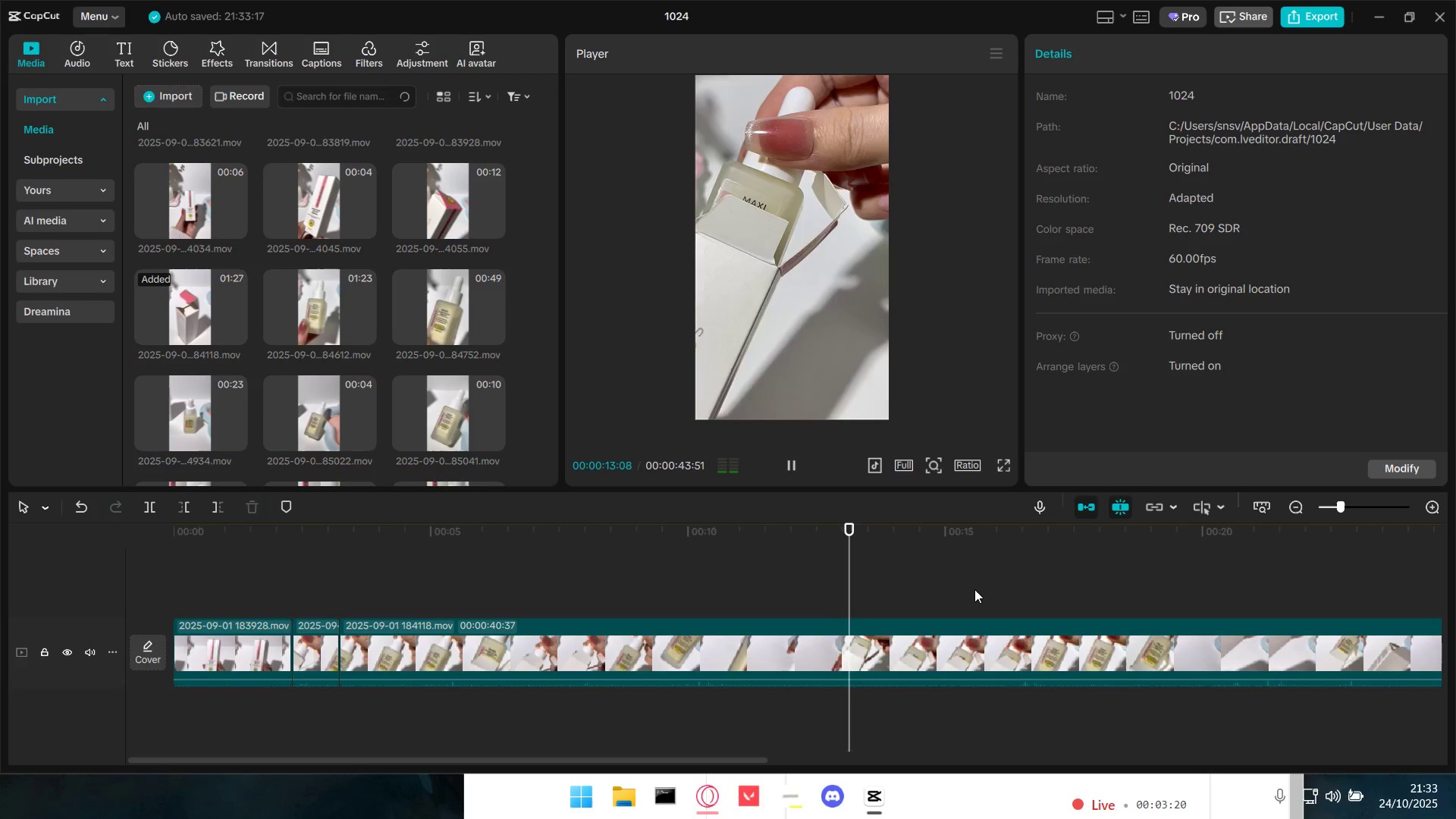 
double_click([976, 589])
 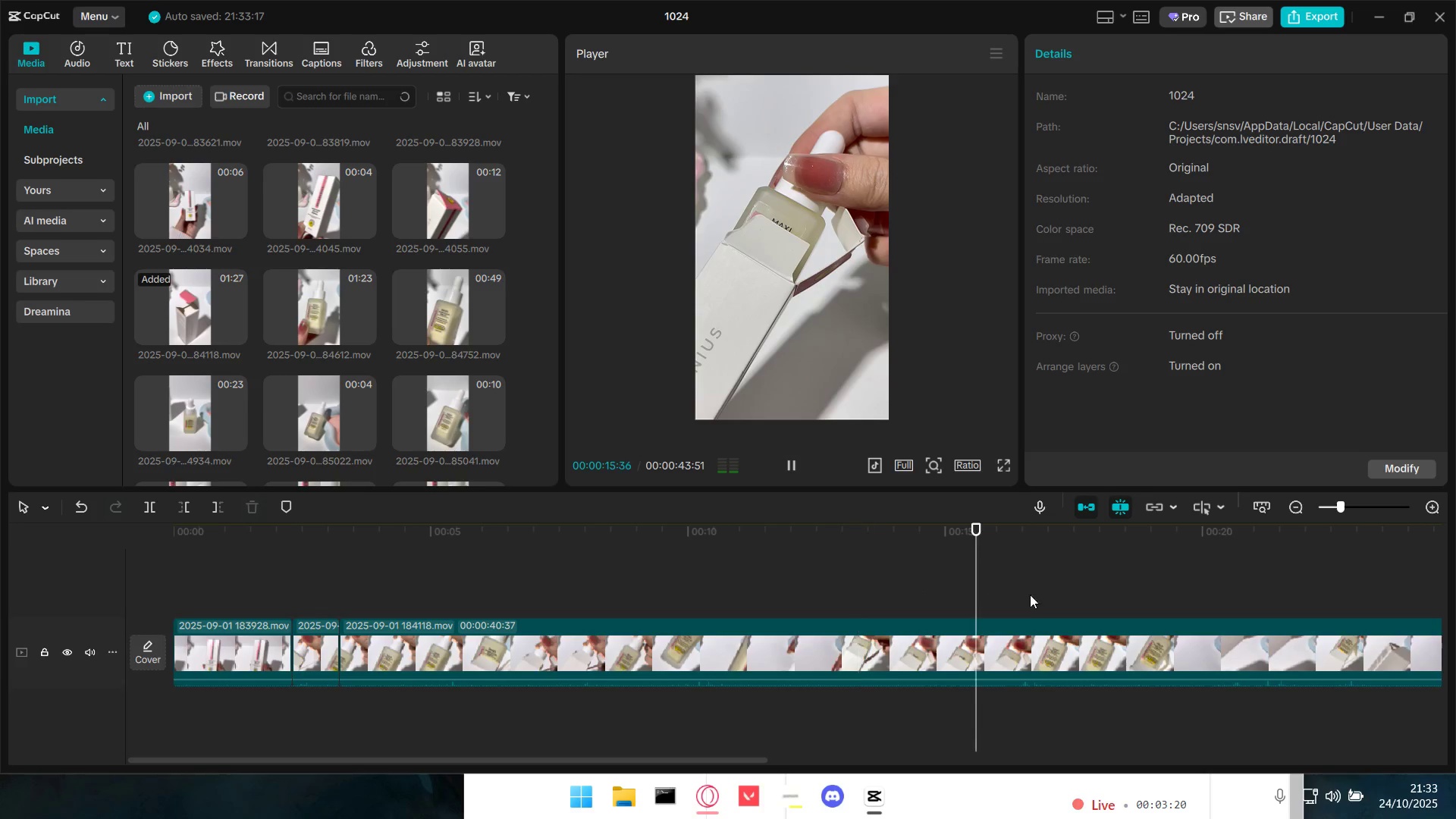 
key(Space)
 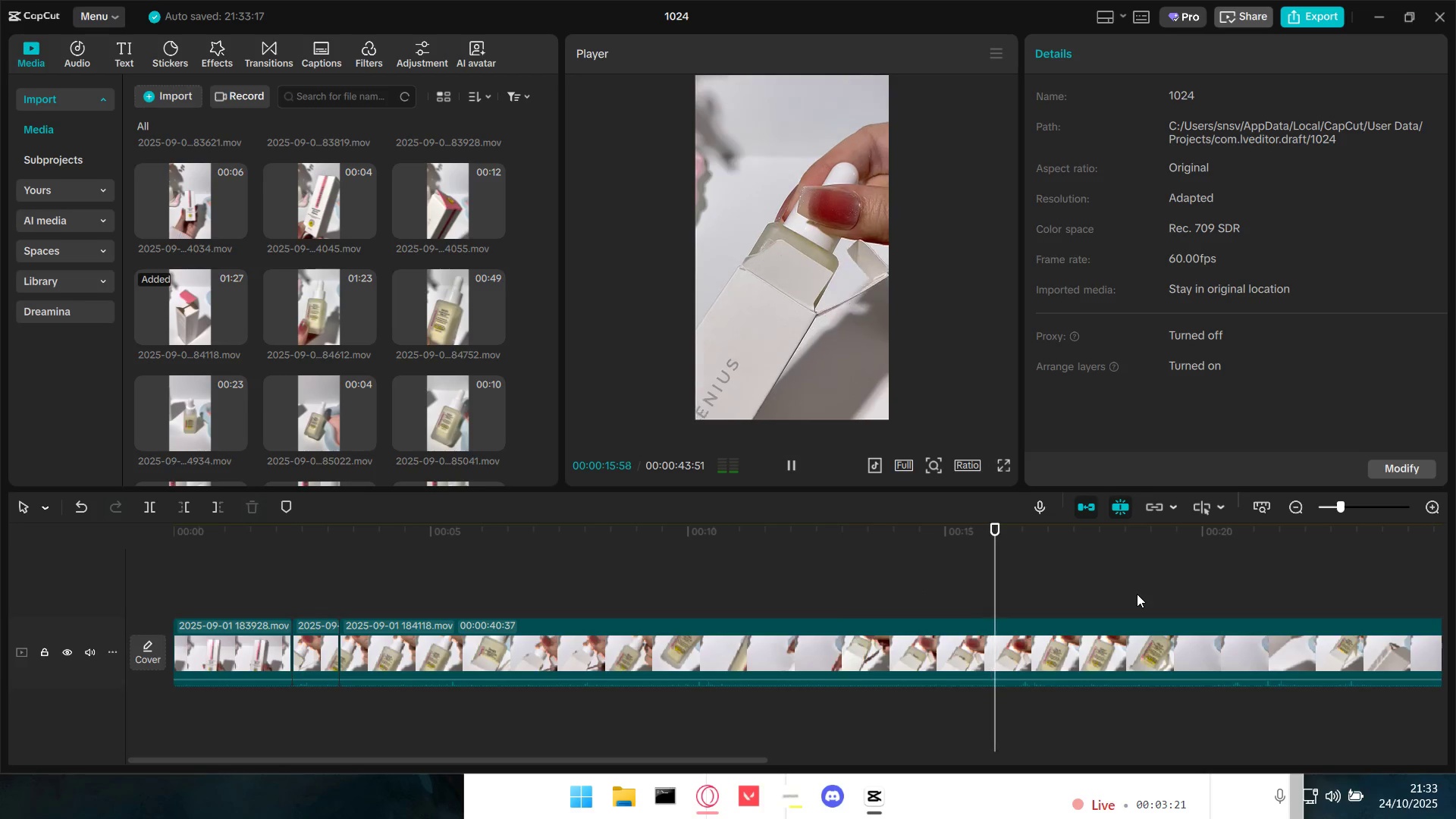 
triple_click([1137, 594])
 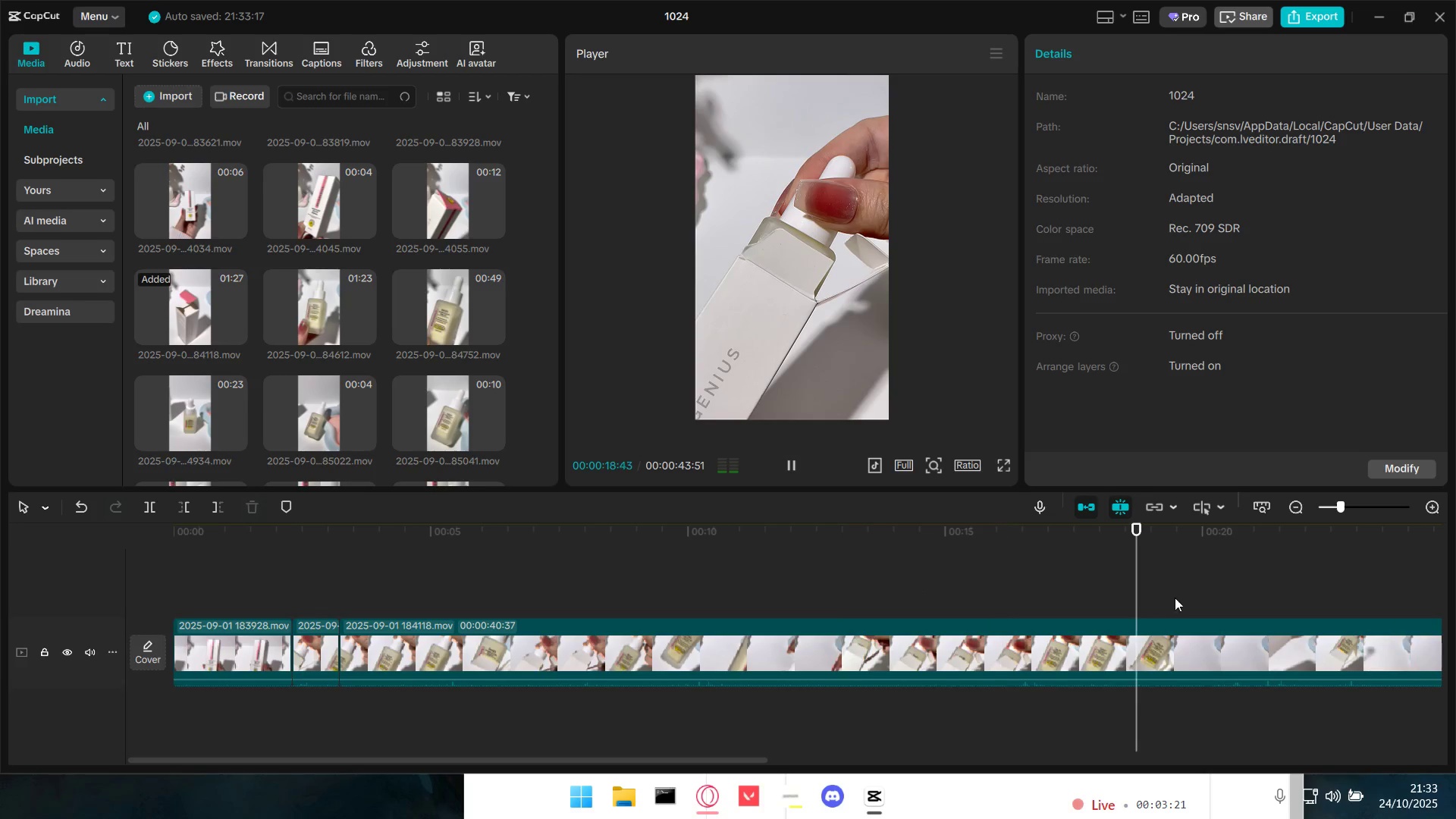 
key(Space)
 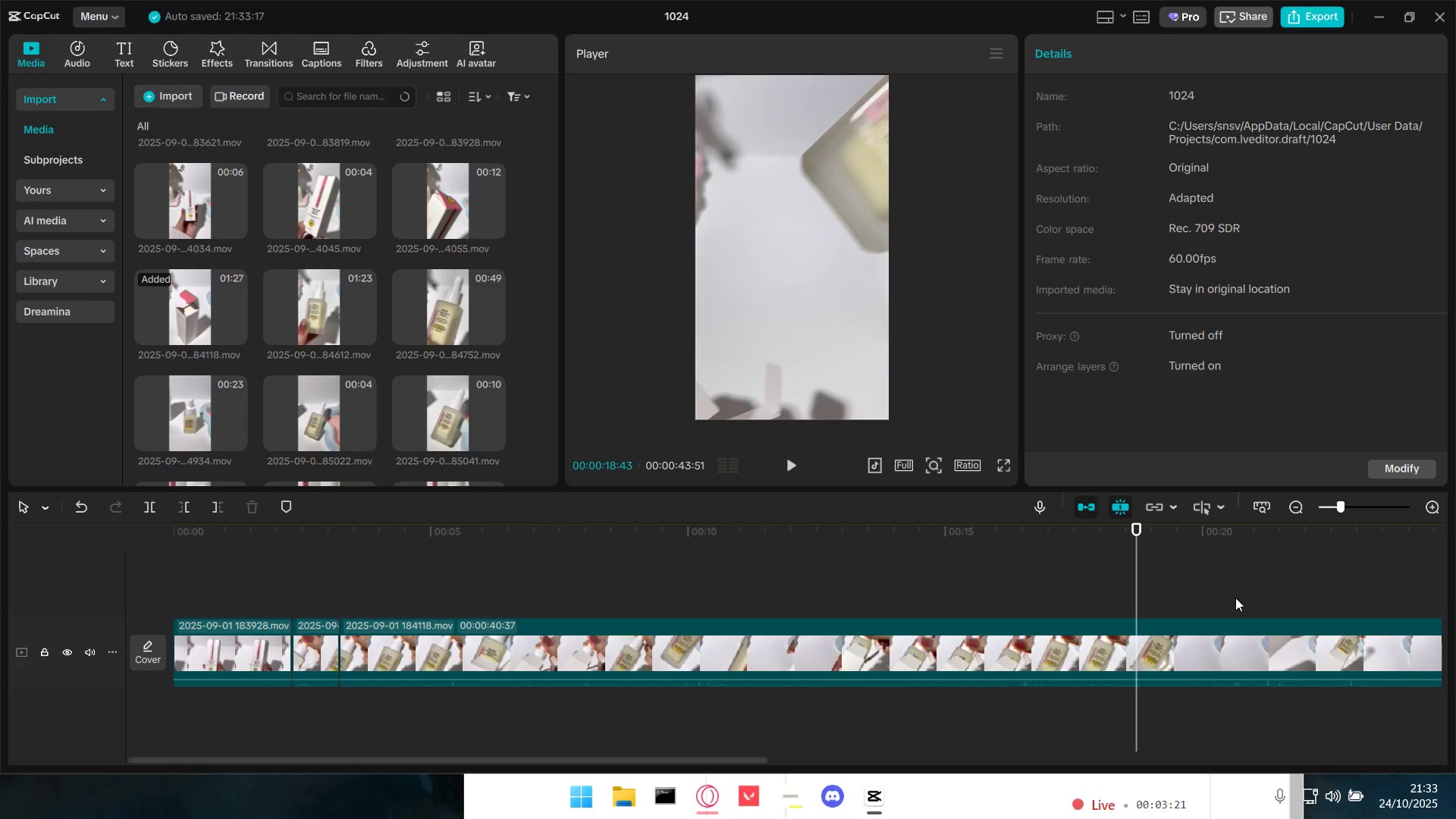 
hold_key(key=ControlLeft, duration=0.92)
scroll: coordinate [1199, 641], scroll_direction: down, amount: 7.0
 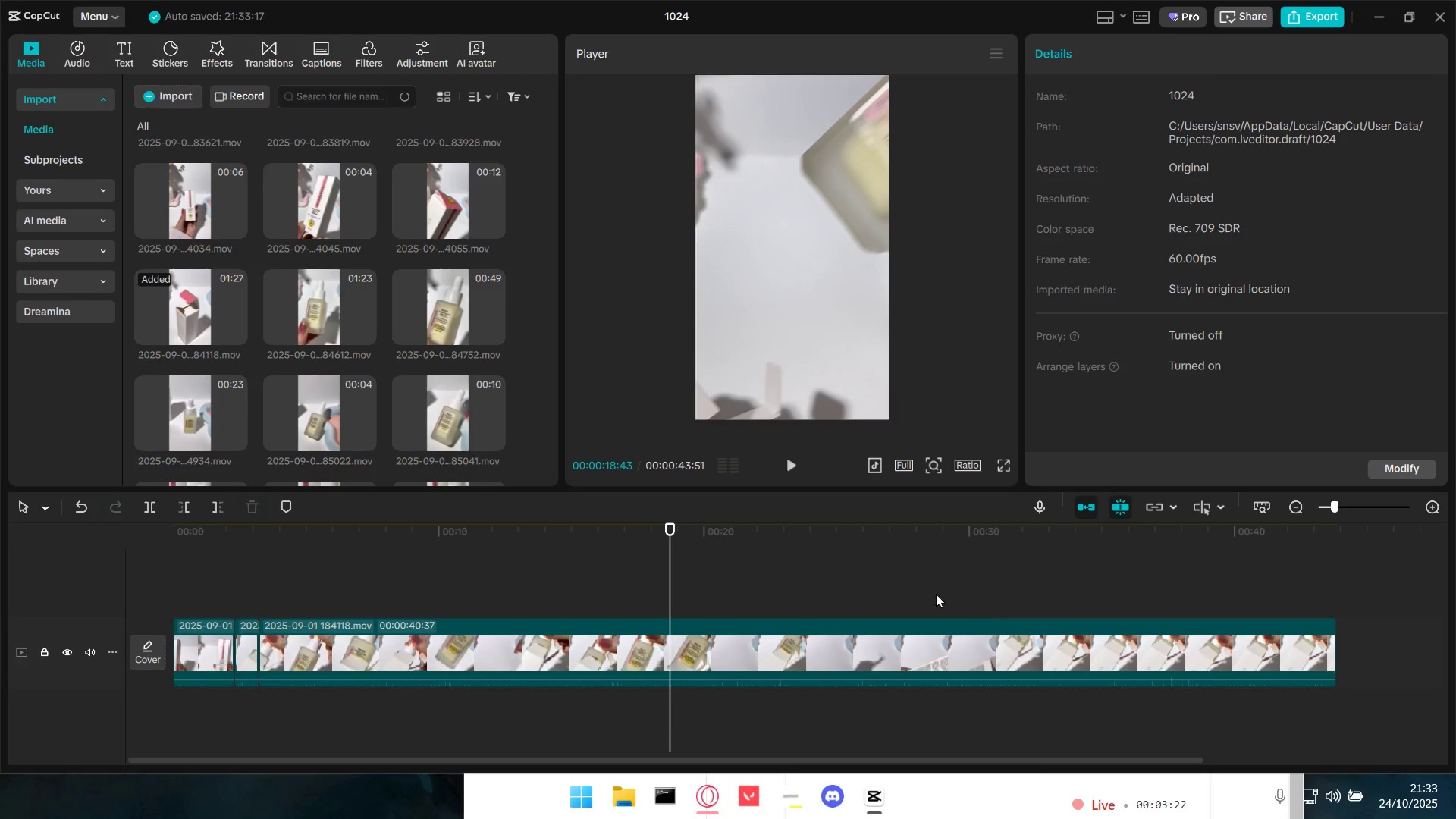 
left_click([856, 579])
 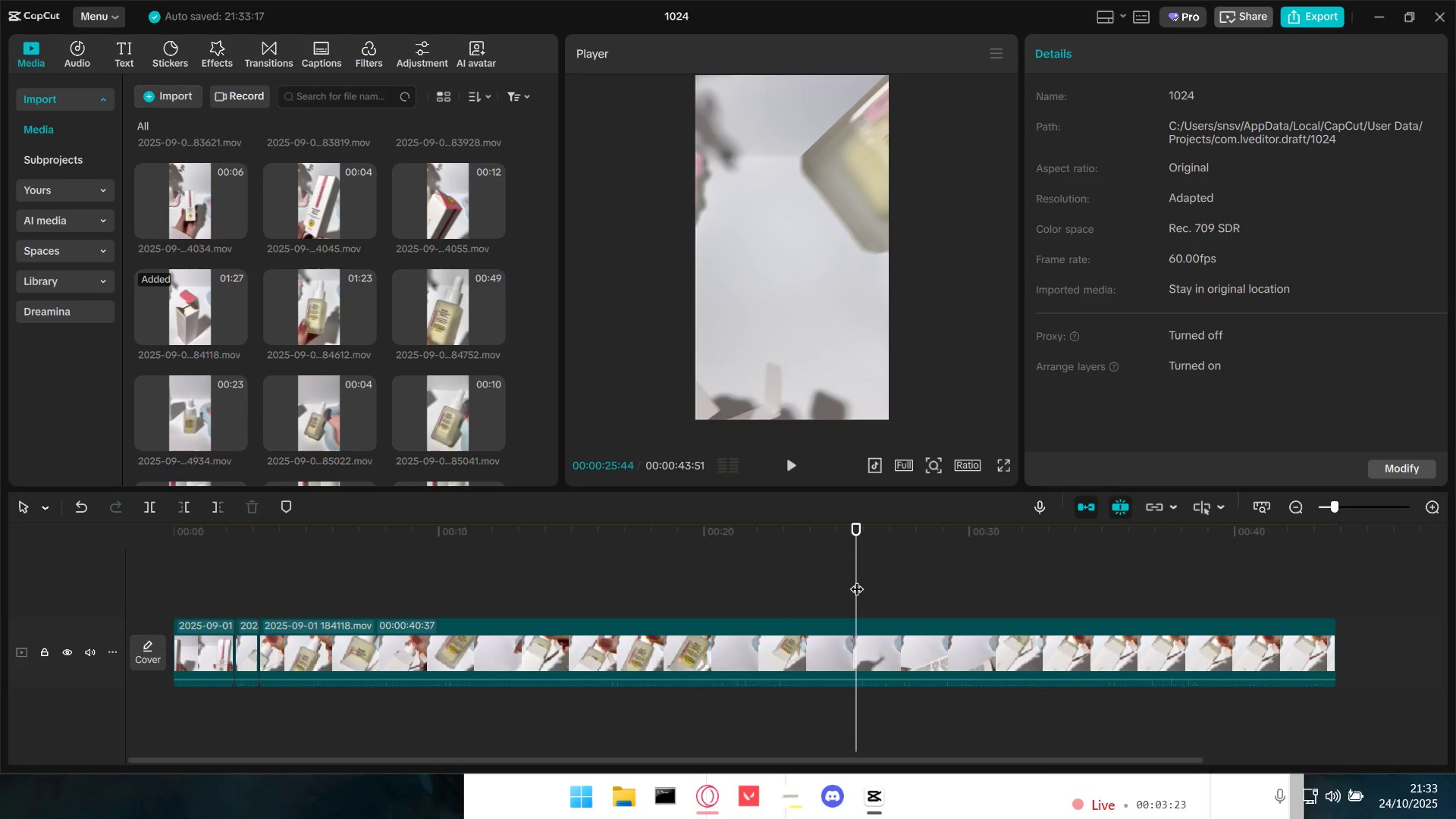 
key(Space)
 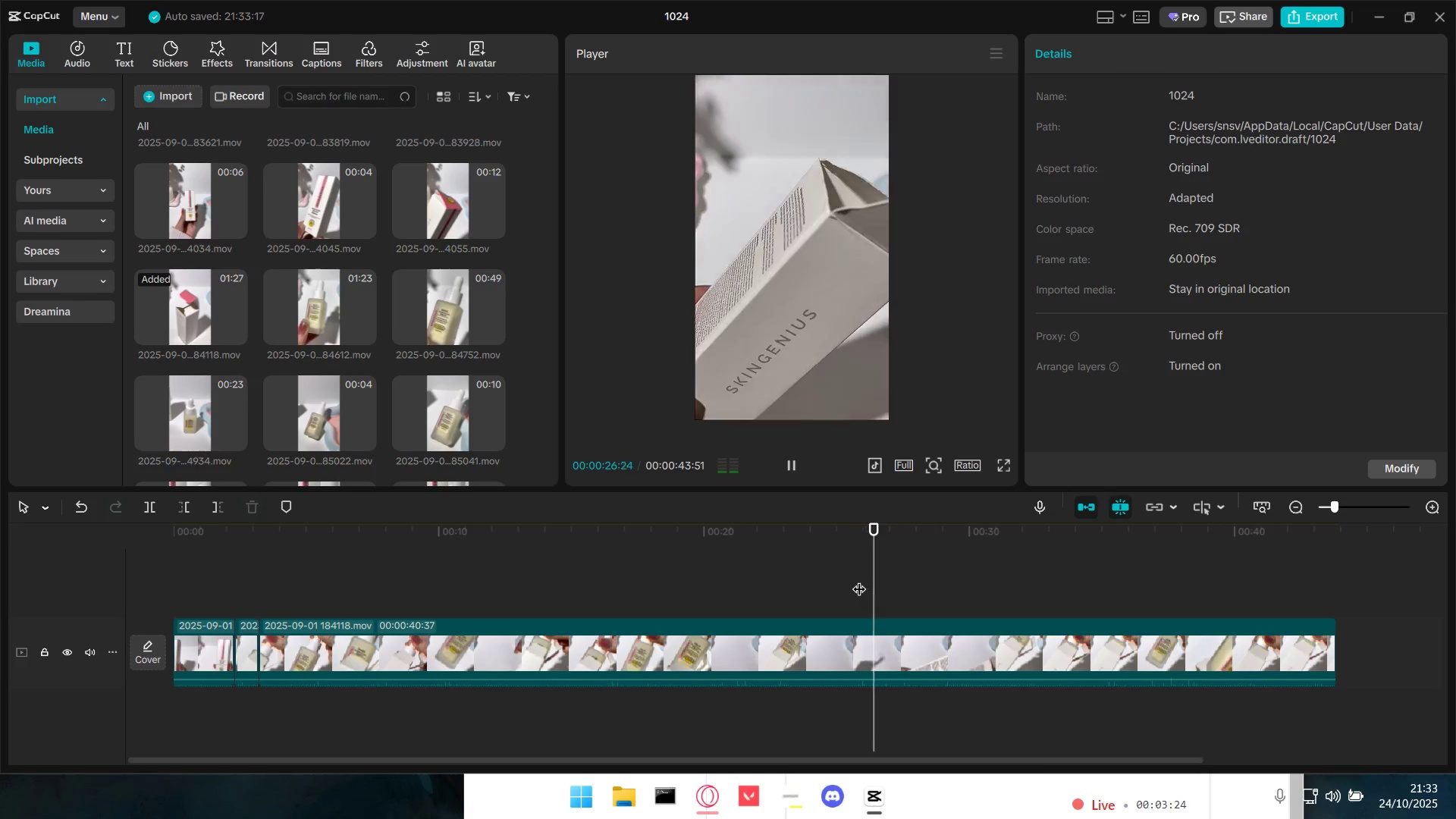 
key(Space)
 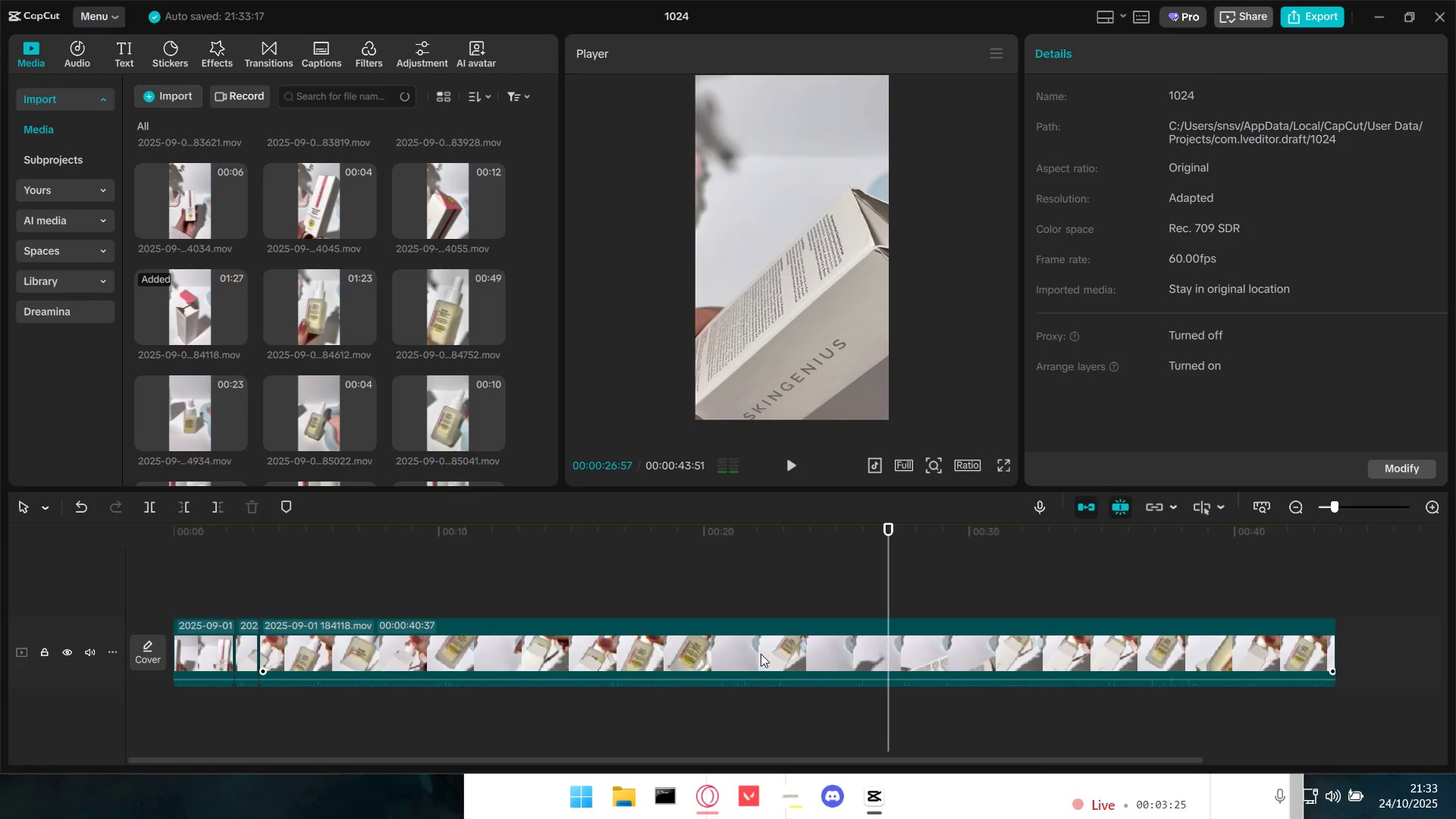 
left_click([761, 654])
 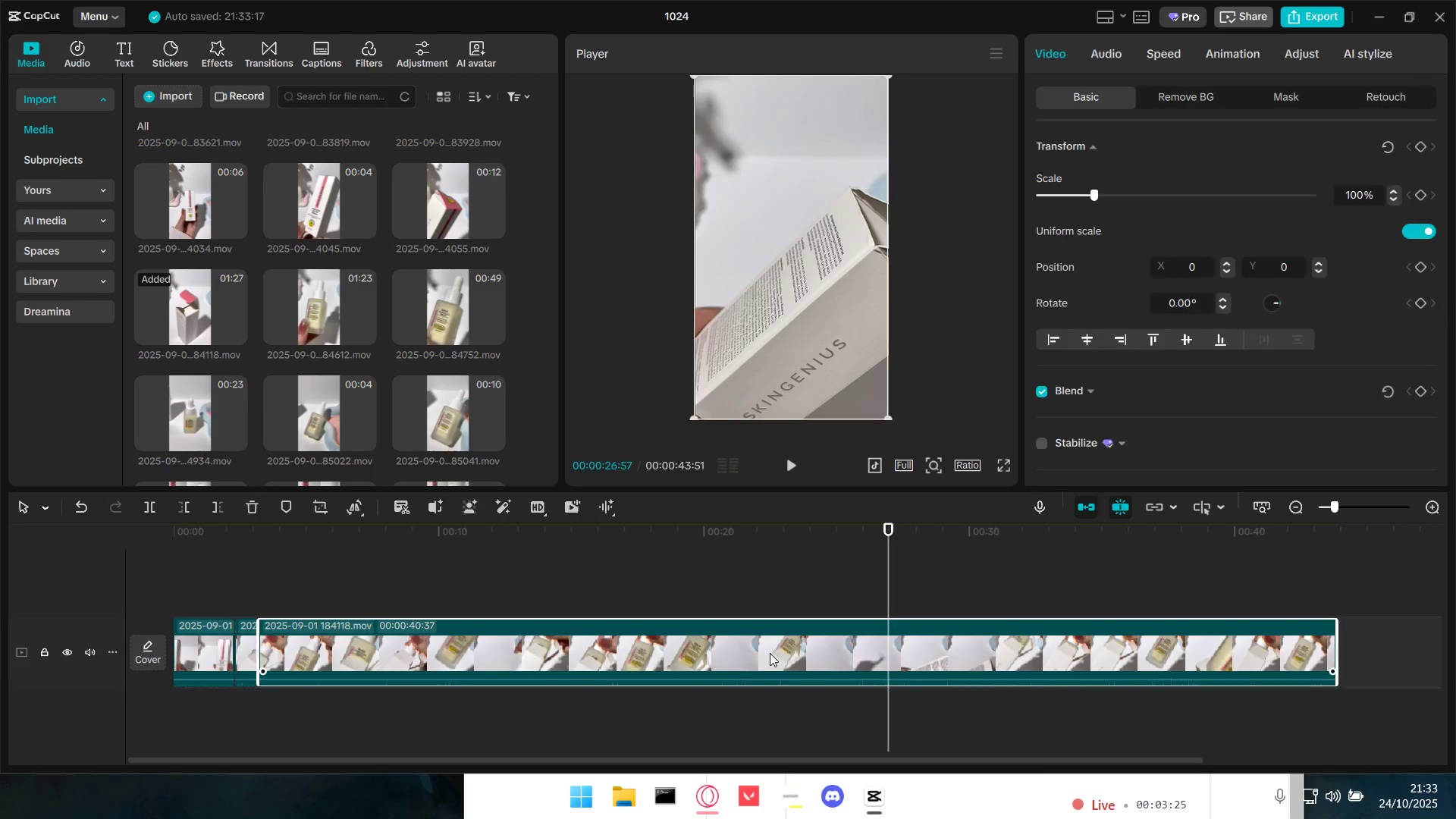 
key(Backspace)
 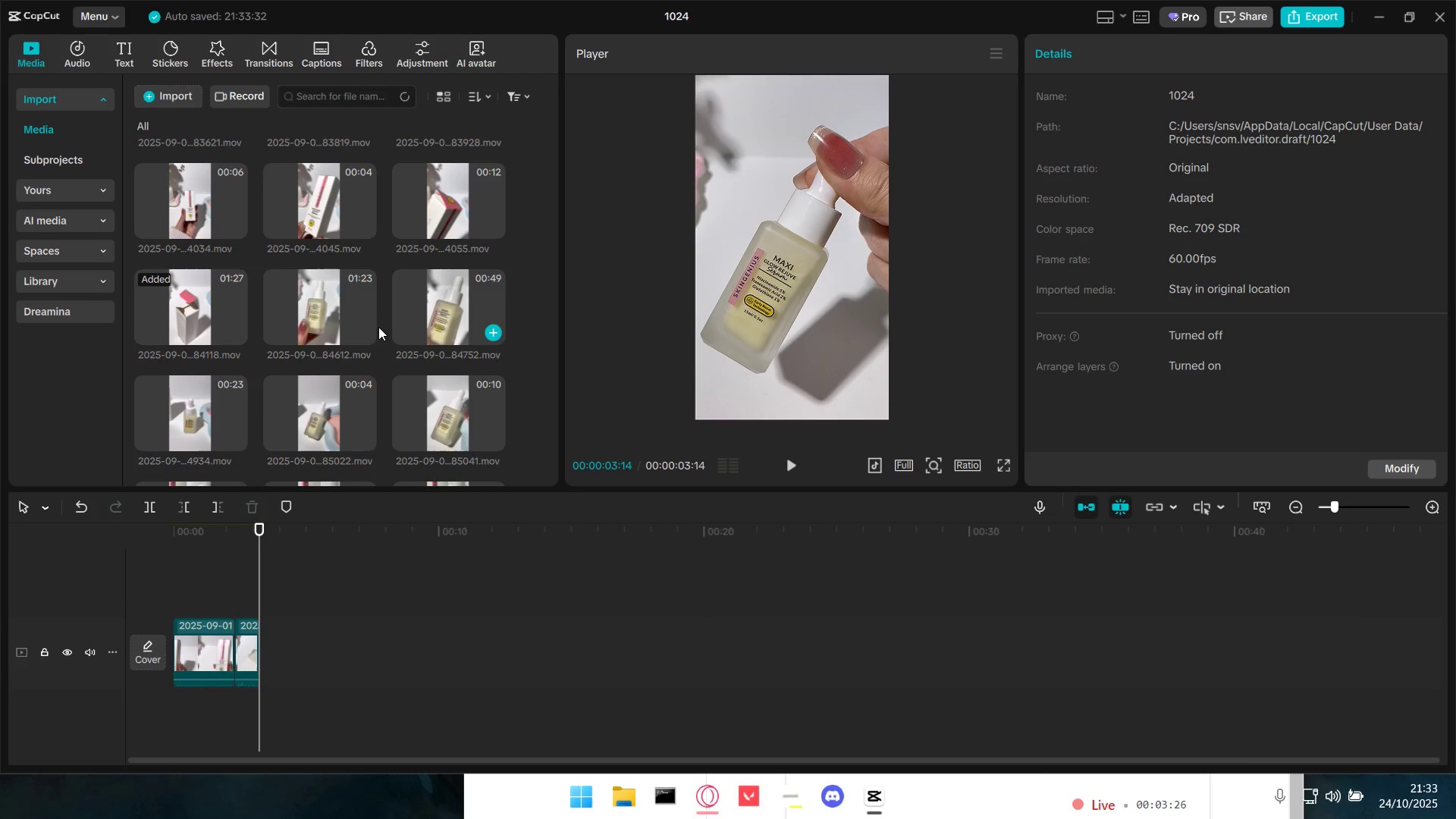 
scroll: coordinate [363, 340], scroll_direction: down, amount: 1.0
 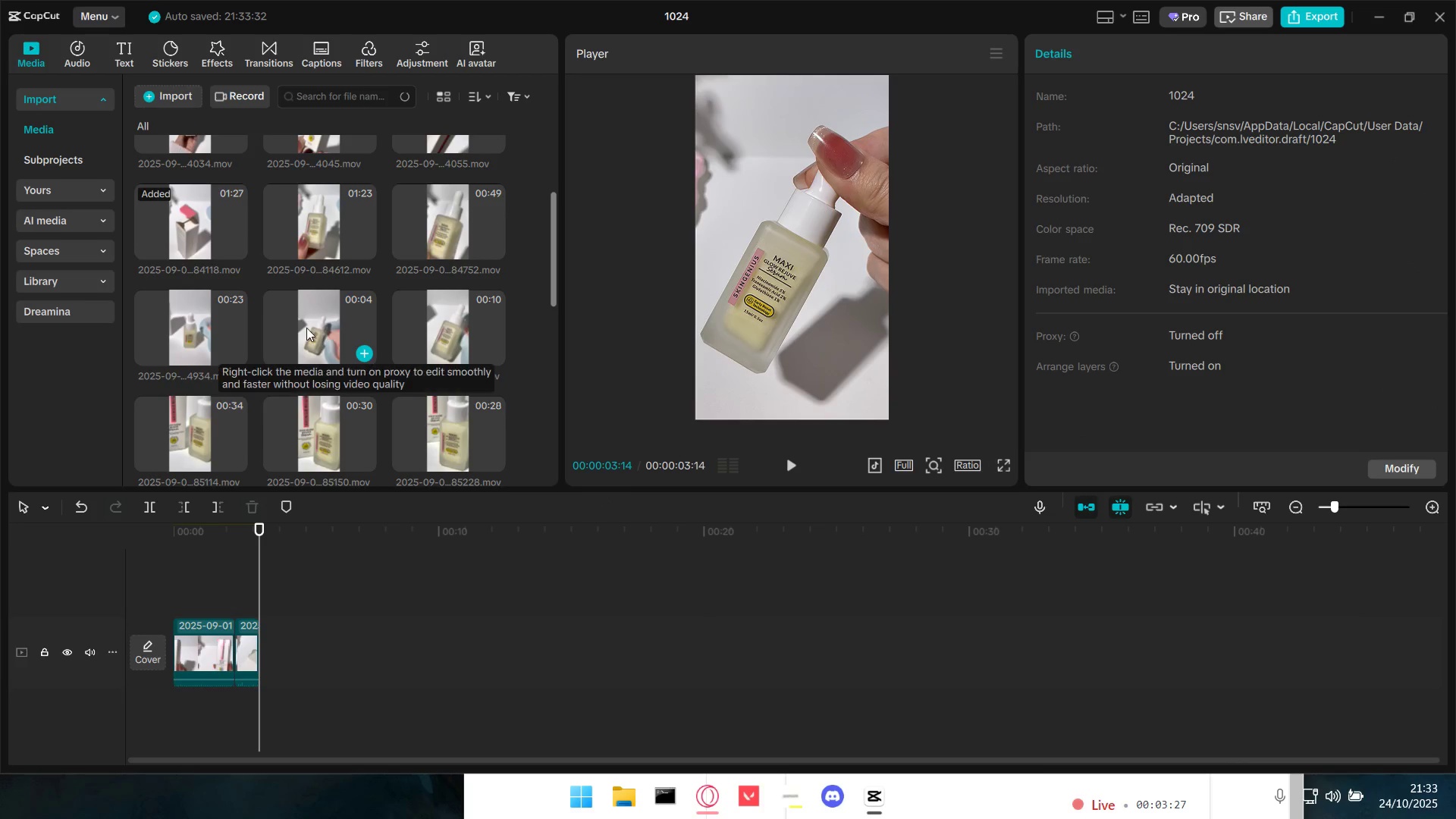 
left_click([305, 327])
 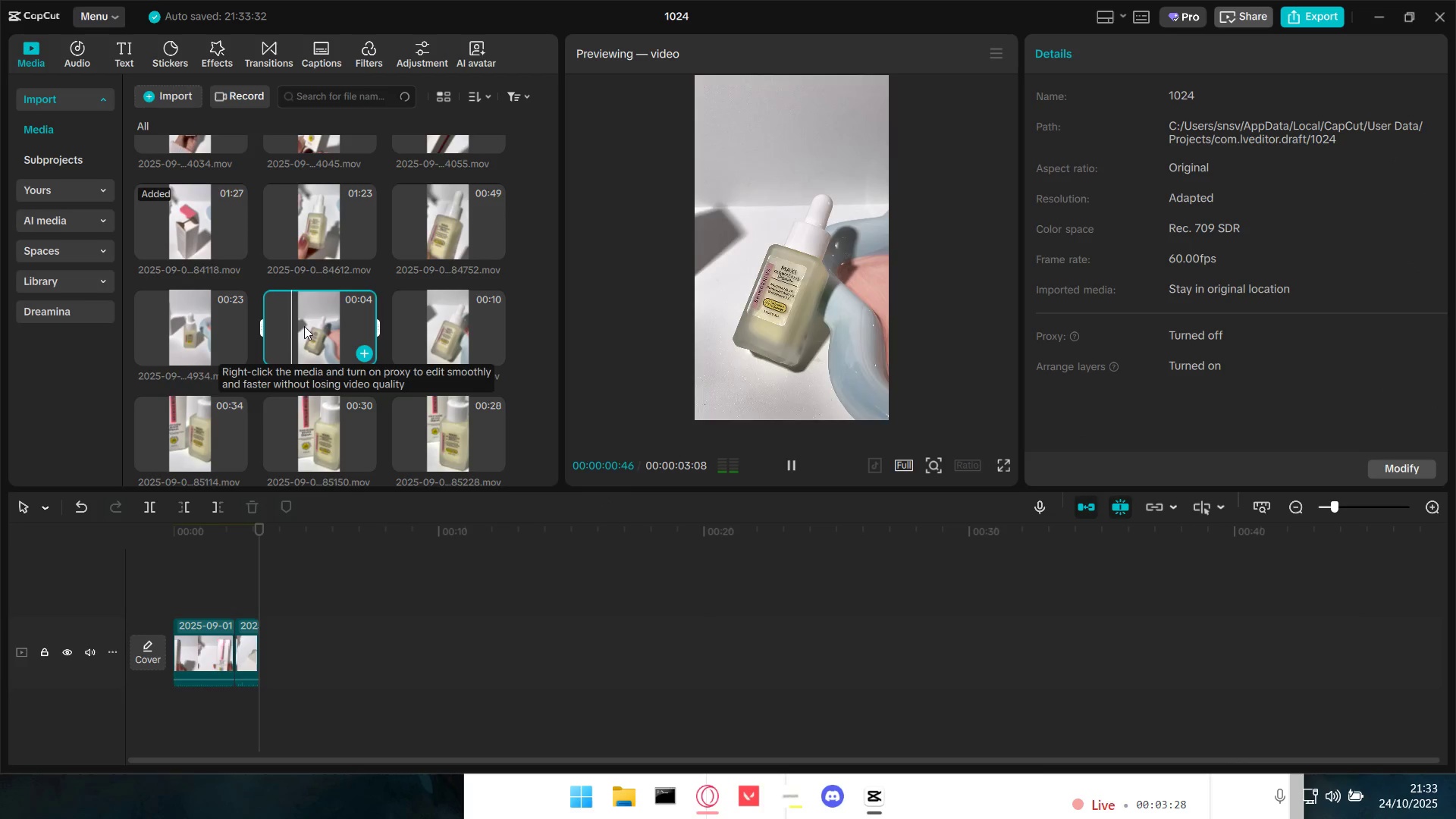 
left_click([219, 320])
 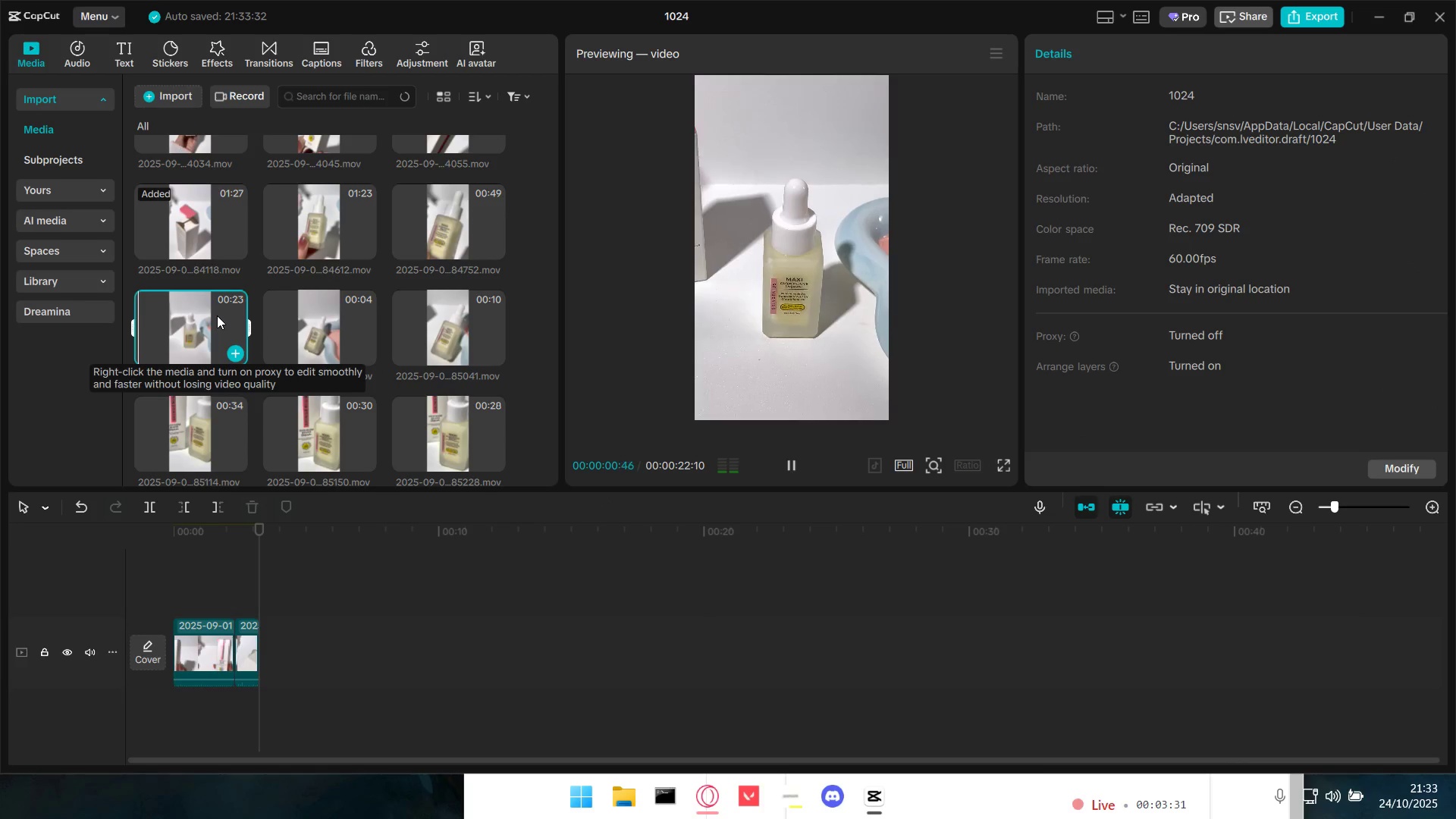 
scroll: coordinate [412, 346], scroll_direction: down, amount: 3.0
 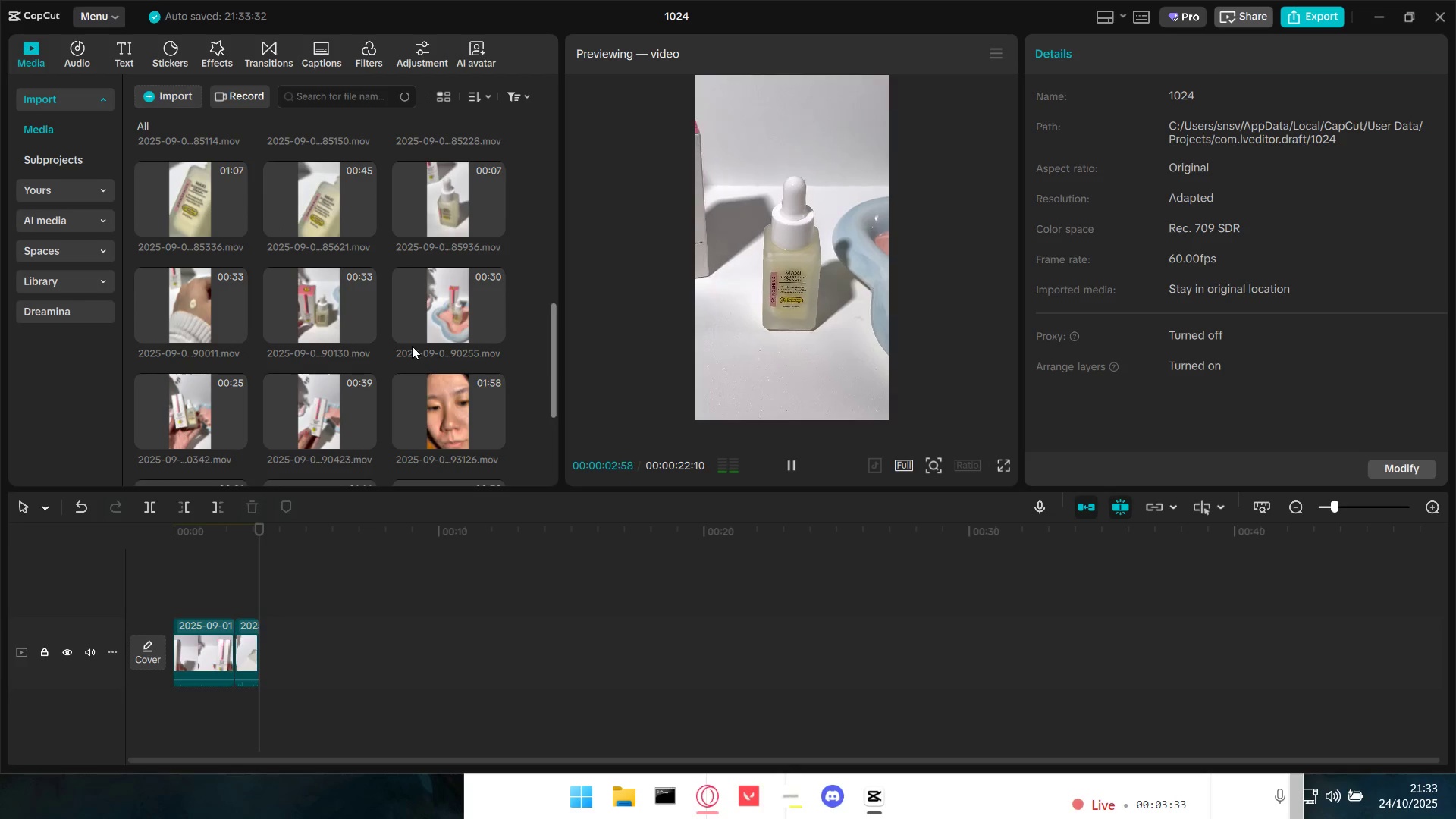 
scroll: coordinate [412, 346], scroll_direction: up, amount: 1.0
 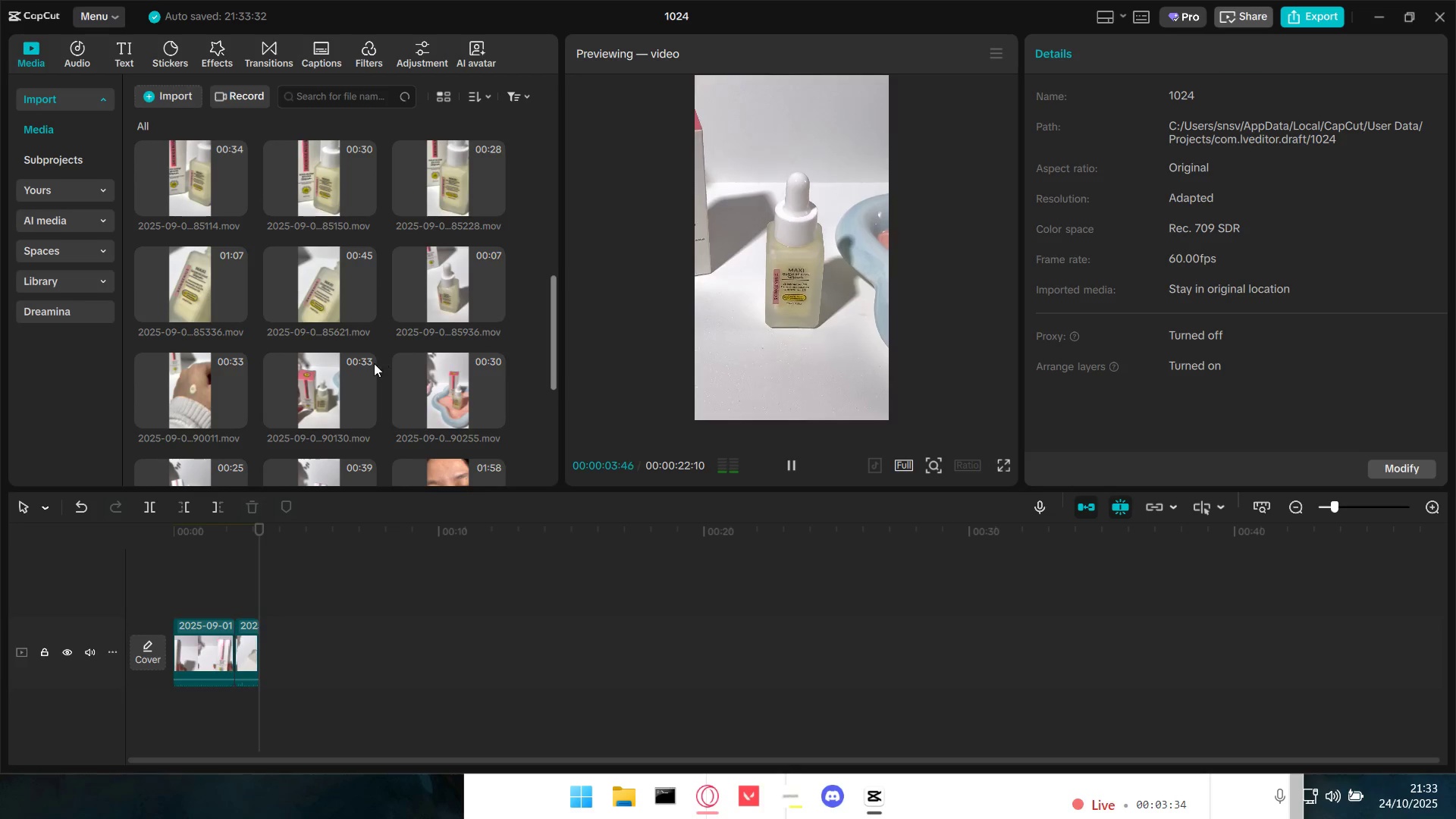 
scroll: coordinate [369, 372], scroll_direction: down, amount: 5.0
 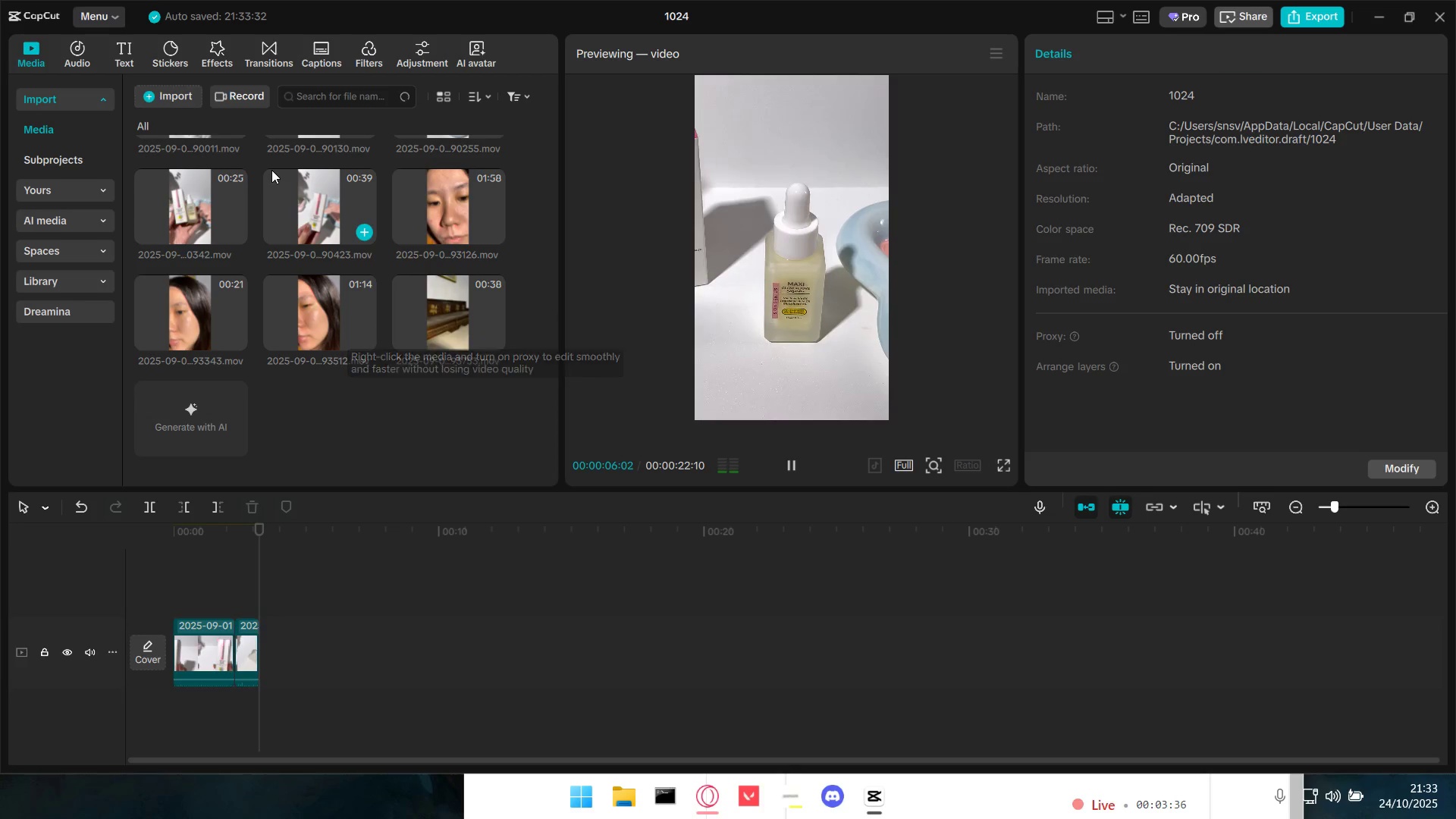 
left_click([294, 208])
 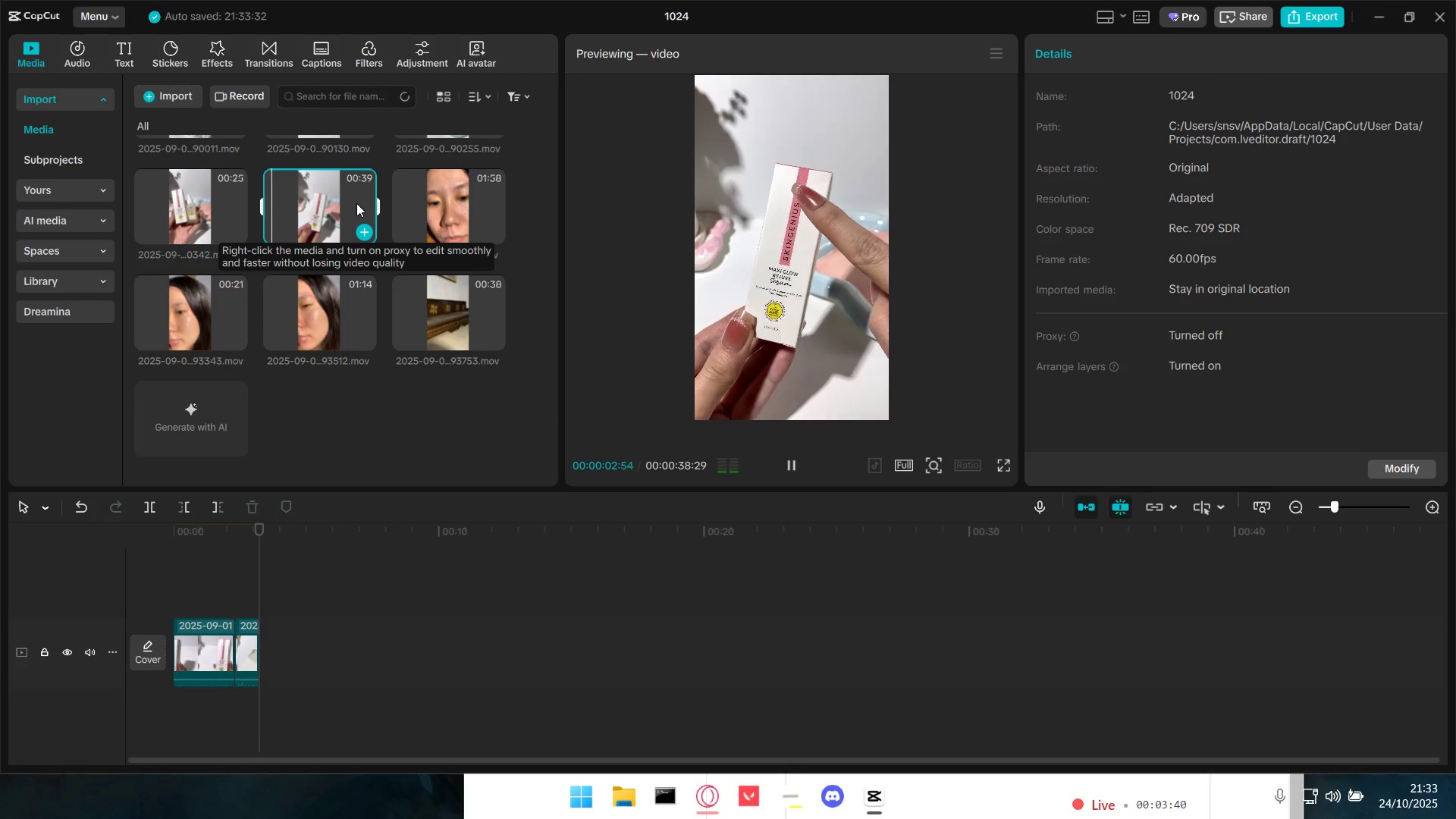 
left_click_drag(start_coordinate=[296, 206], to_coordinate=[302, 642])
 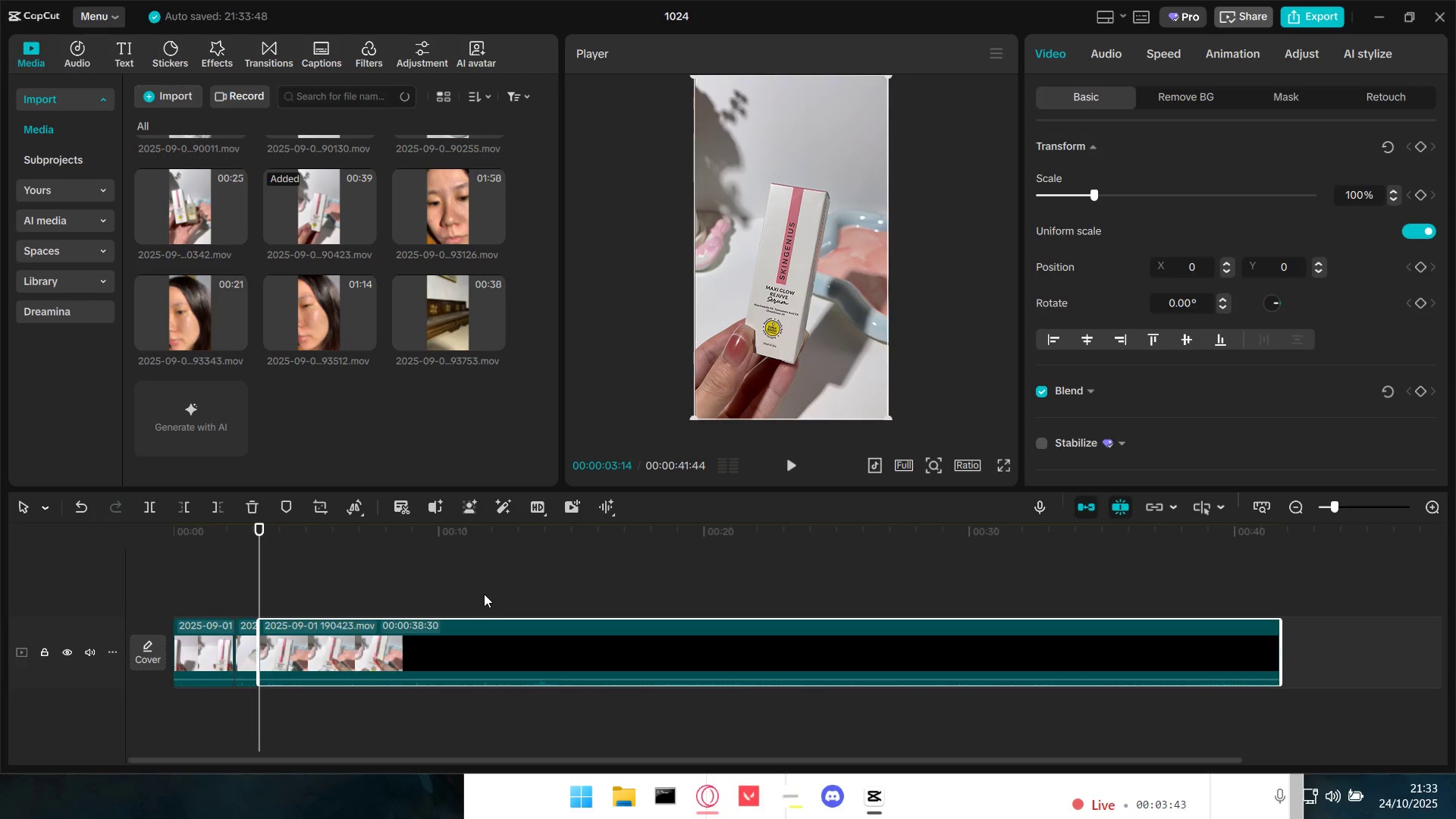 
key(Space)
 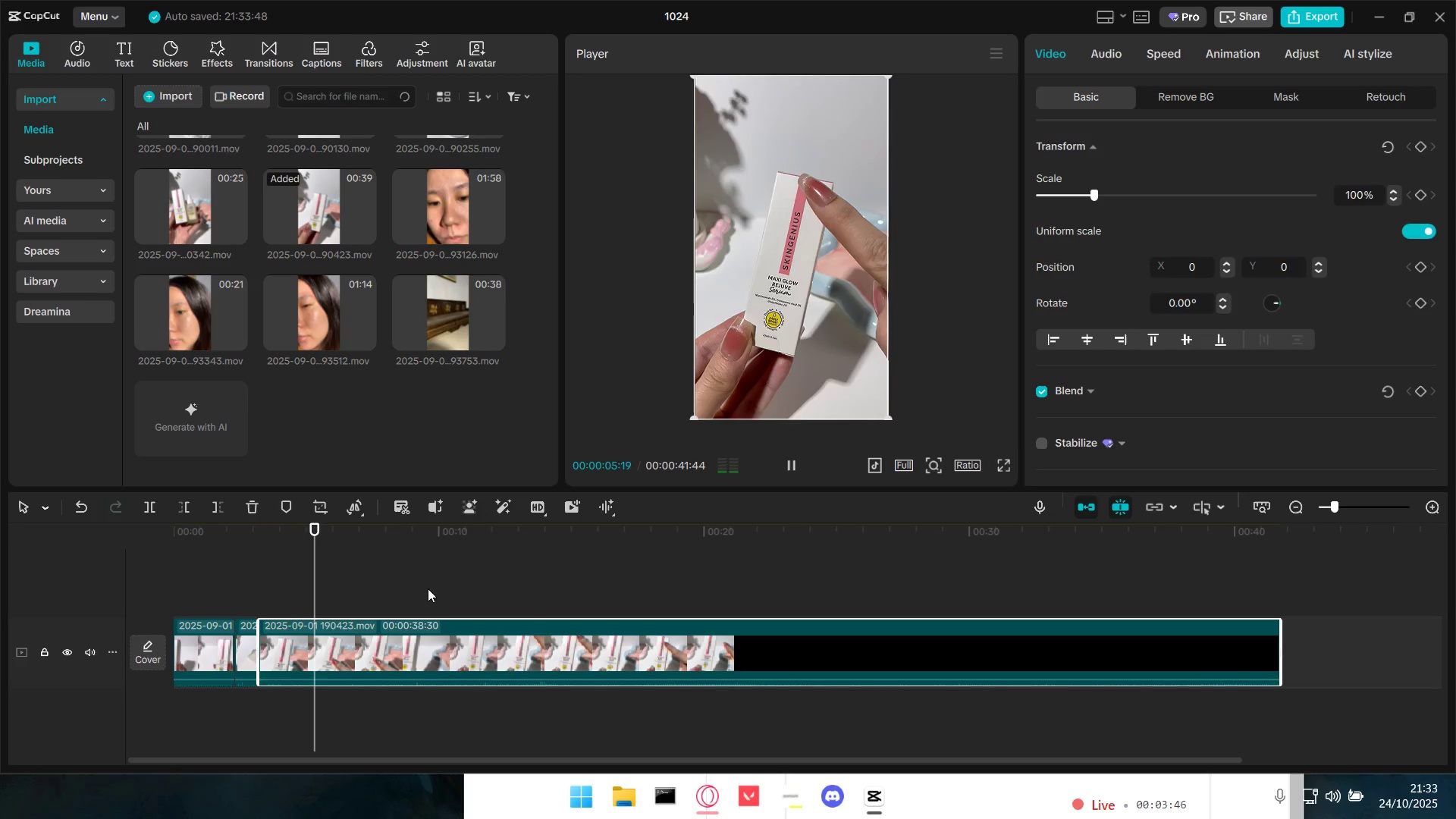 
key(Space)
 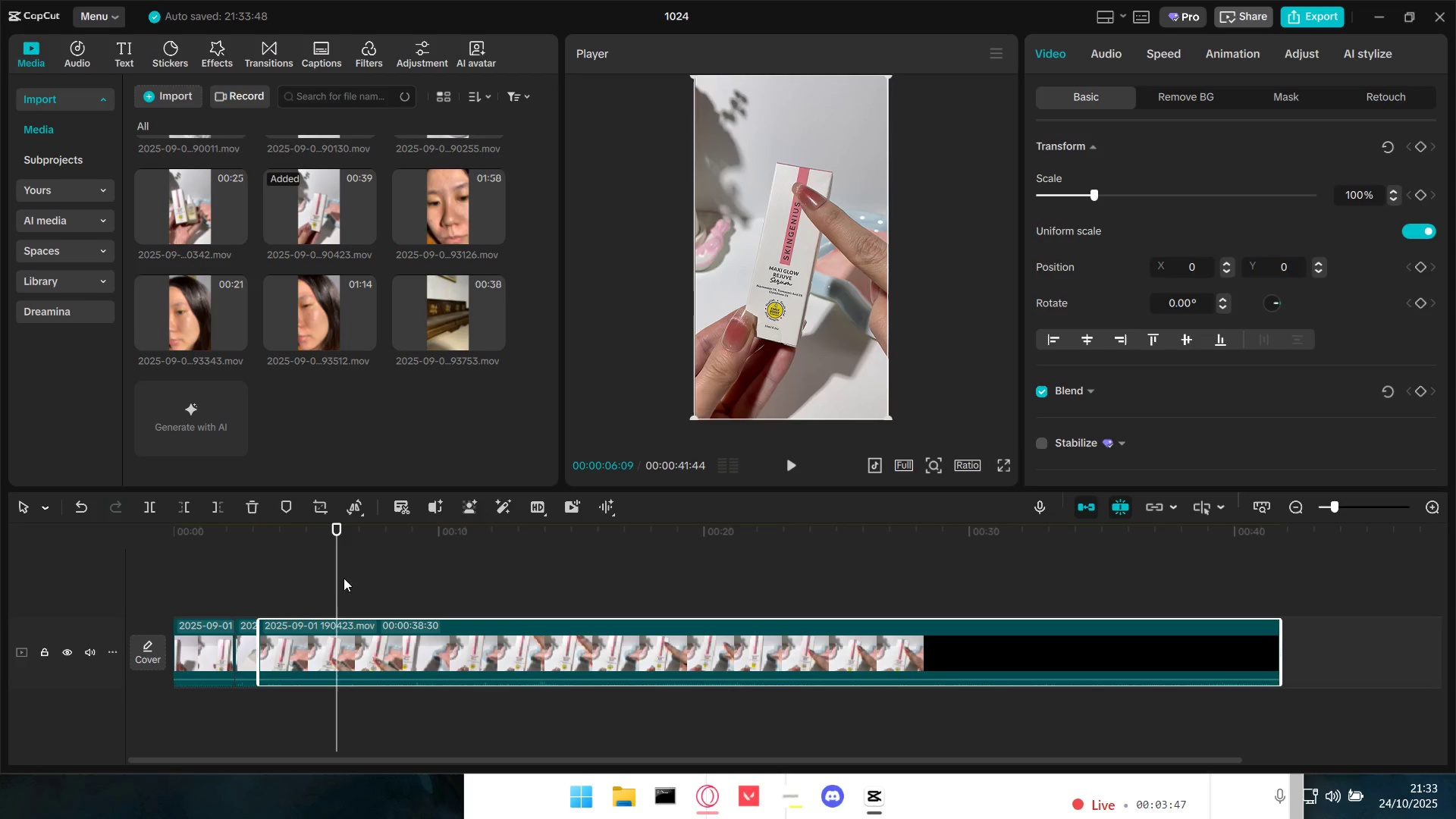 
left_click_drag(start_coordinate=[333, 578], to_coordinate=[323, 578])
 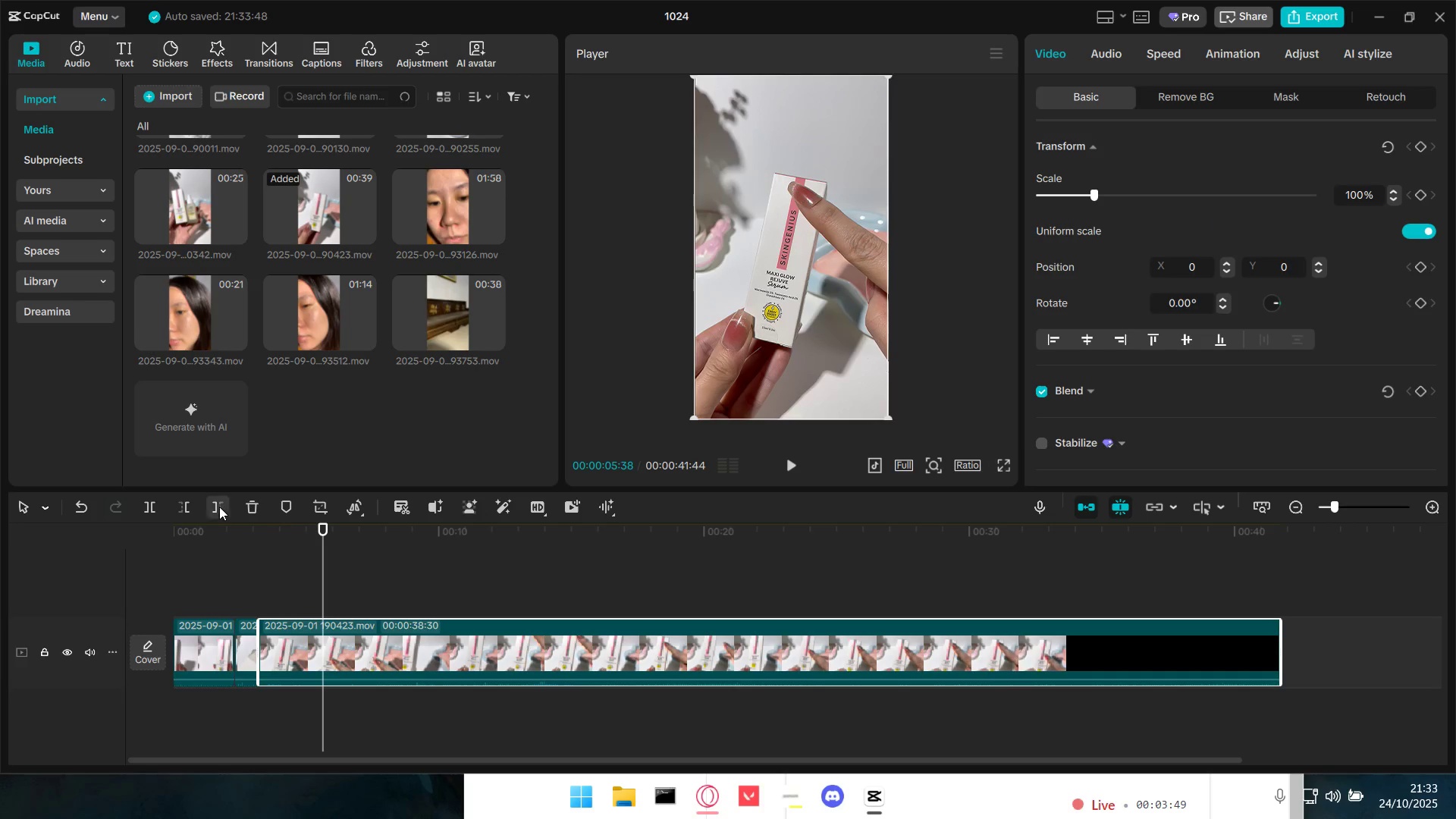 
left_click([191, 511])
 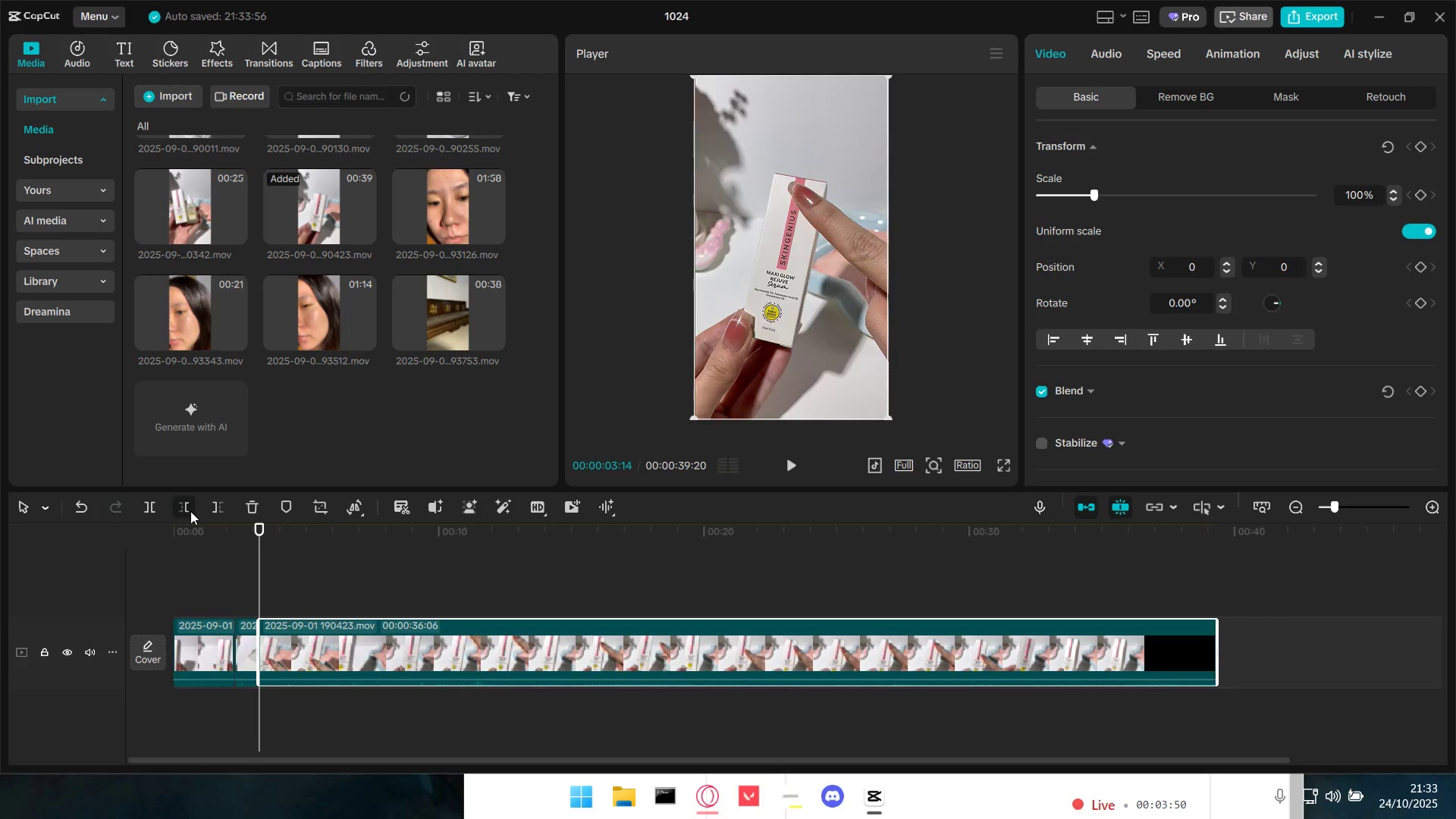 
key(Space)
 